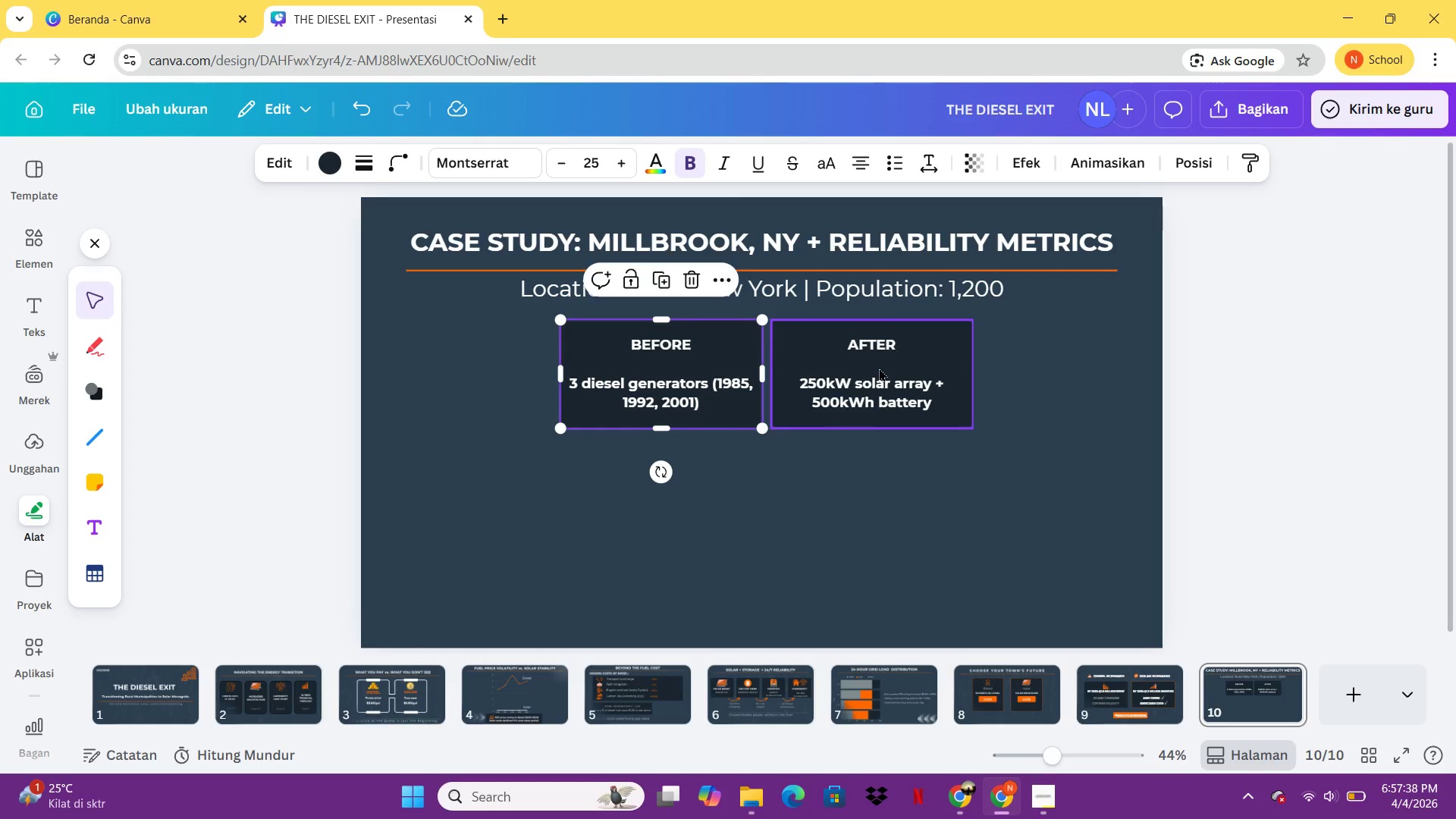 
left_click_drag(start_coordinate=[883, 360], to_coordinate=[890, 361])
 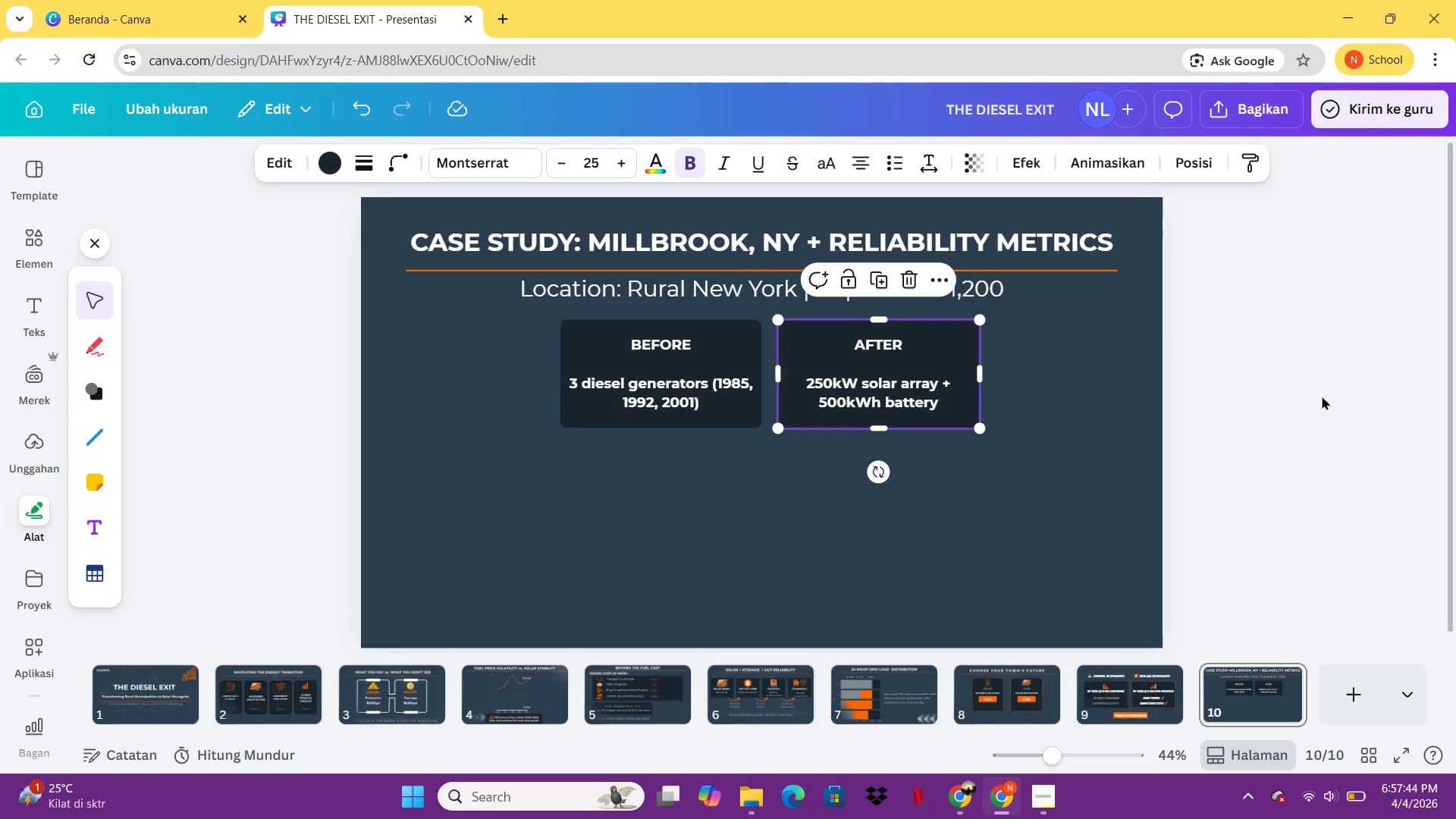 
left_click([1322, 396])
 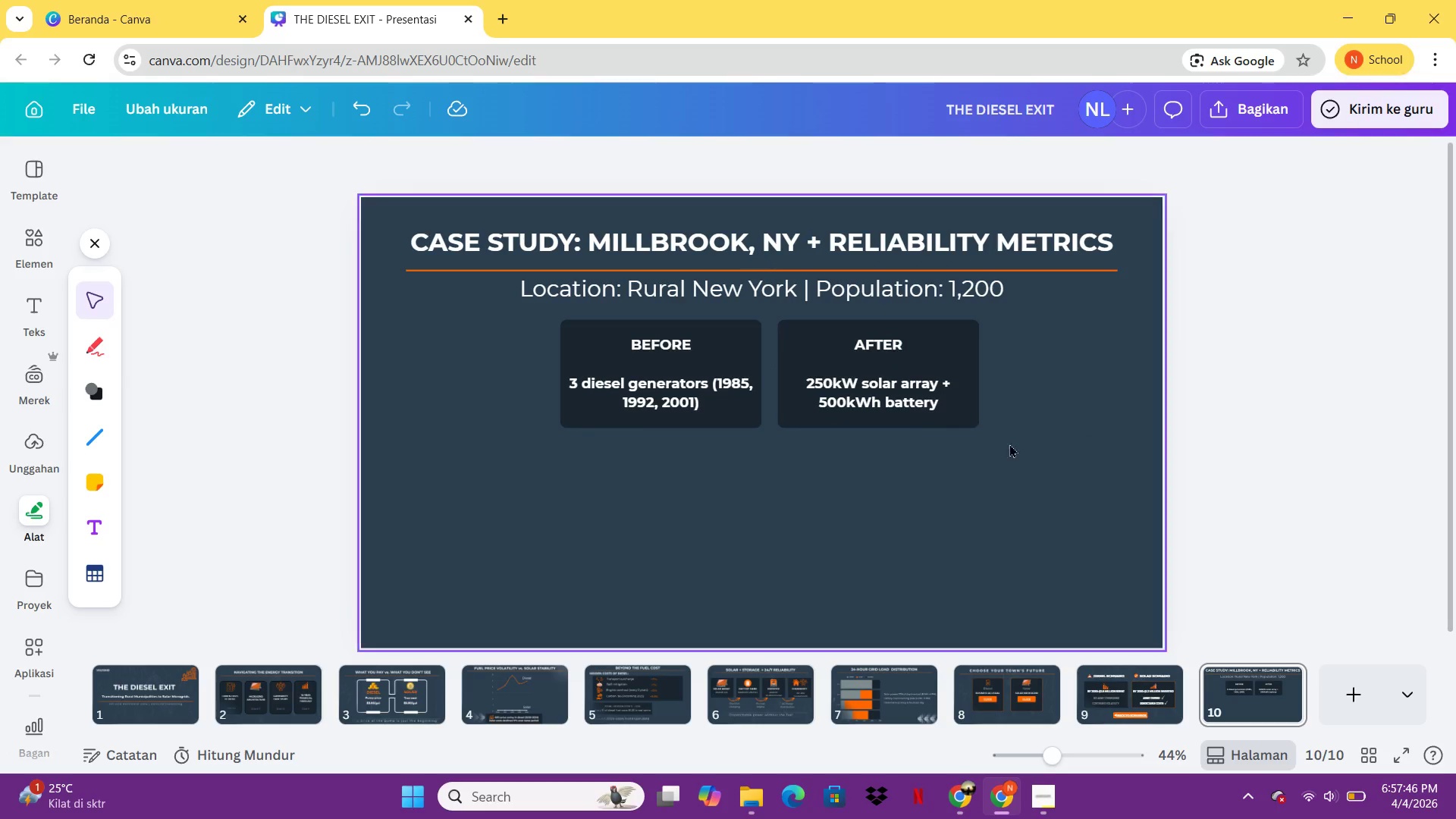 
left_click_drag(start_coordinate=[758, 408], to_coordinate=[746, 414])
 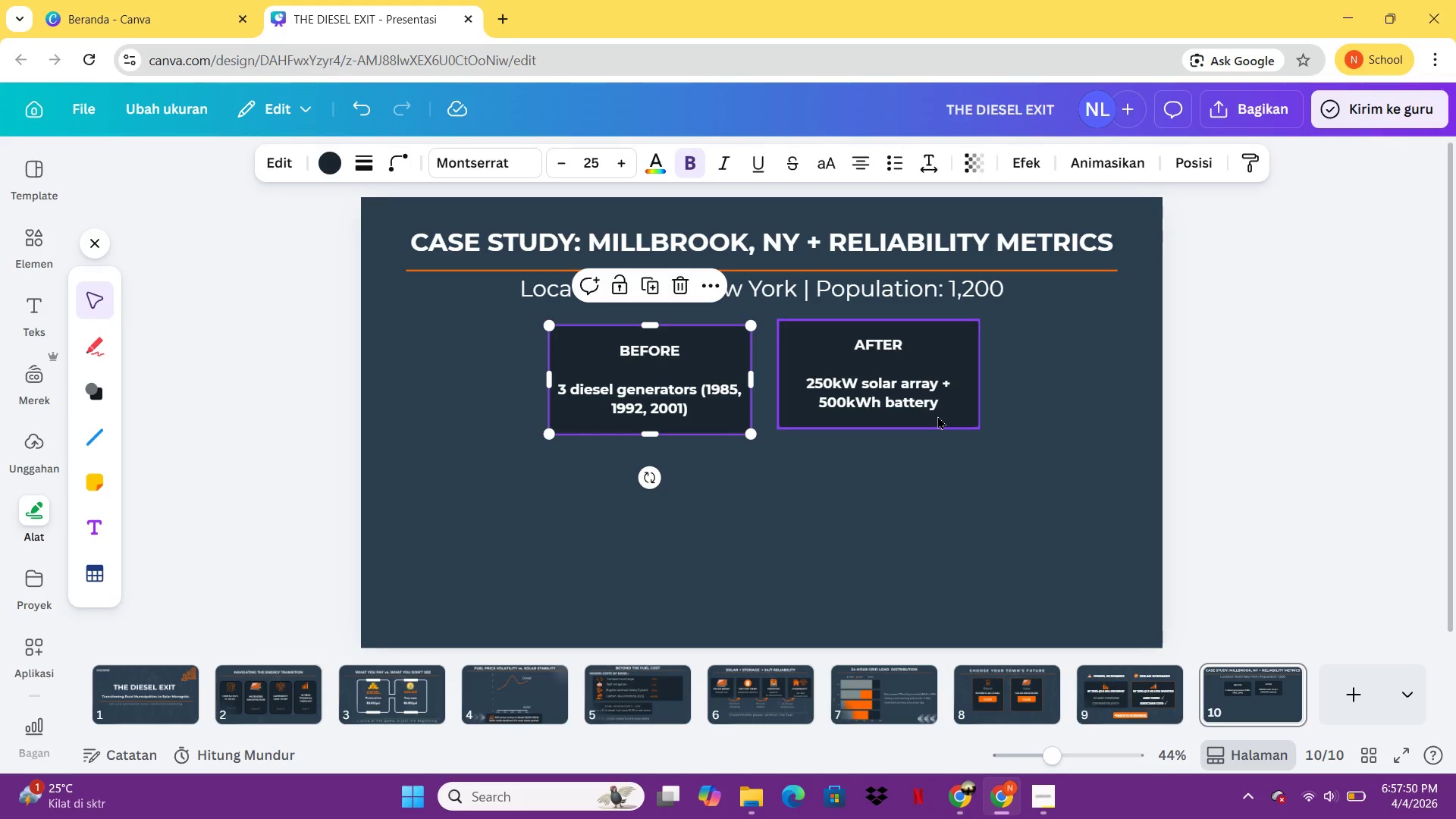 
left_click([899, 501])
 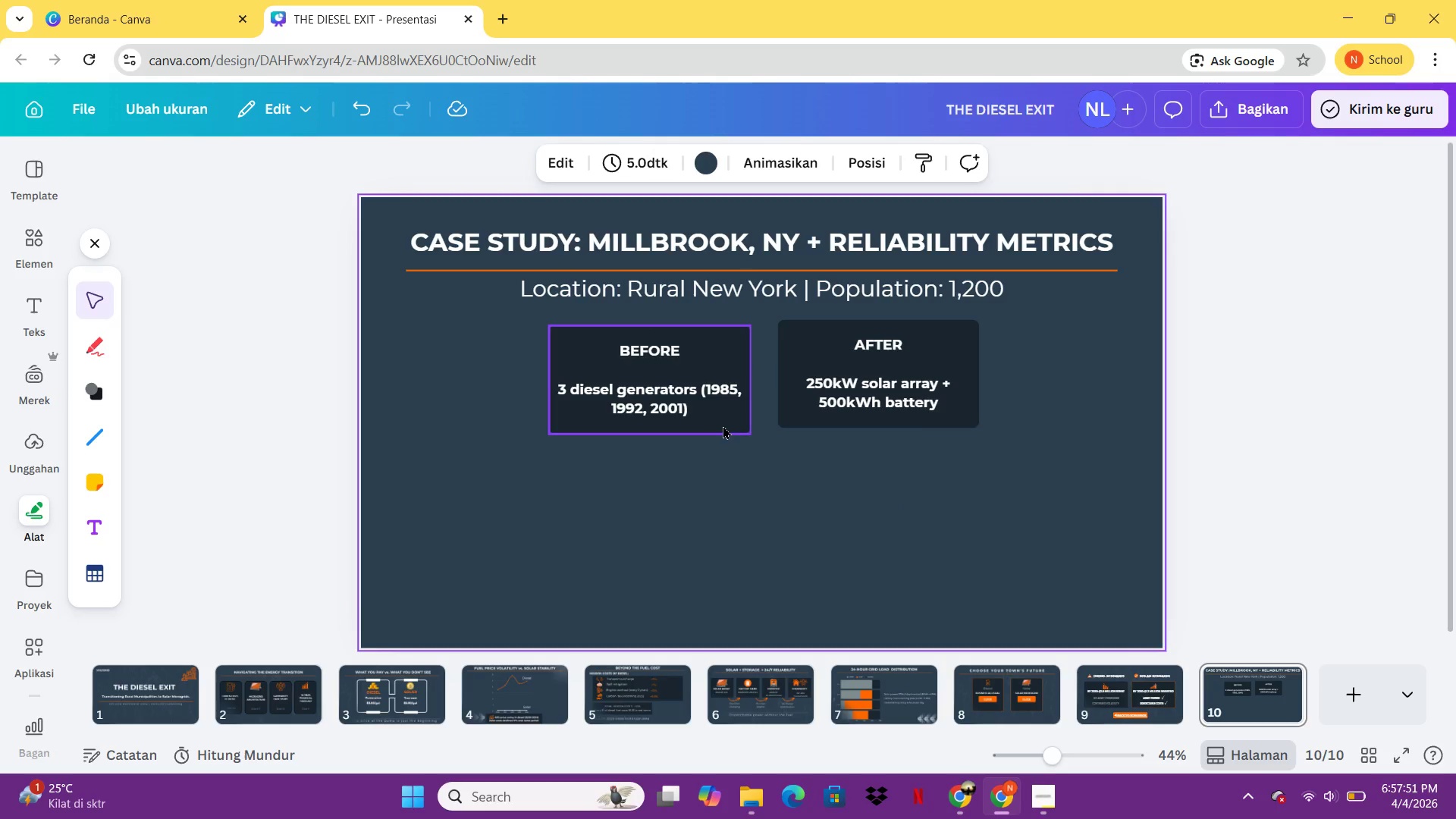 
left_click([723, 425])
 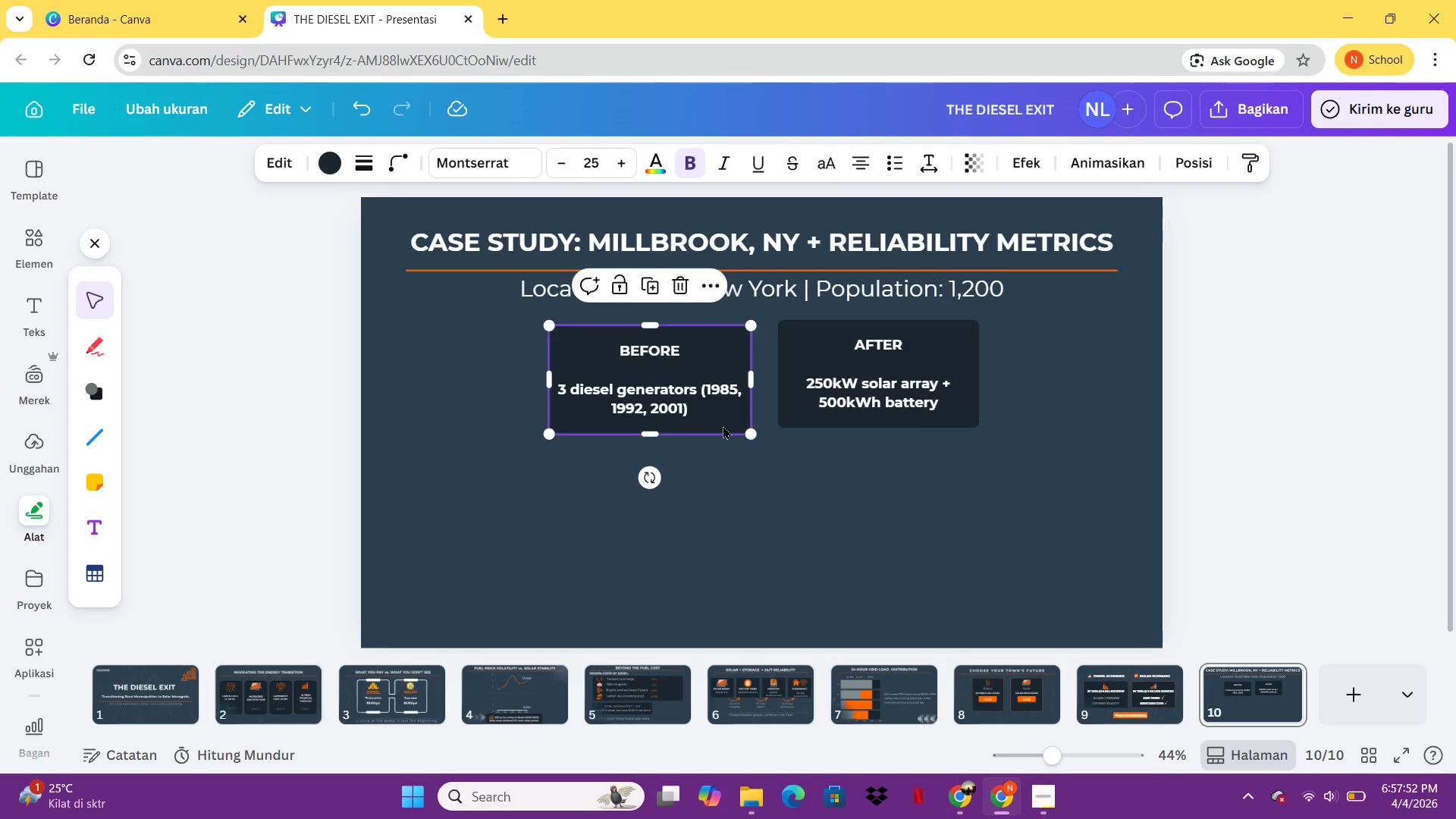 
hold_key(key=ArrowUp, duration=0.83)
 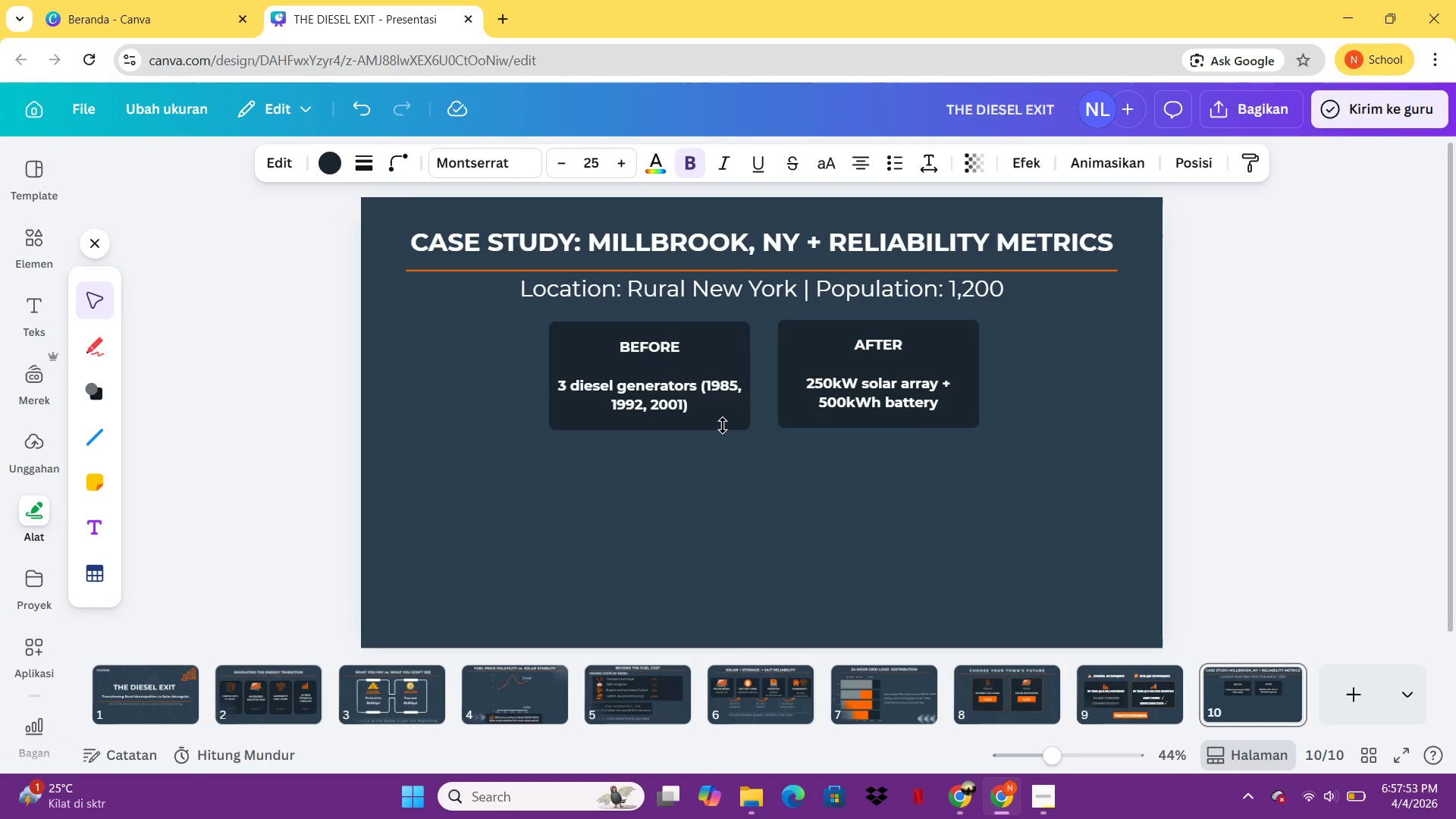 
key(ArrowDown)
 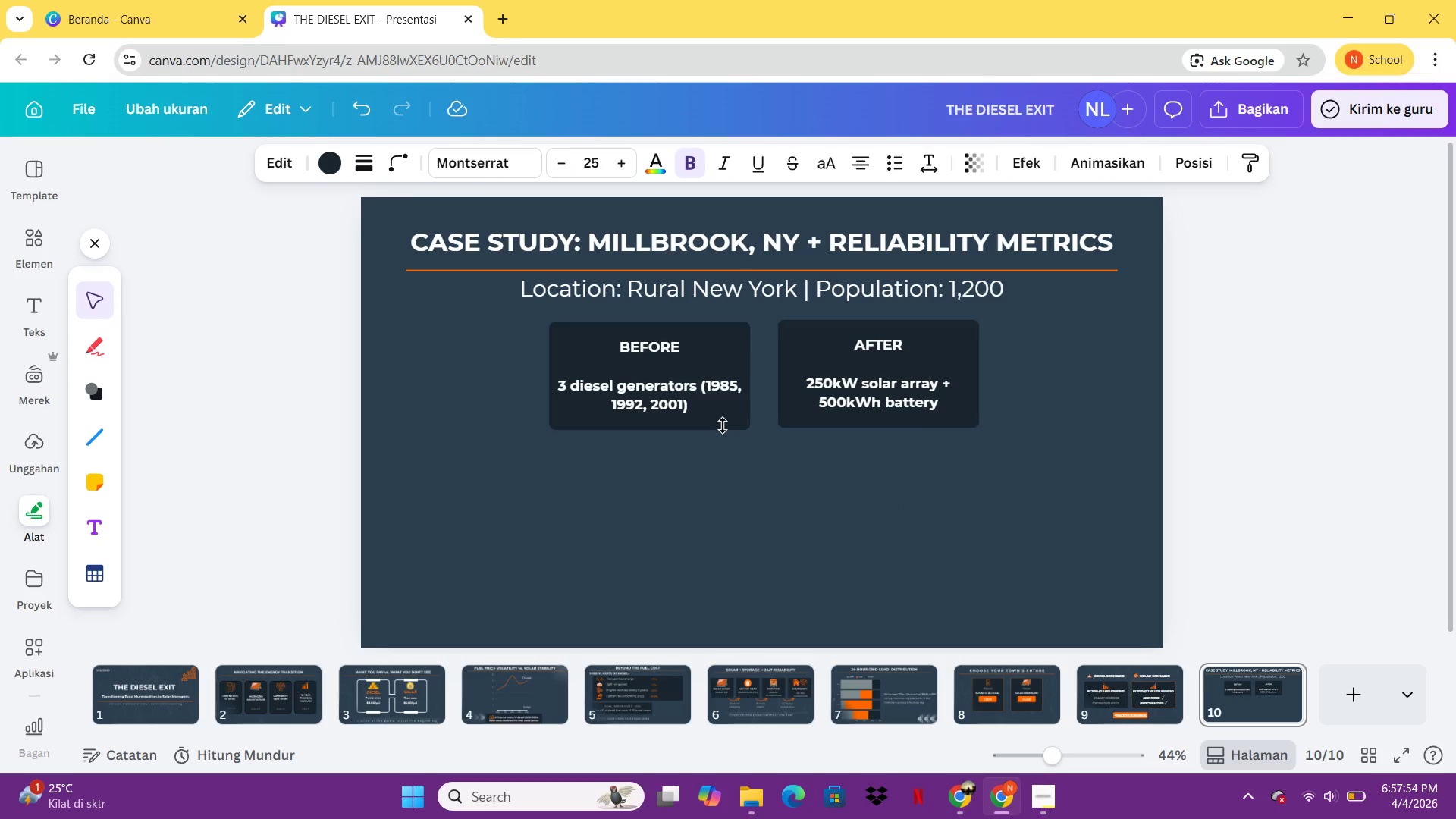 
key(ArrowUp)
 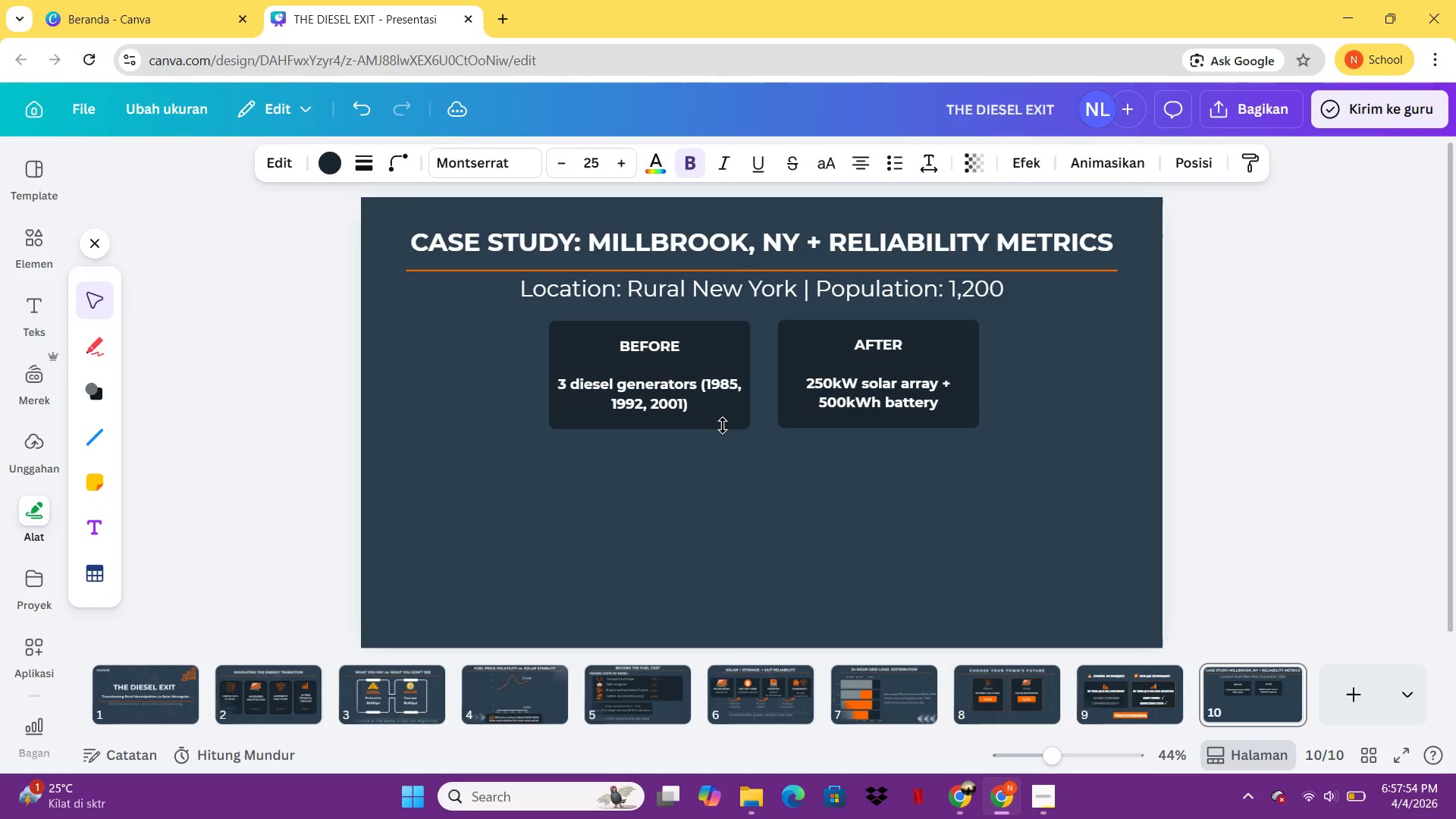 
key(ArrowUp)
 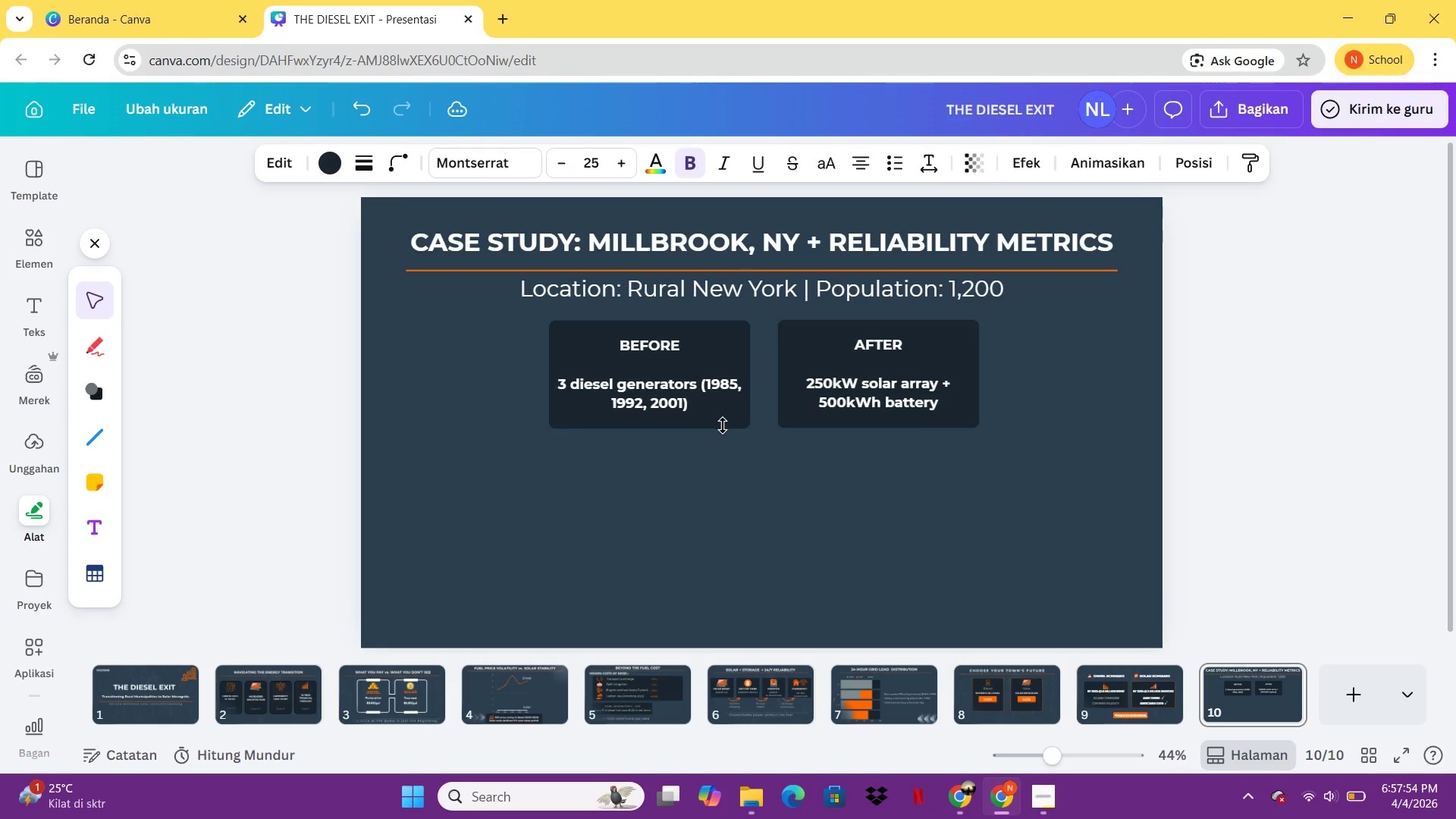 
key(ArrowUp)
 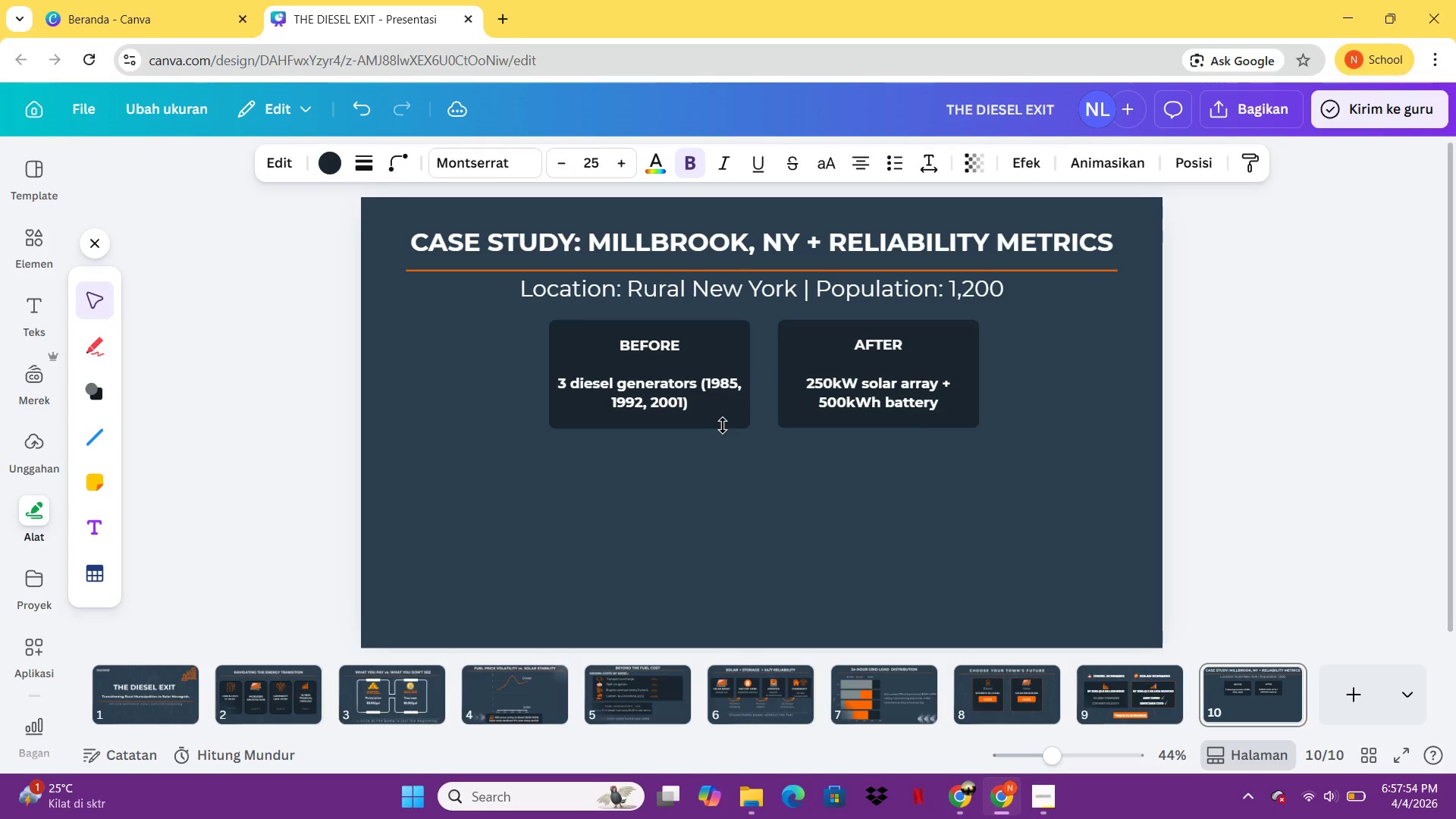 
key(ArrowUp)
 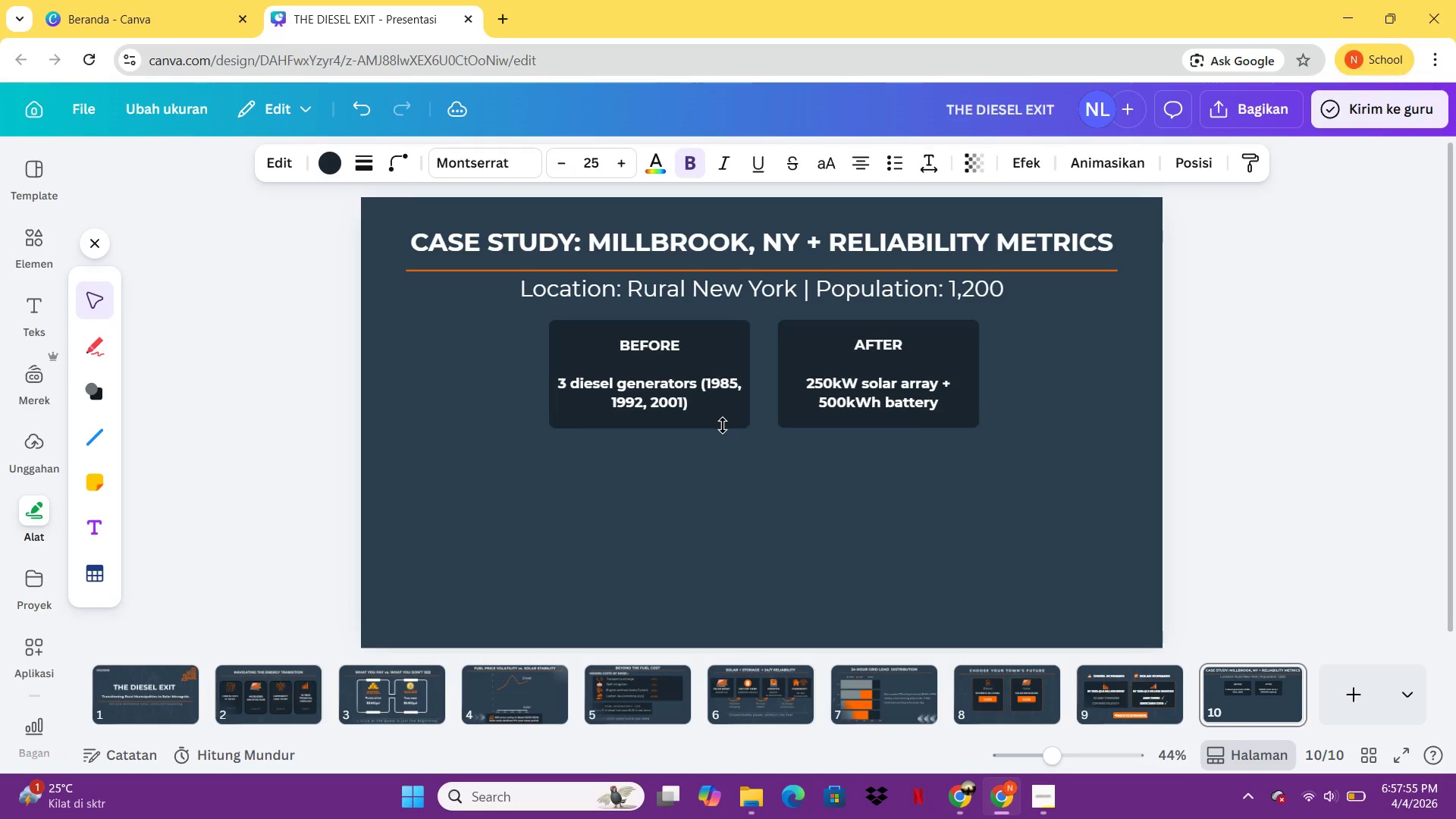 
left_click([723, 425])
 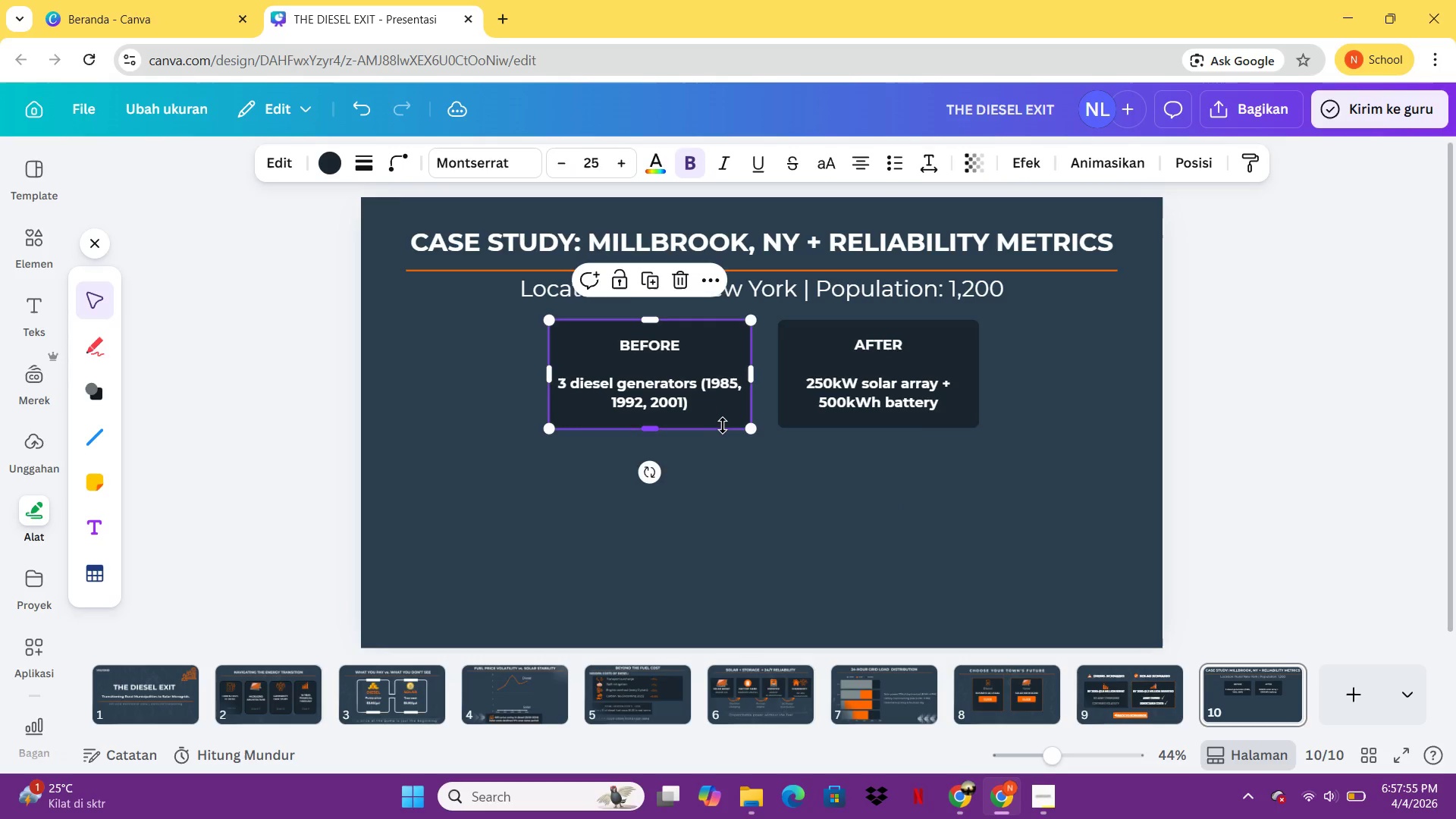 
key(ArrowDown)
 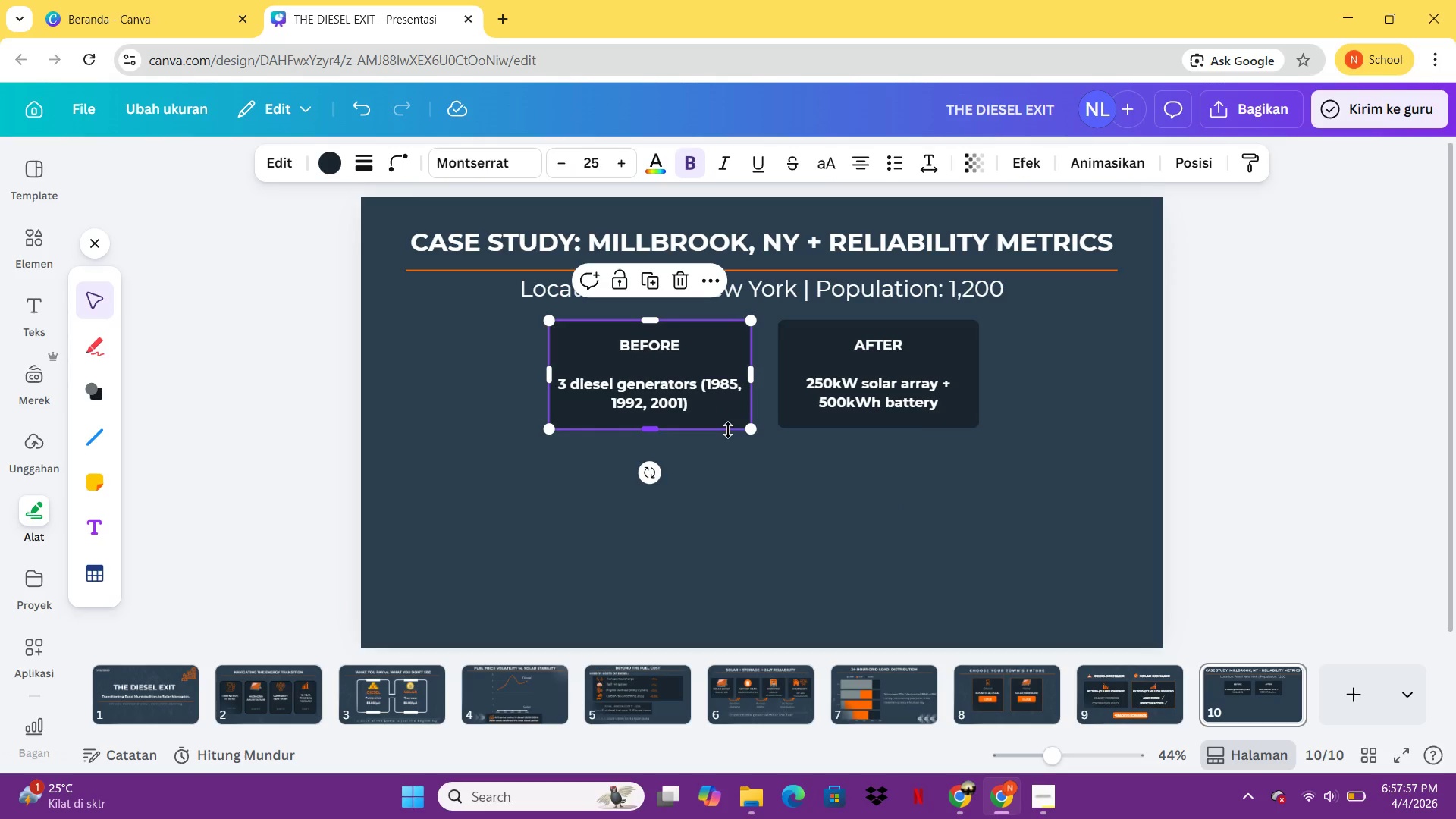 
left_click([842, 513])
 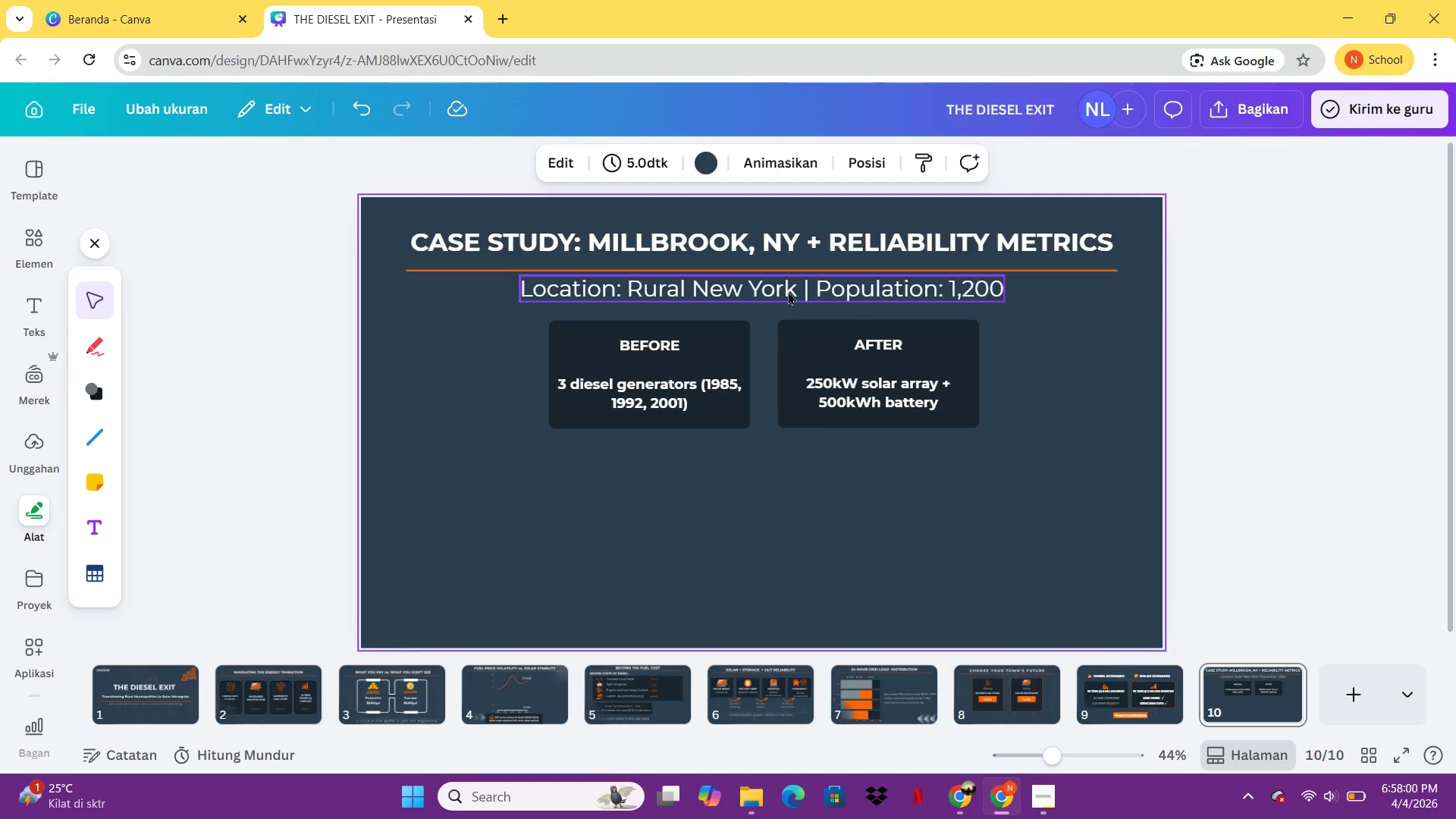 
left_click([788, 291])
 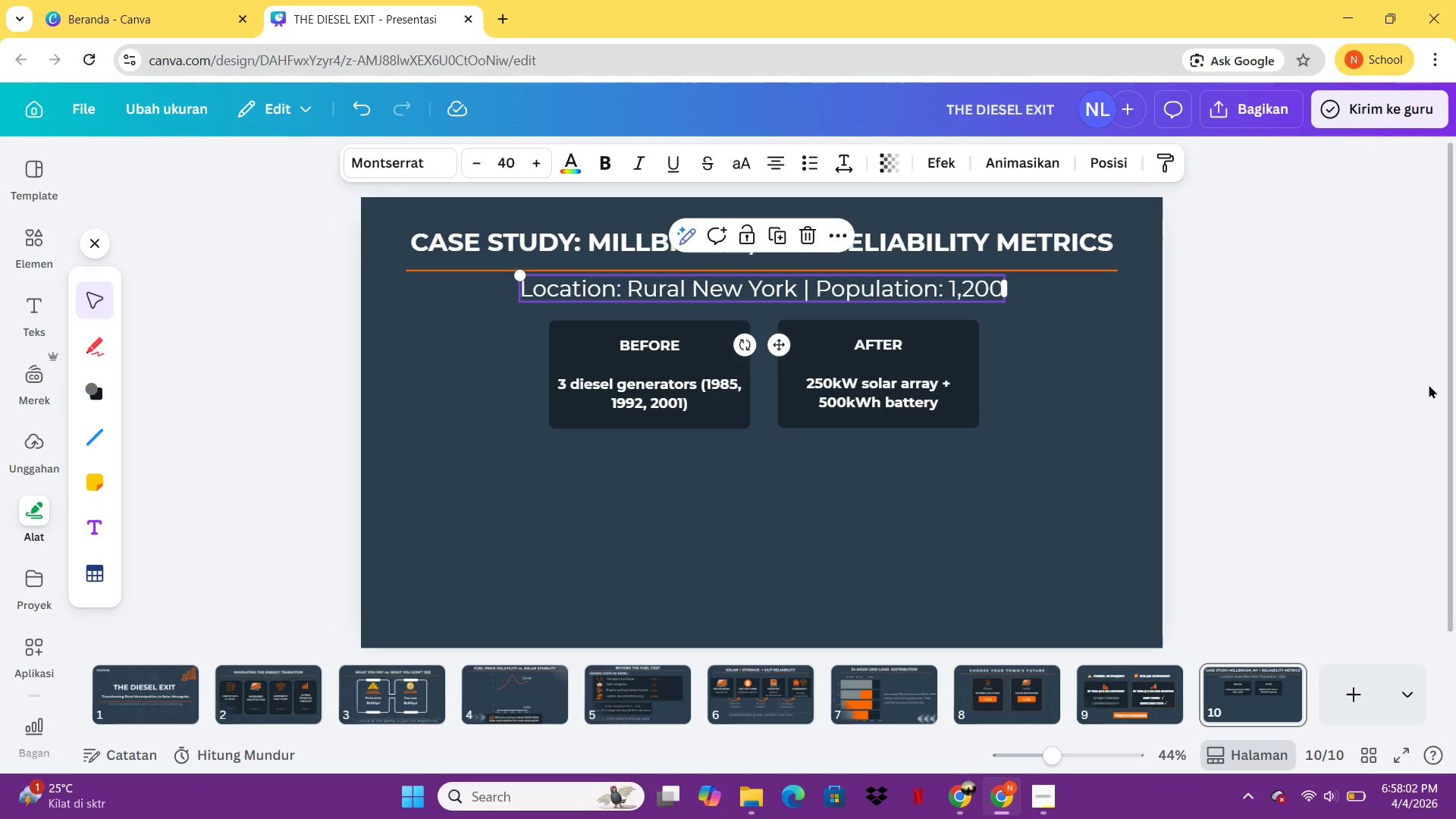 
left_click([1429, 384])
 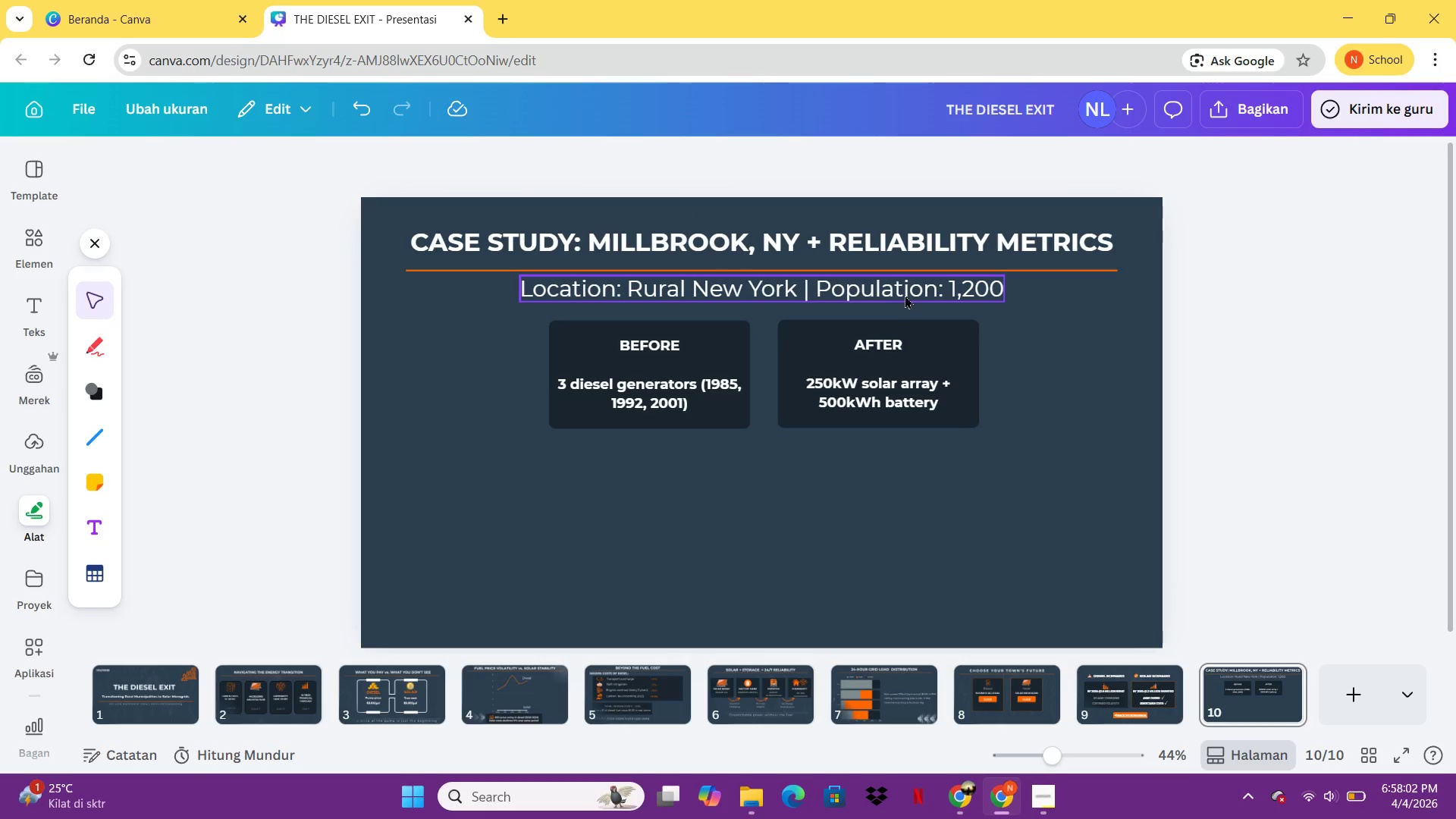 
left_click_drag(start_coordinate=[902, 291], to_coordinate=[899, 291])
 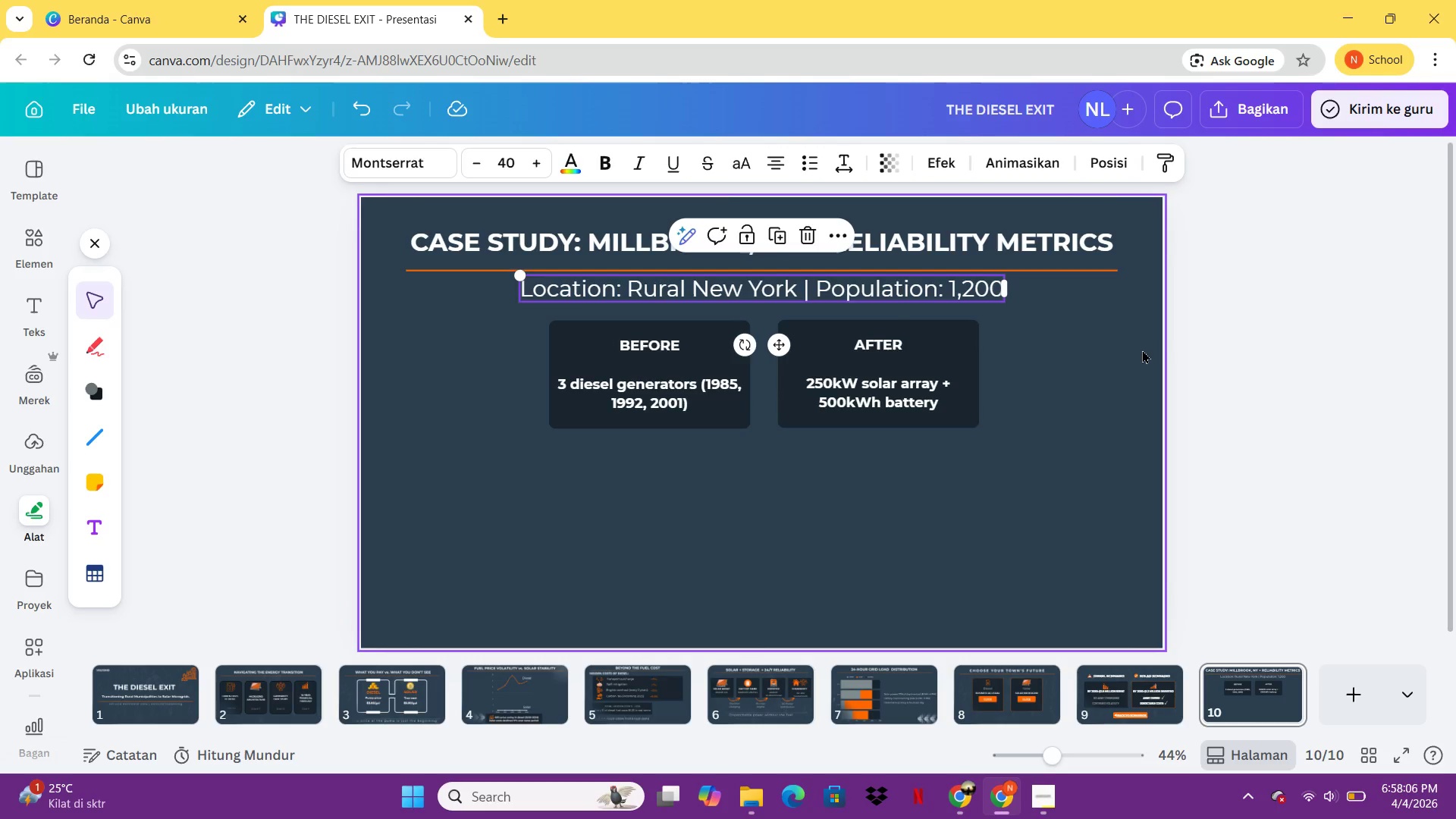 
left_click([1143, 350])
 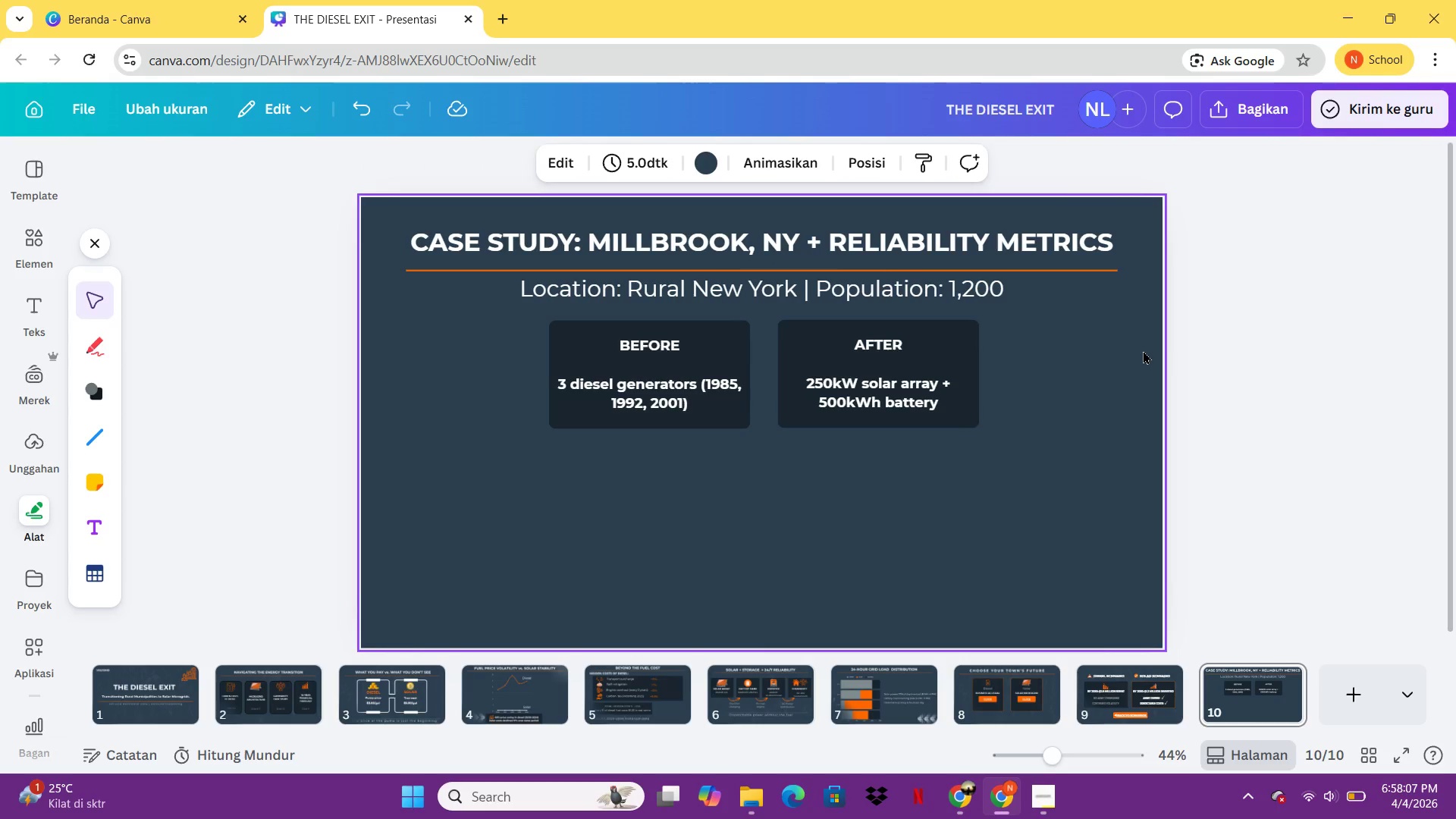 
left_click([1143, 350])
 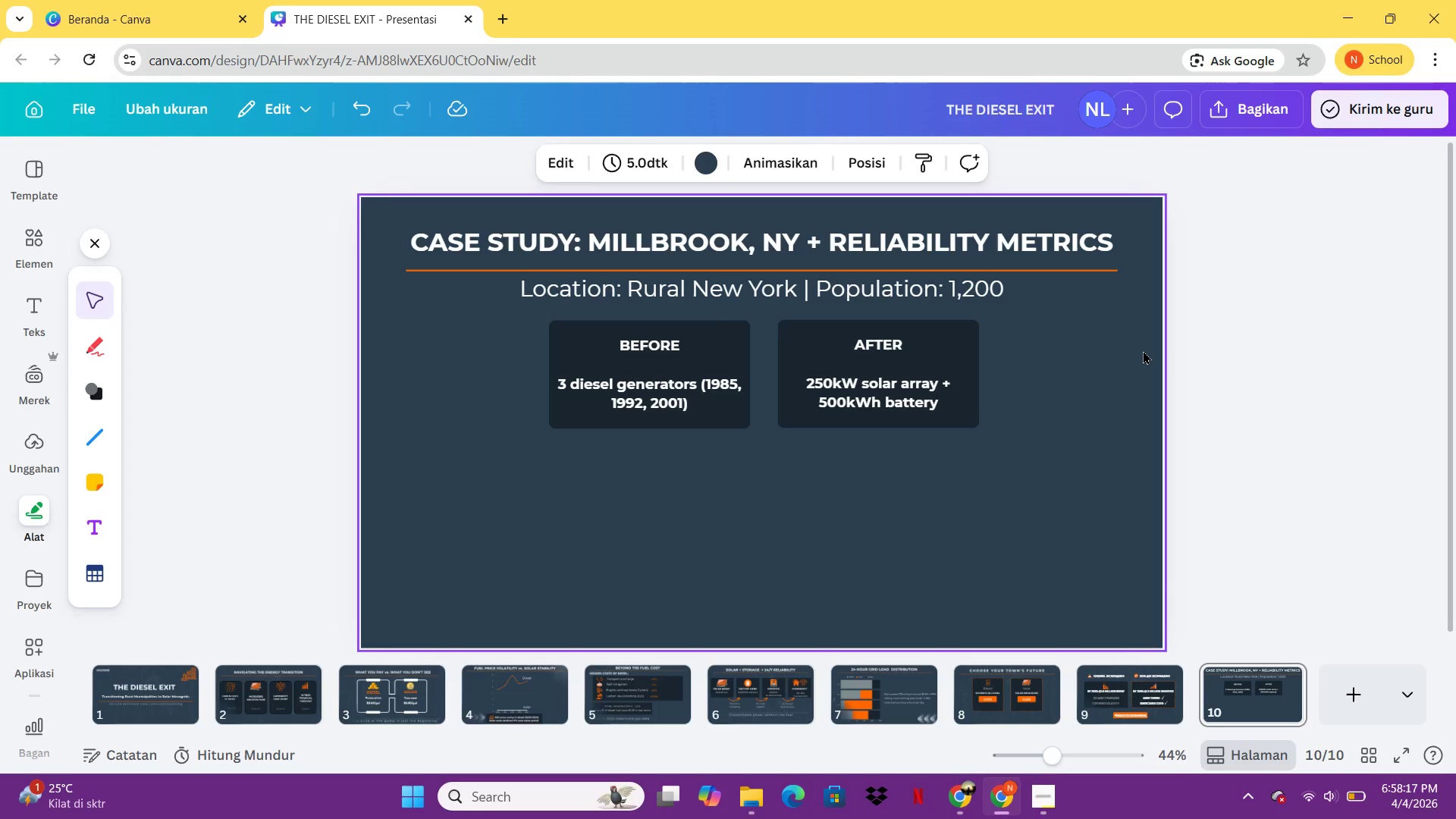 
wait(14.7)
 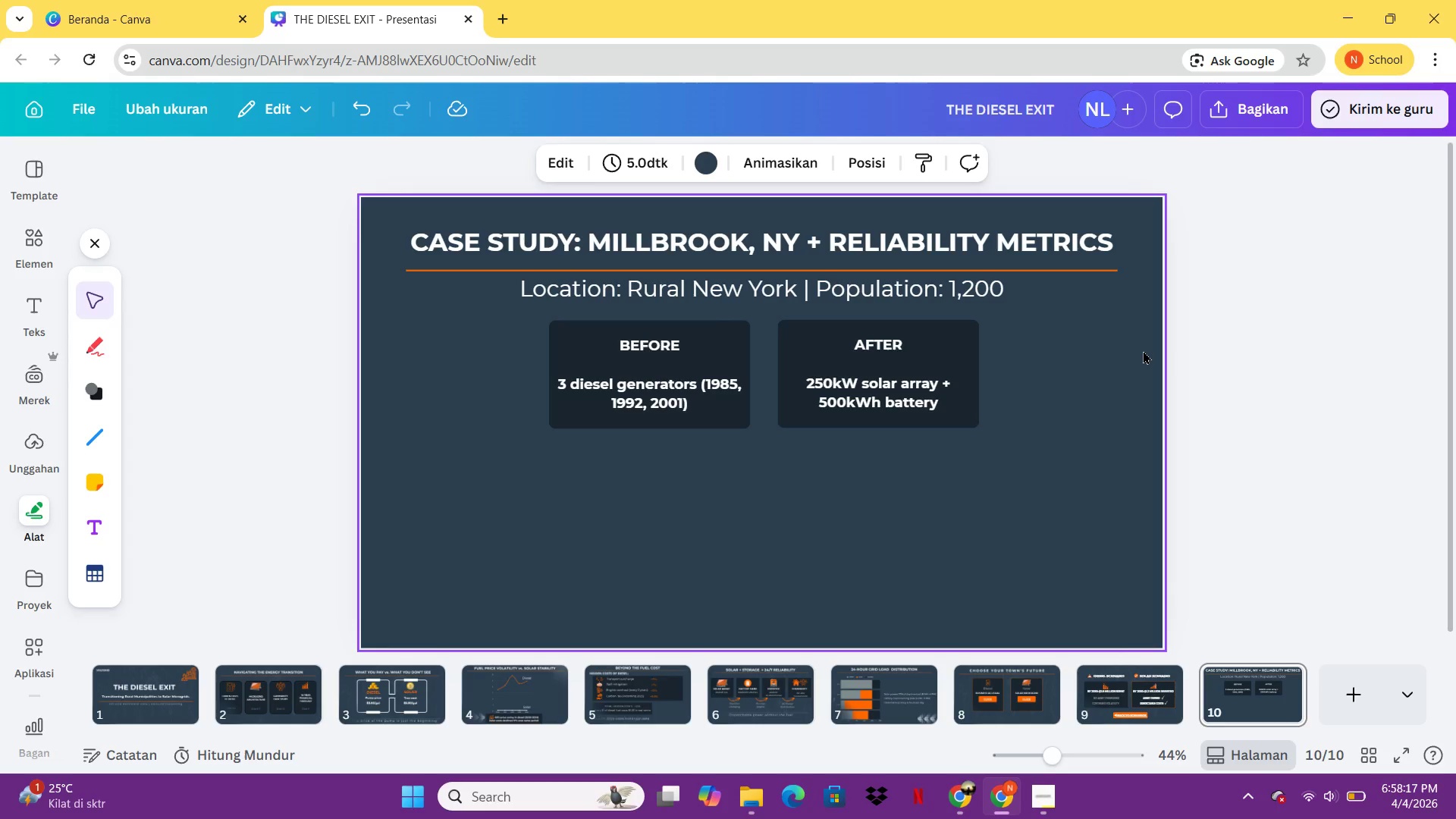 
left_click([671, 347])
 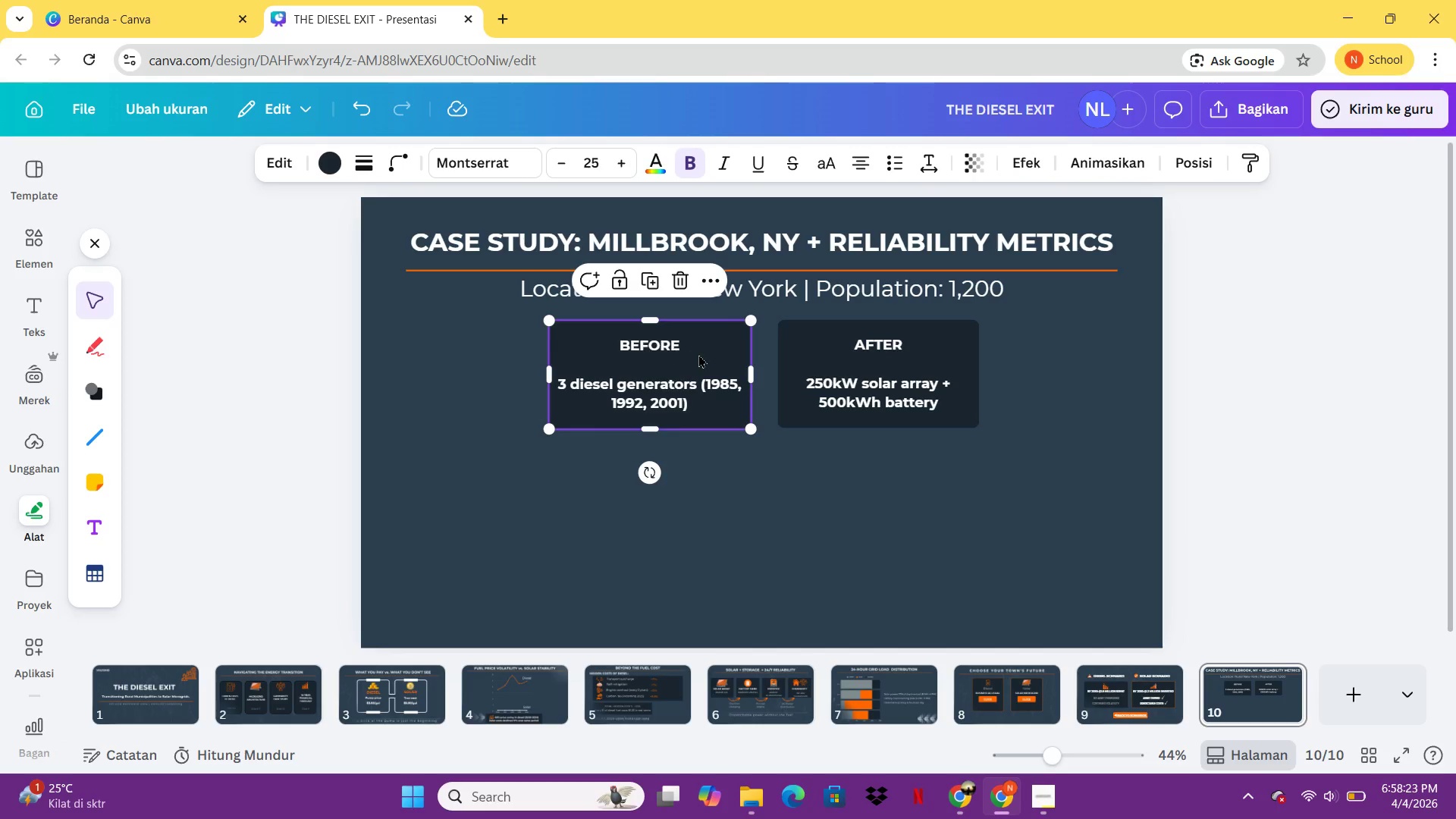 
left_click([701, 353])
 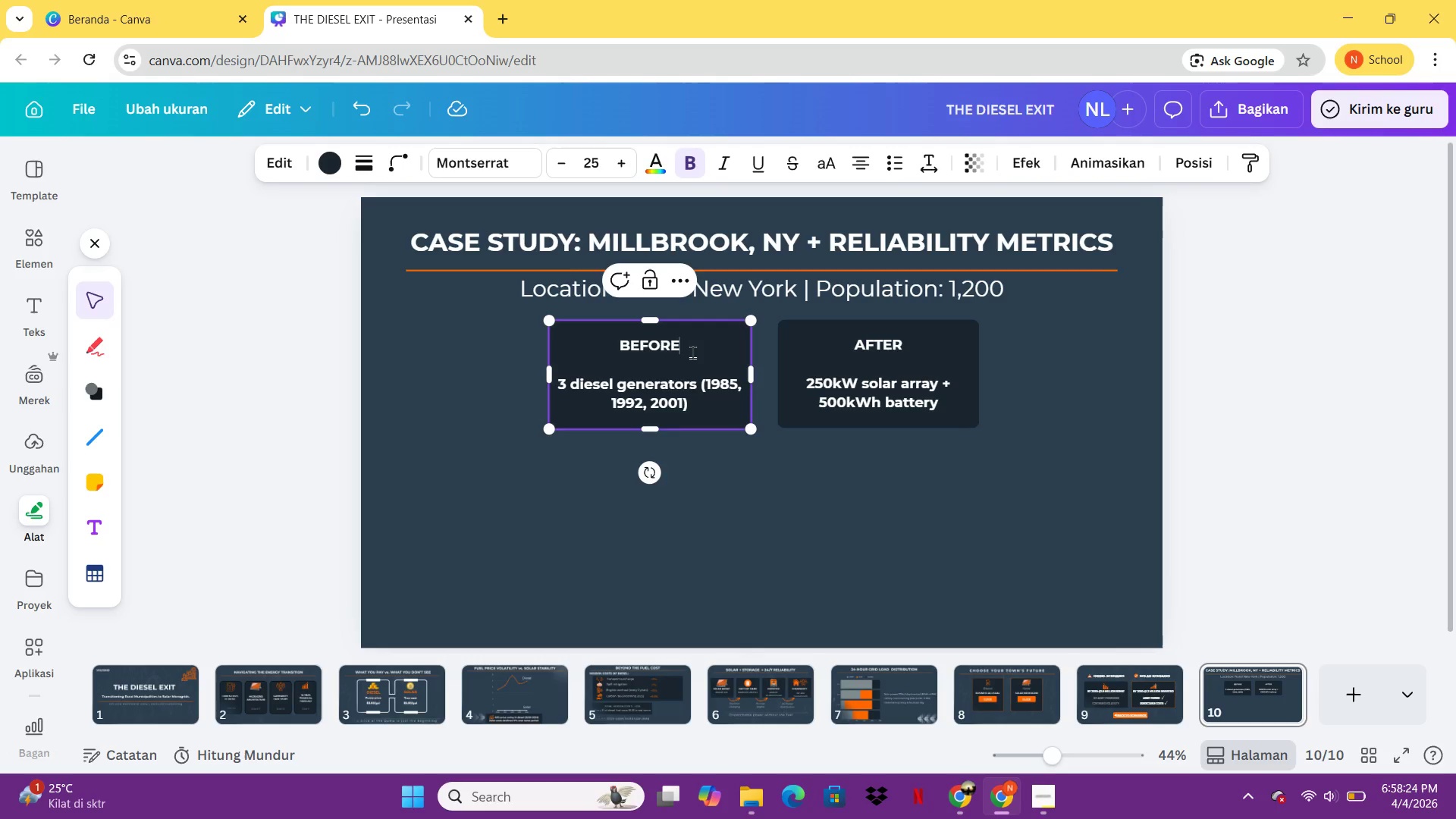 
left_click_drag(start_coordinate=[693, 352], to_coordinate=[624, 349])
 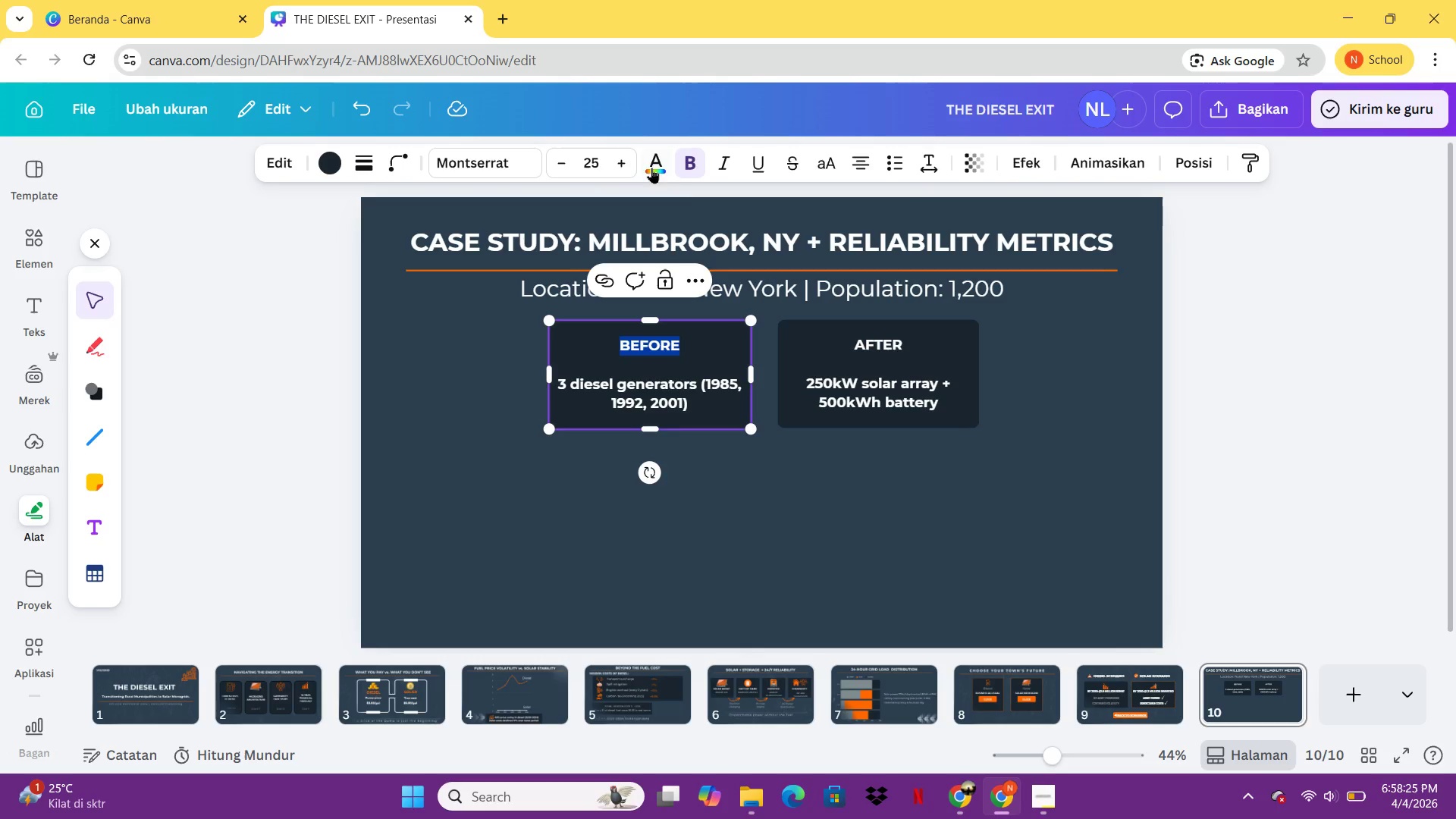 
left_click([651, 159])
 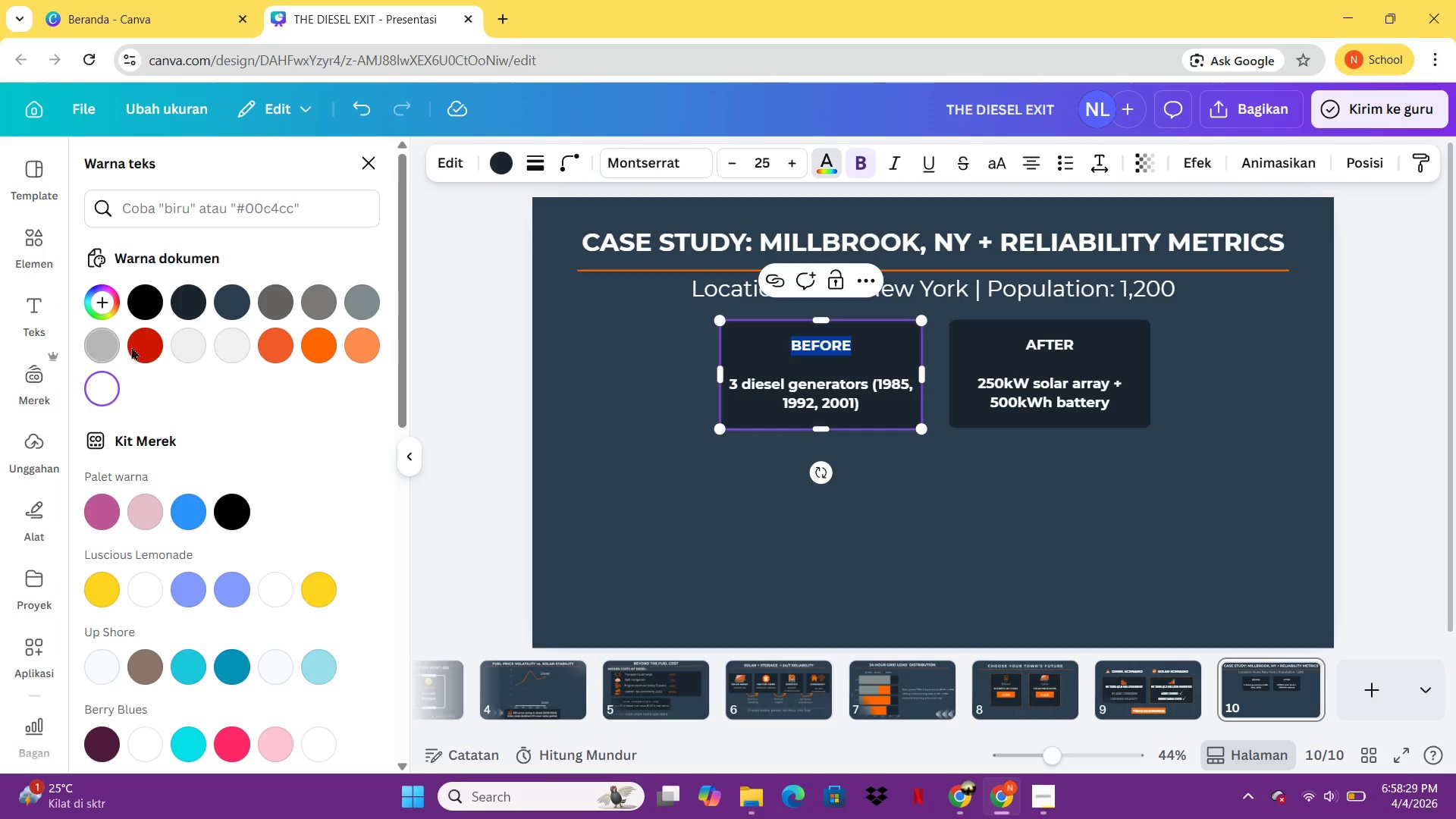 
left_click([301, 348])
 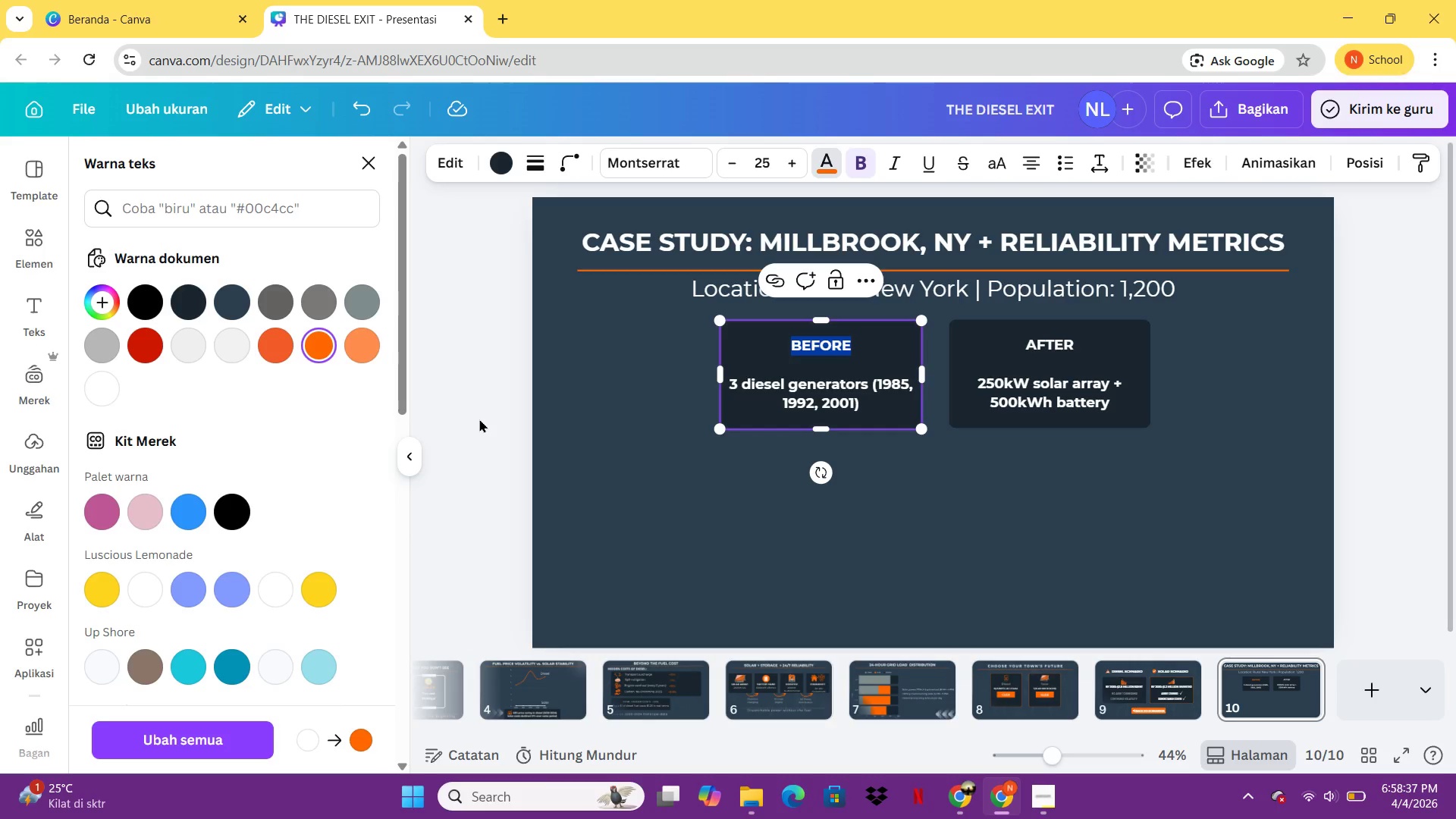 
wait(12.62)
 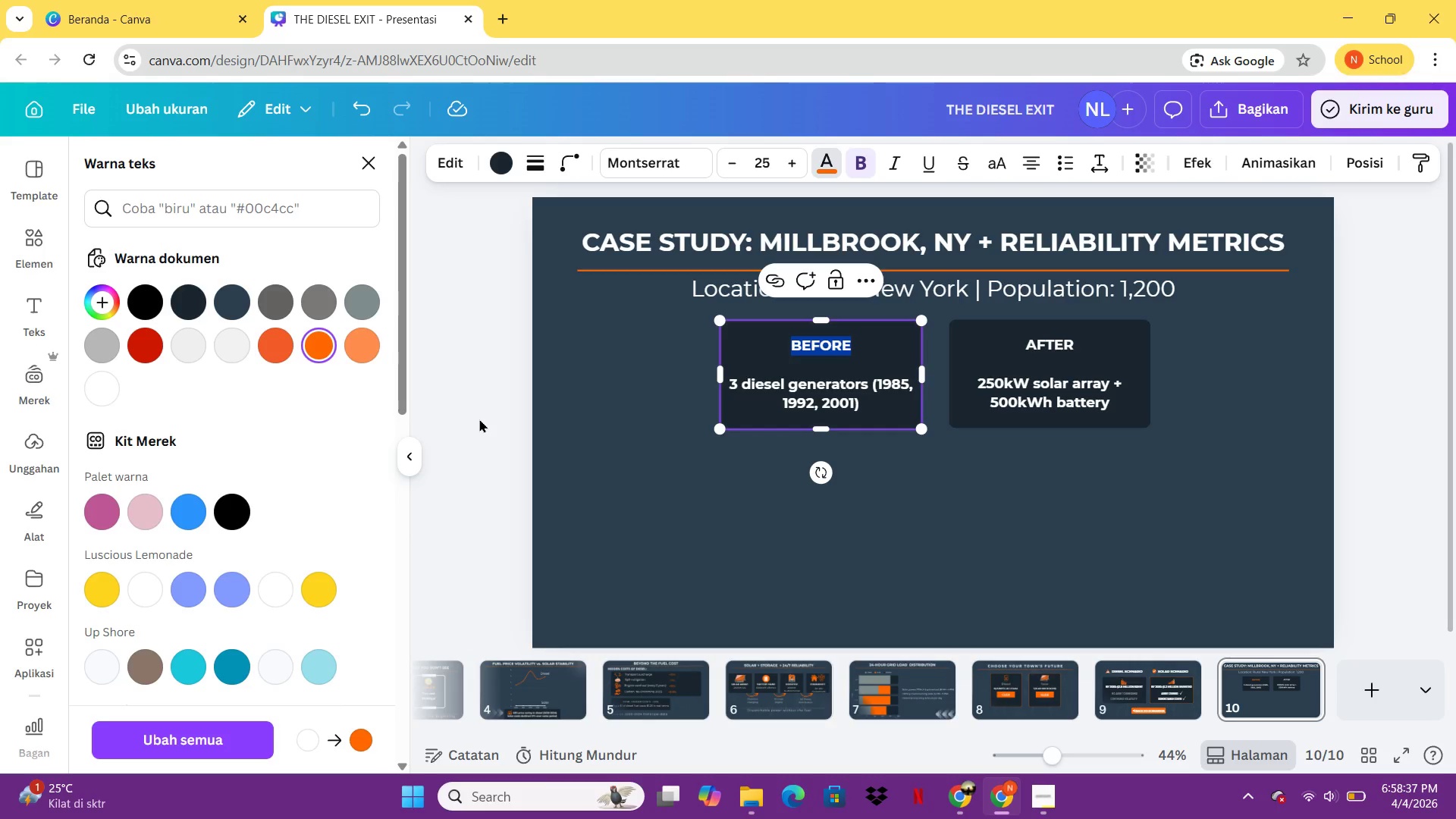 
left_click([713, 490])
 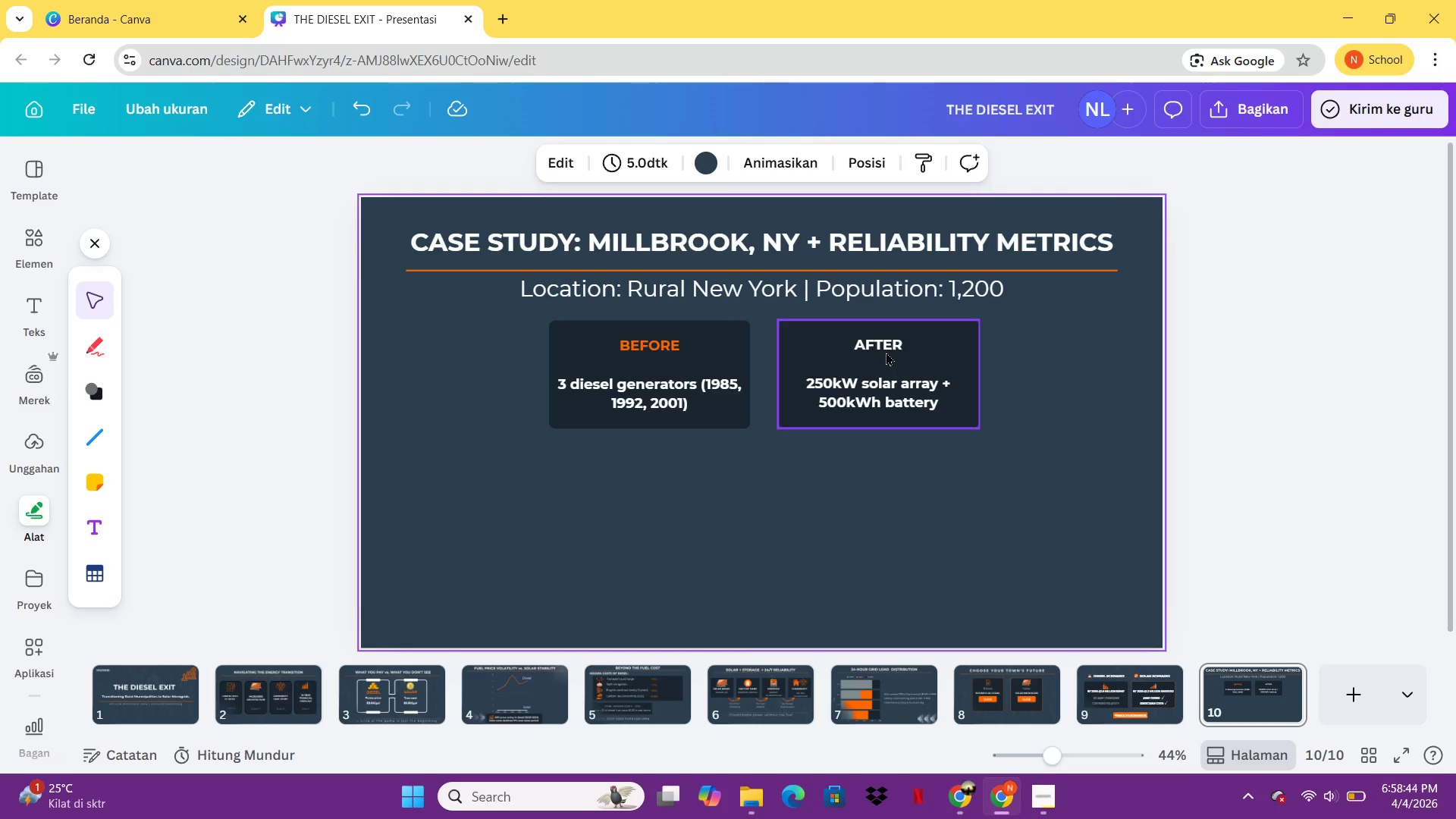 
double_click([886, 352])
 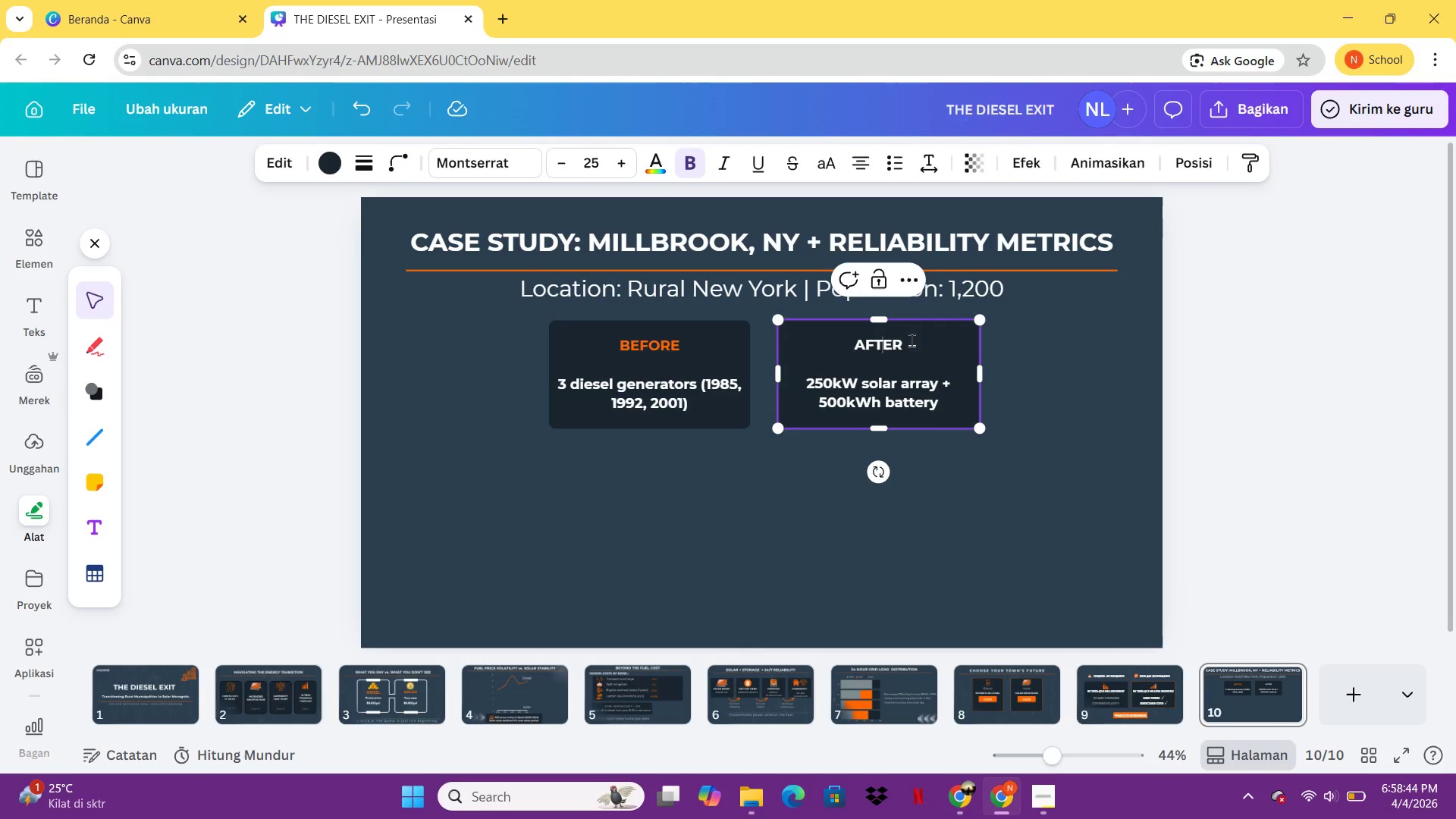 
left_click_drag(start_coordinate=[912, 340], to_coordinate=[860, 342])
 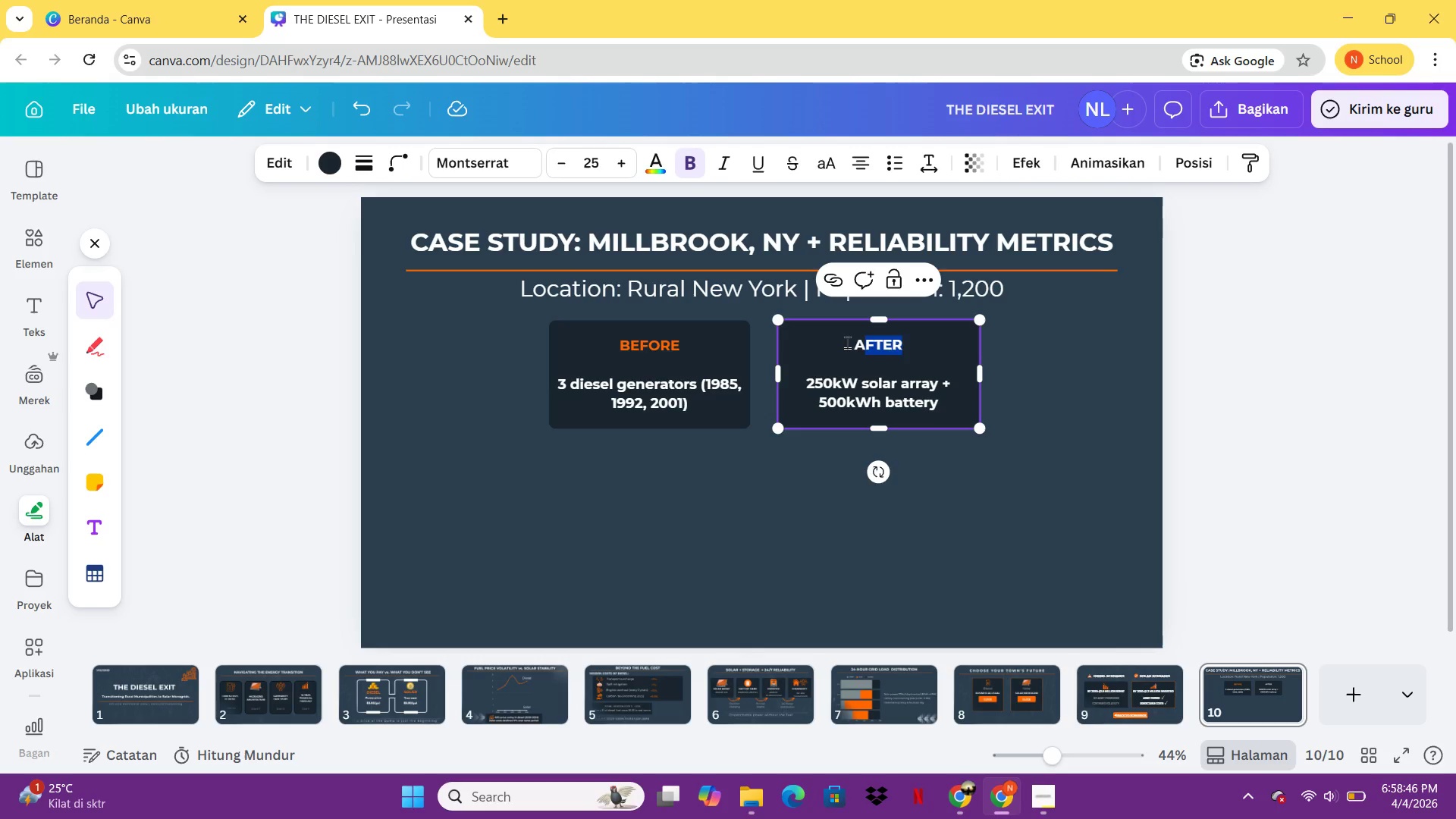 
left_click_drag(start_coordinate=[847, 342], to_coordinate=[902, 349])
 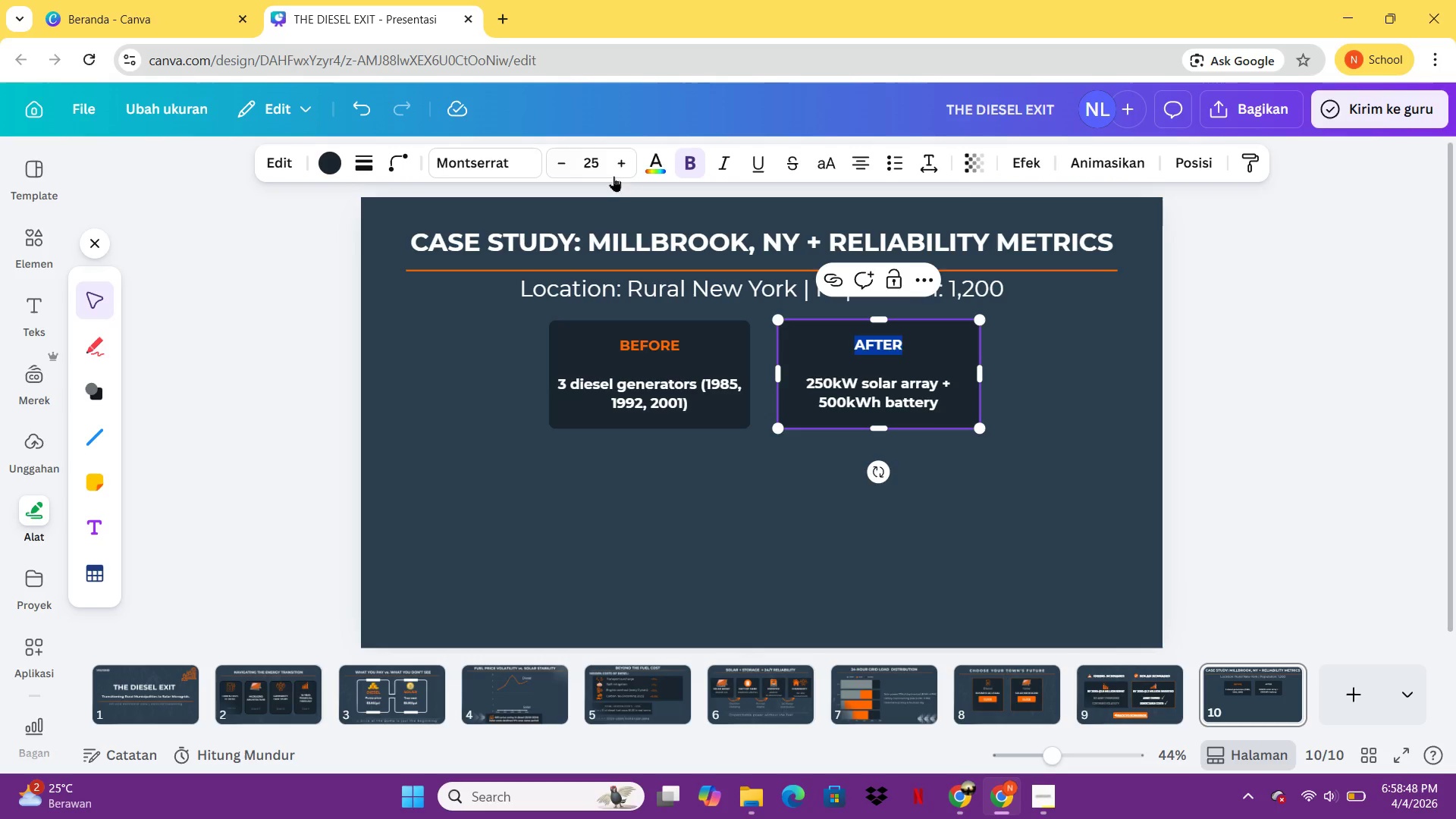 
left_click([651, 166])
 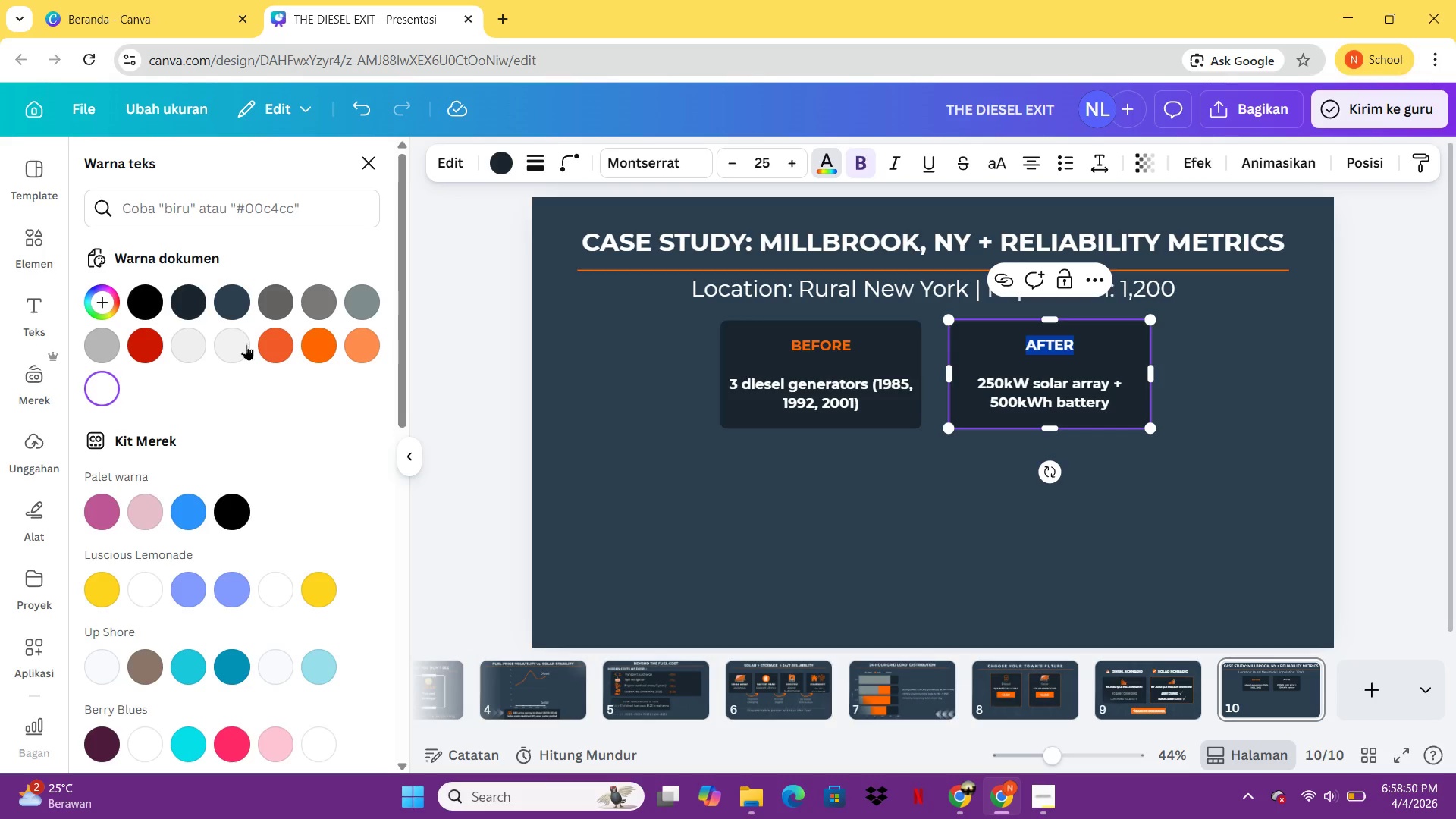 
left_click([312, 337])
 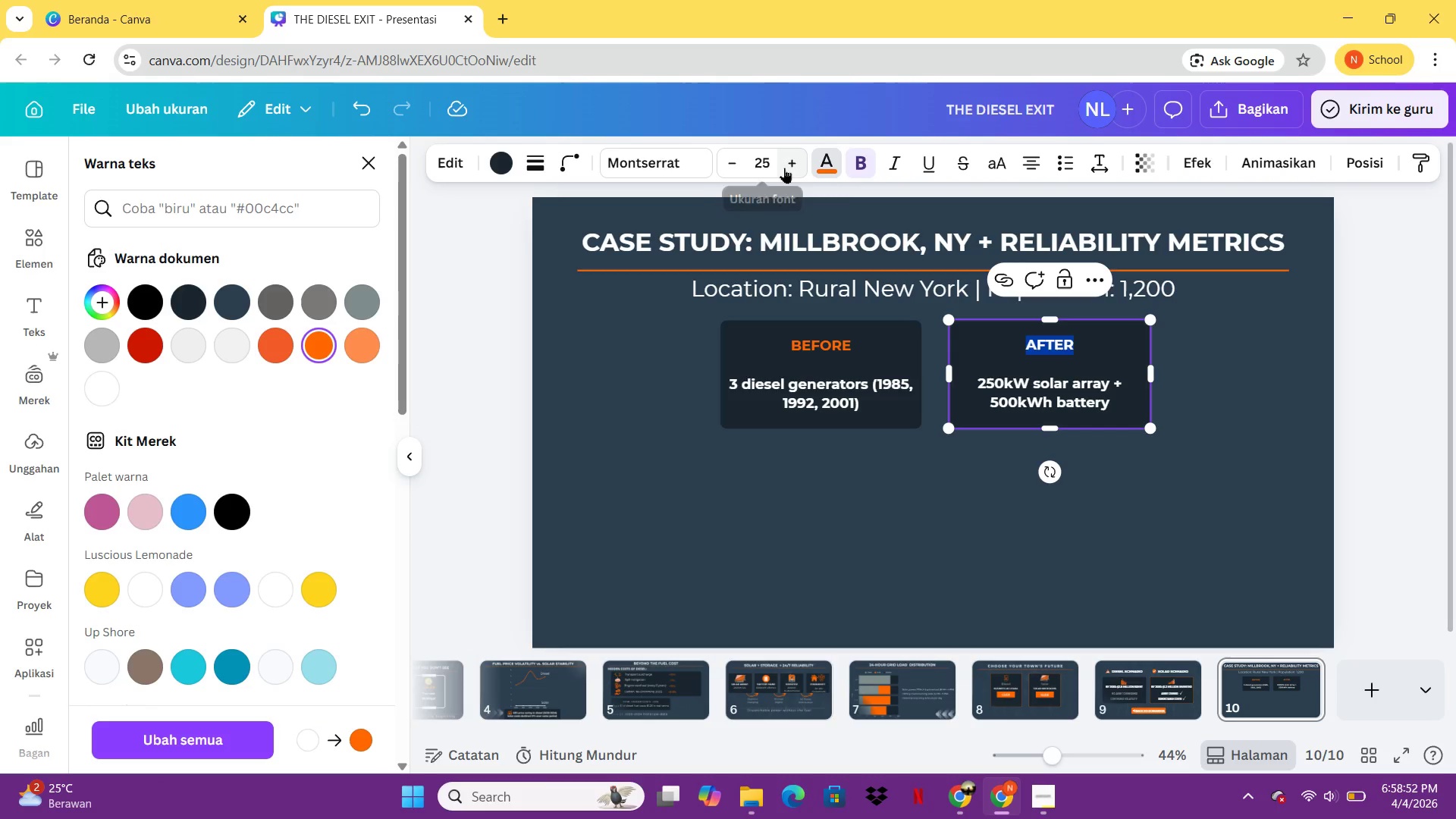 
double_click([790, 168])
 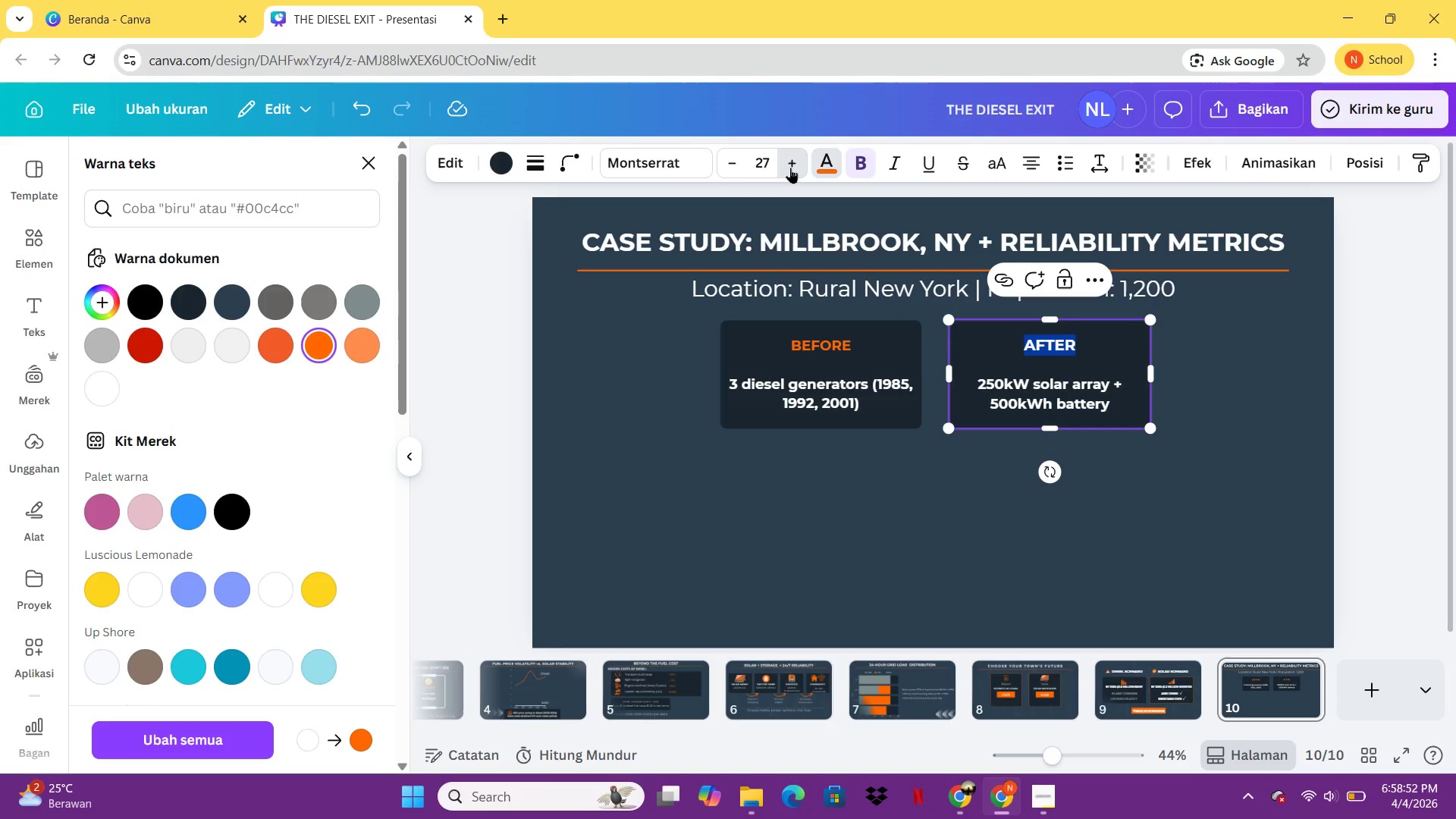 
triple_click([790, 168])
 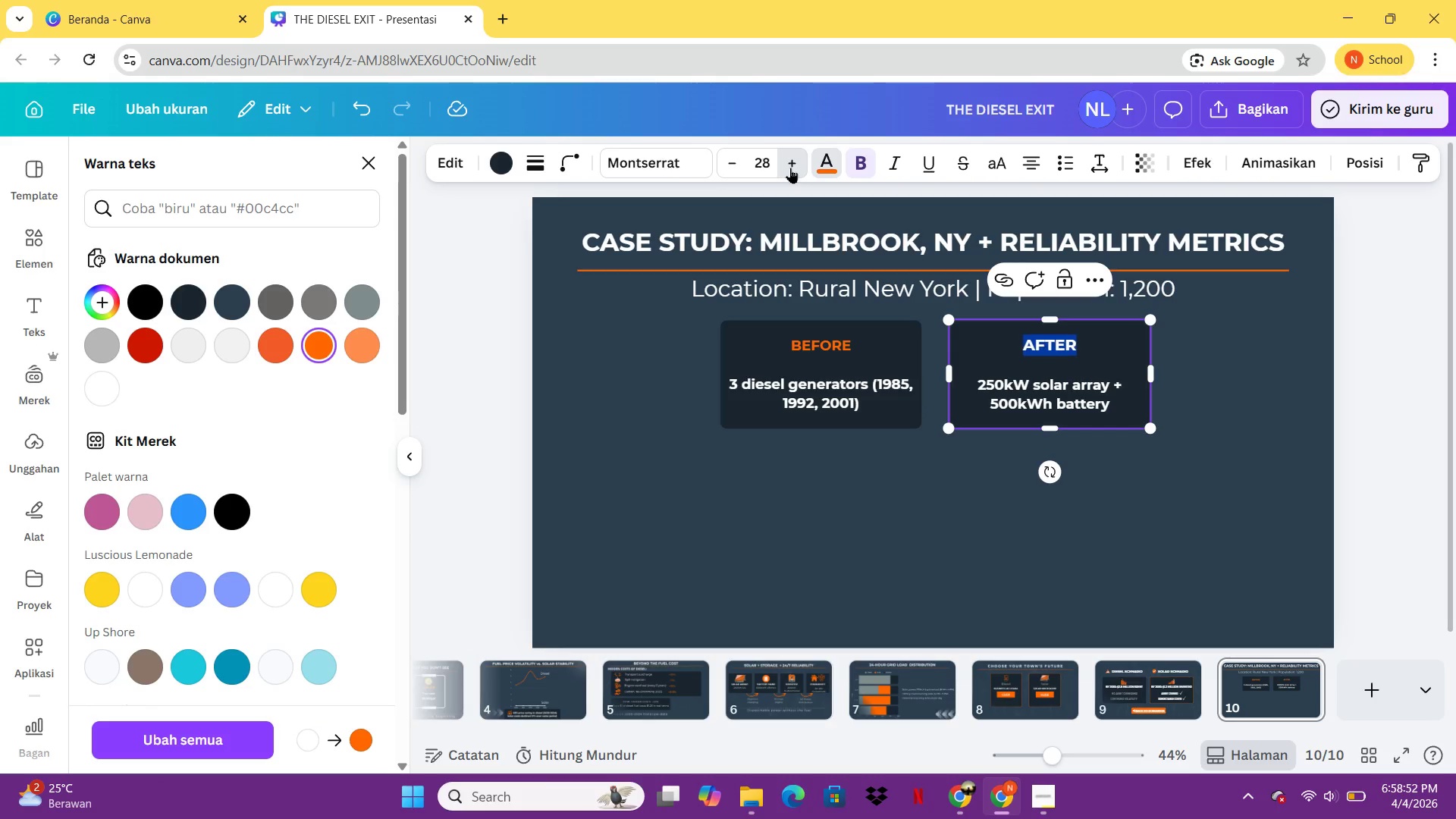 
triple_click([790, 168])
 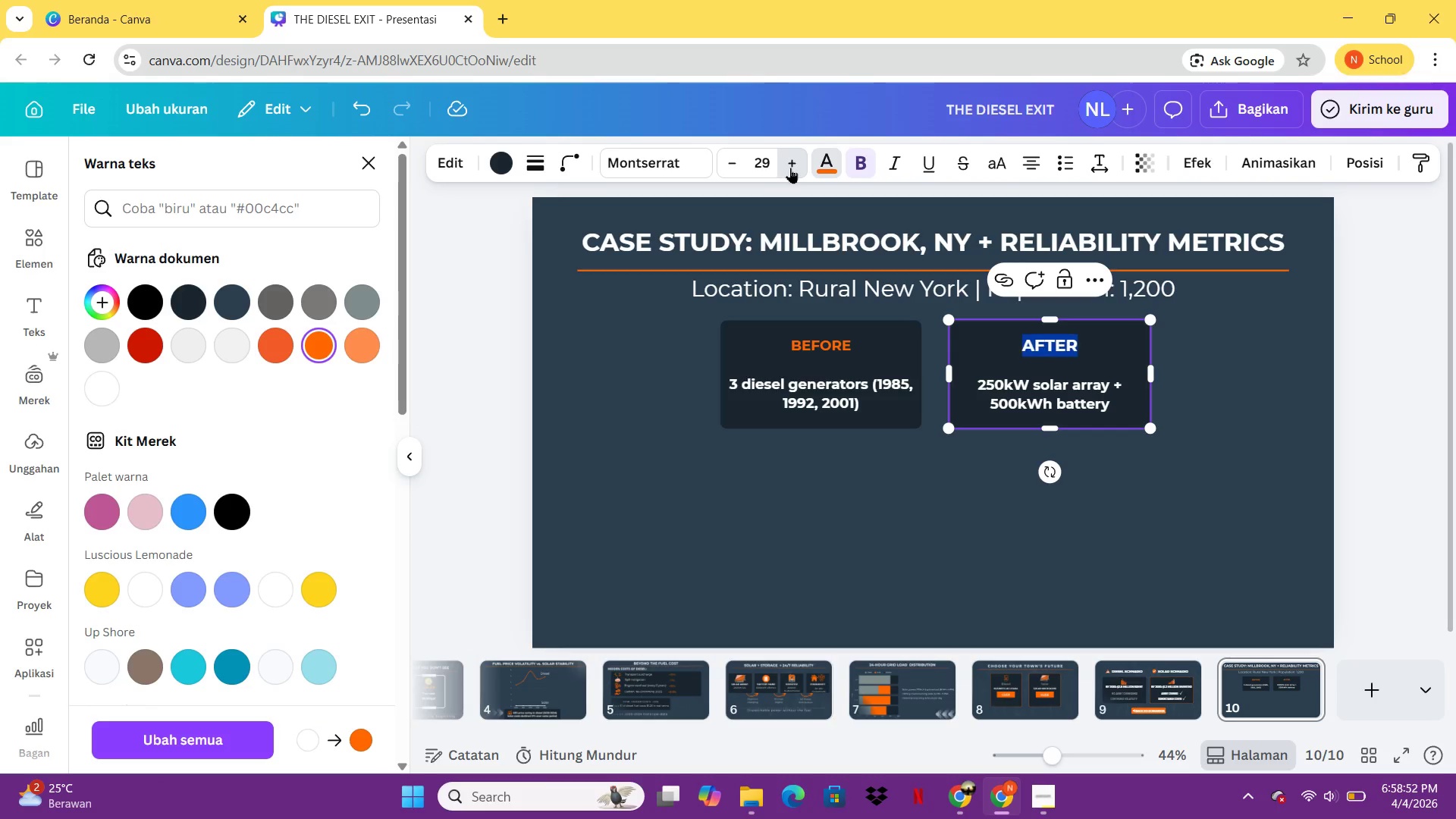 
triple_click([790, 168])
 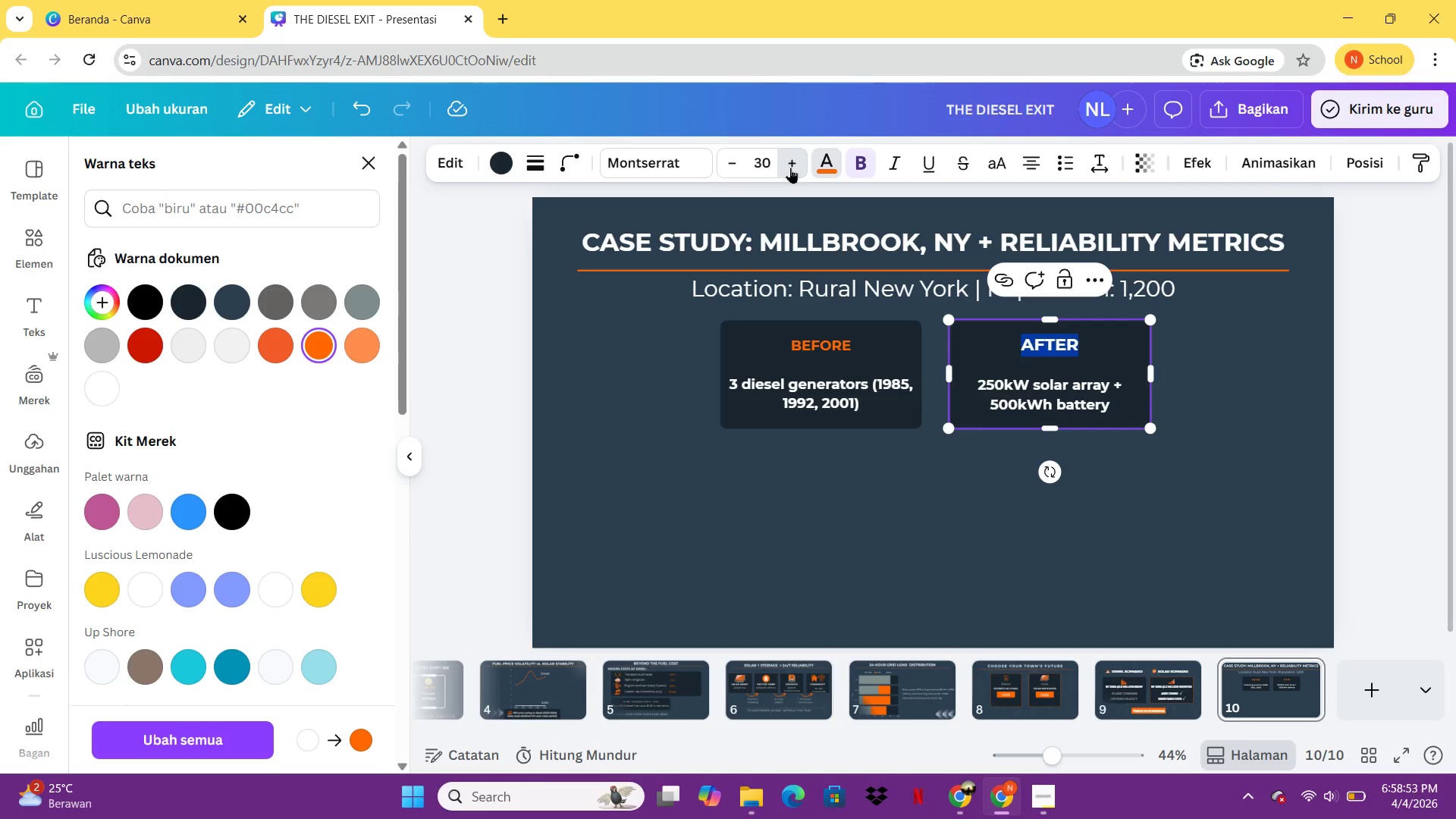 
triple_click([790, 168])
 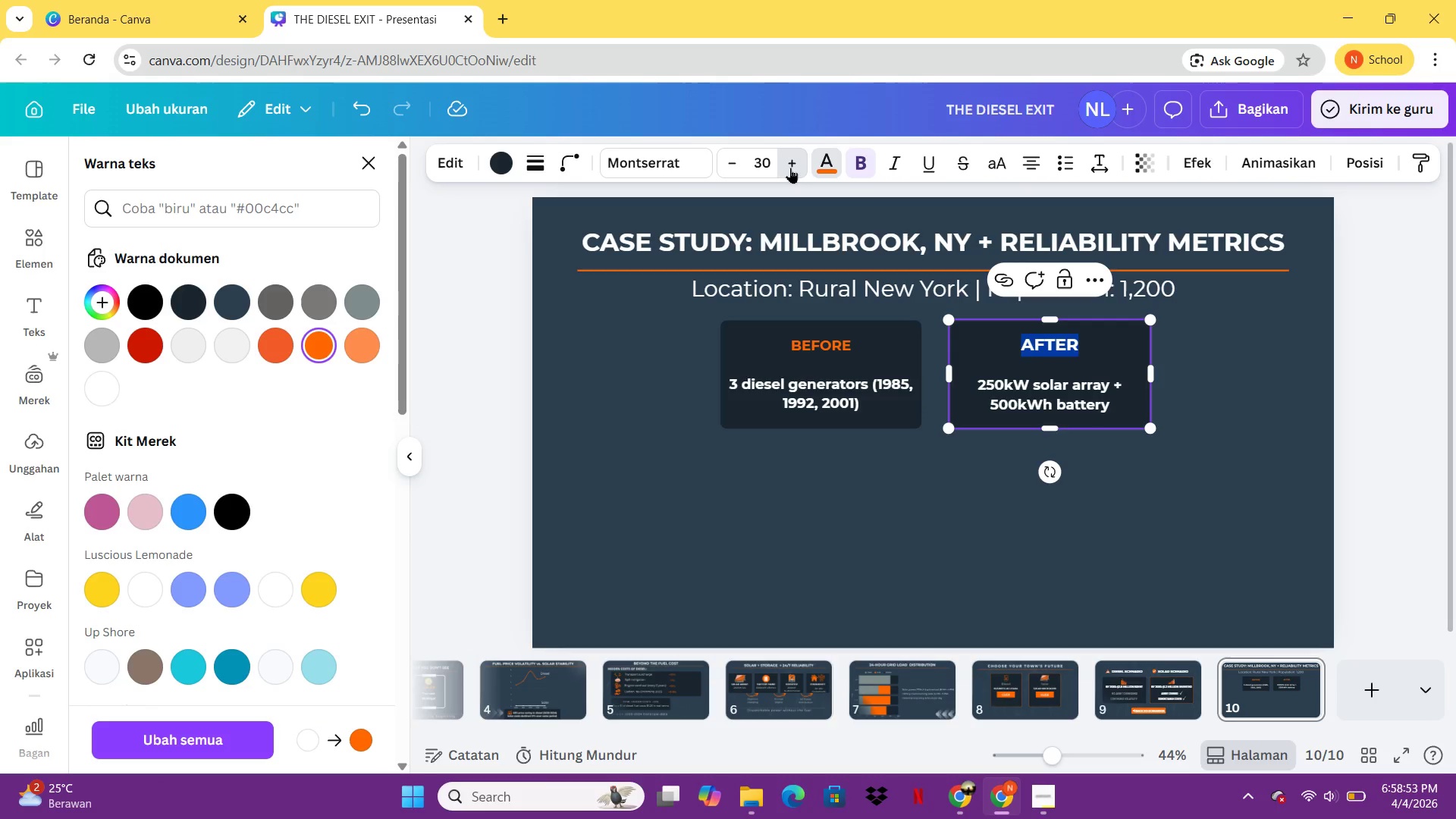 
triple_click([790, 168])
 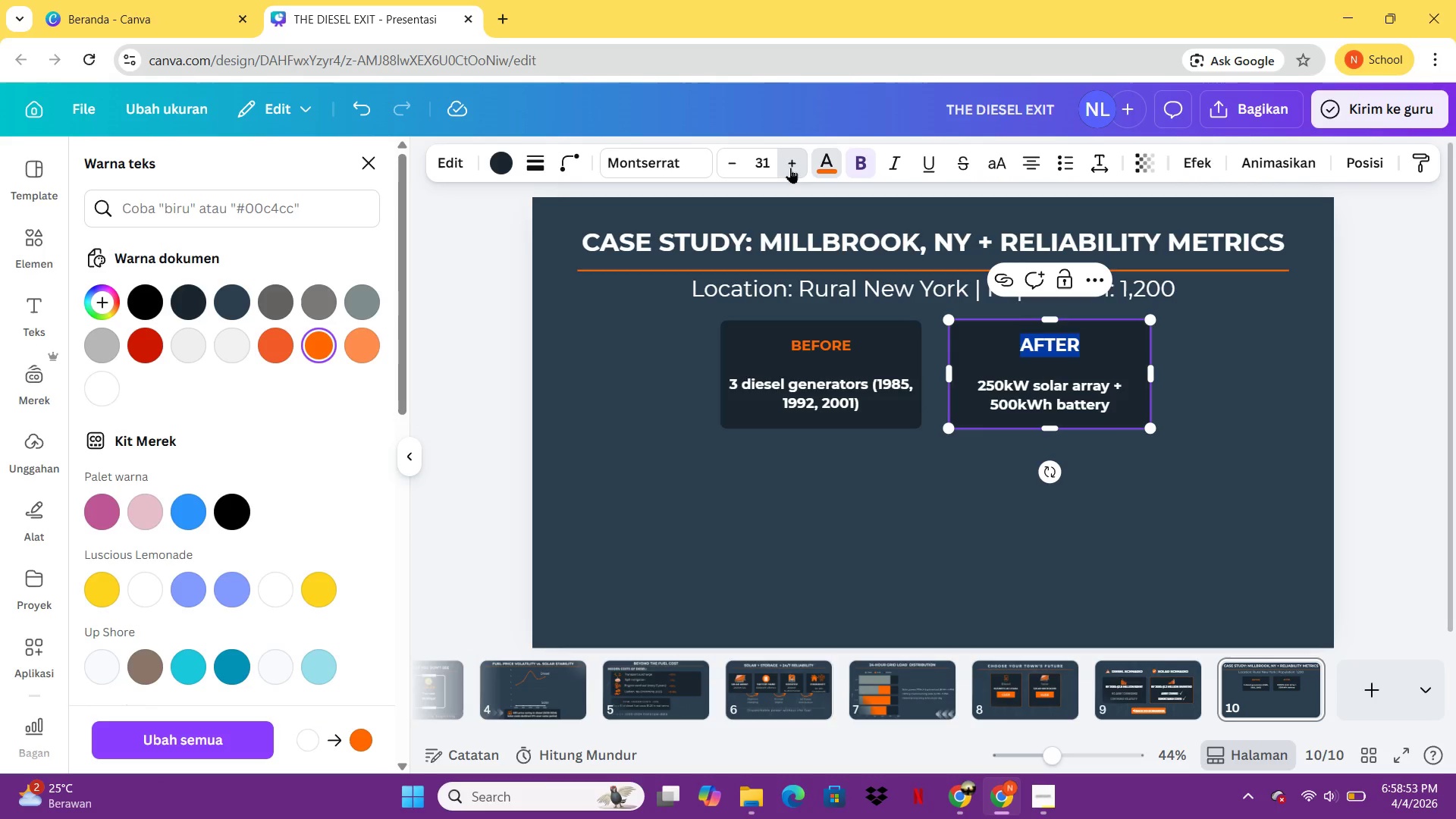 
triple_click([790, 168])
 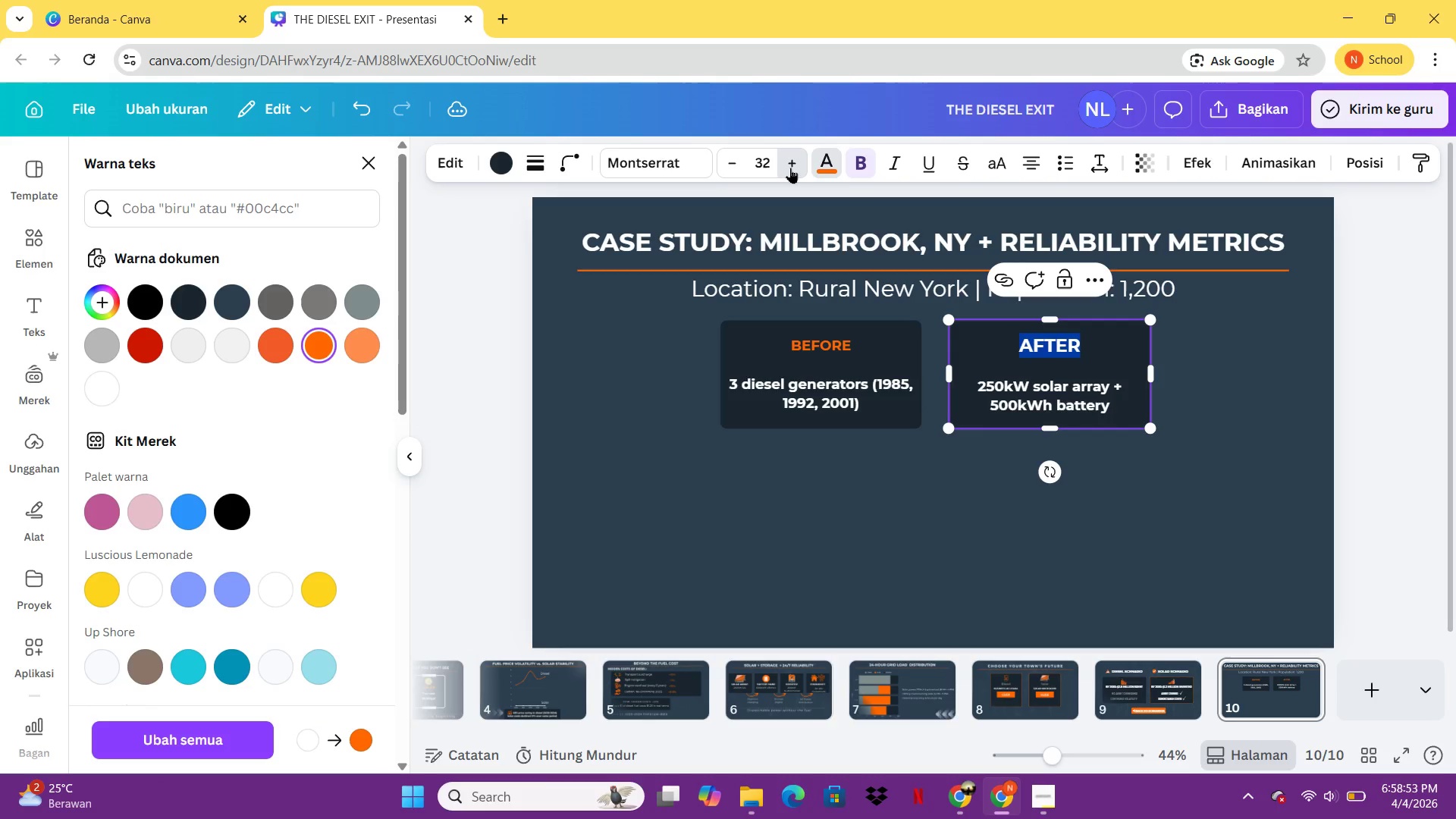 
triple_click([790, 168])
 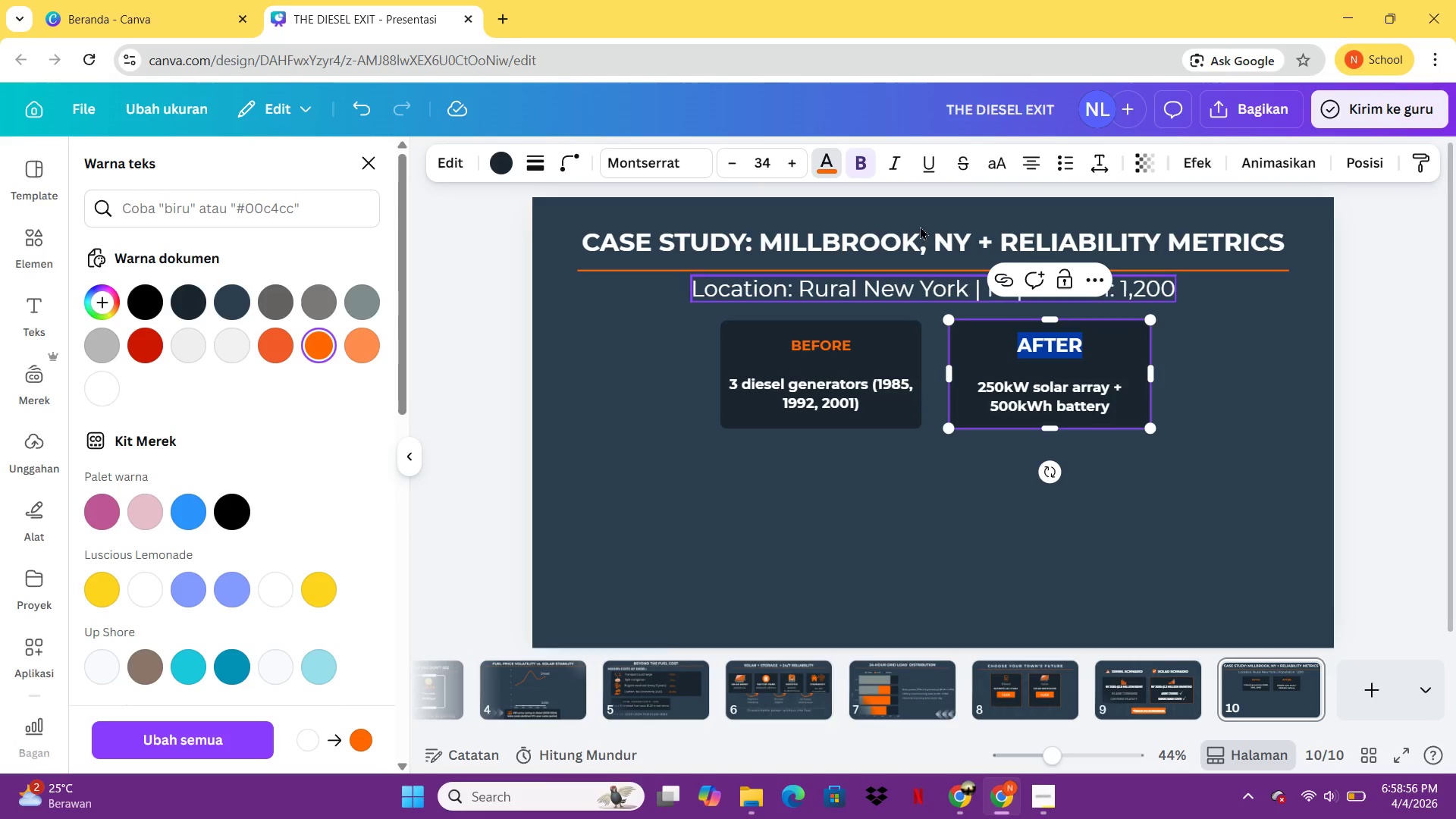 
double_click([735, 163])
 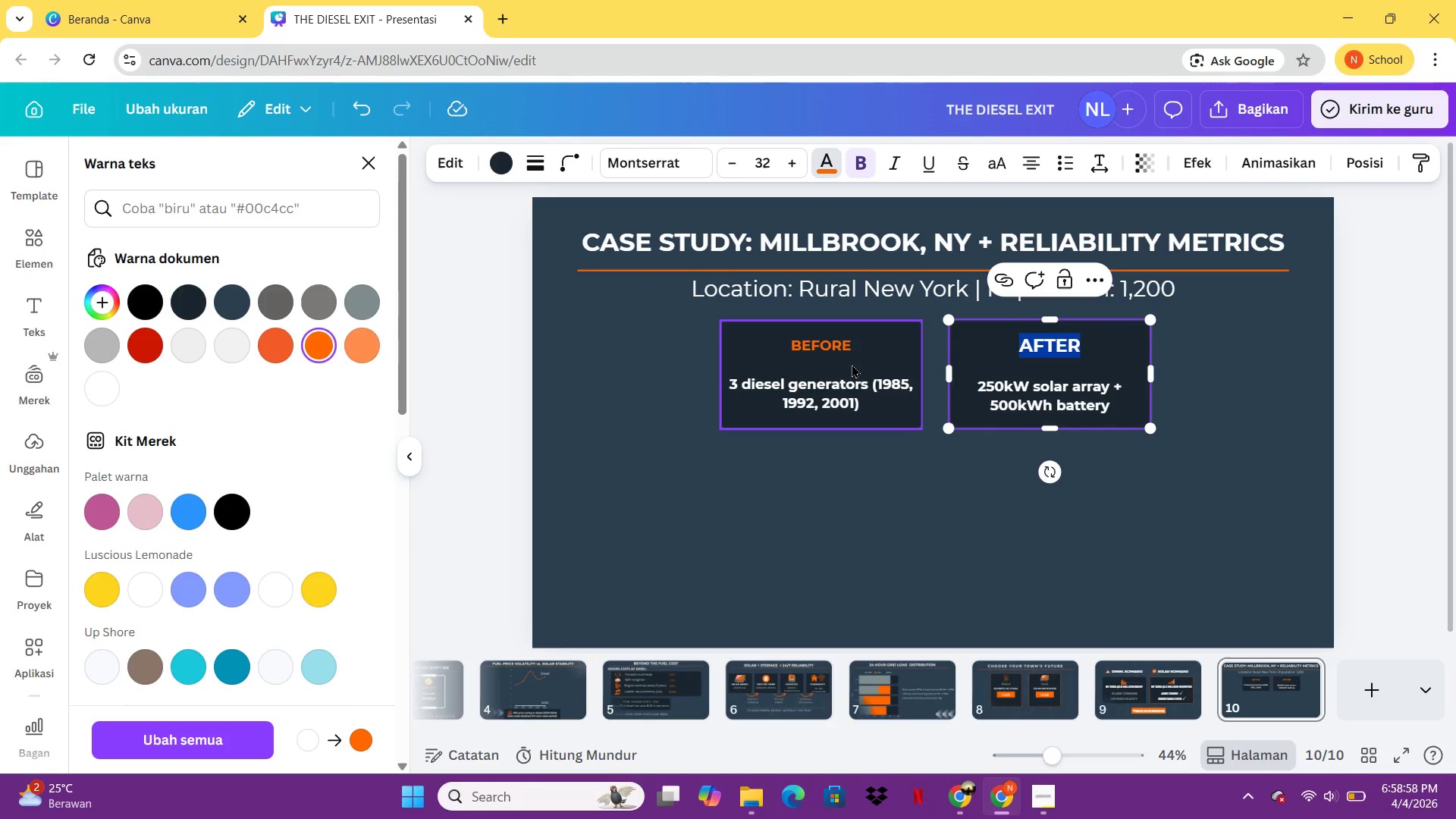 
left_click([828, 344])
 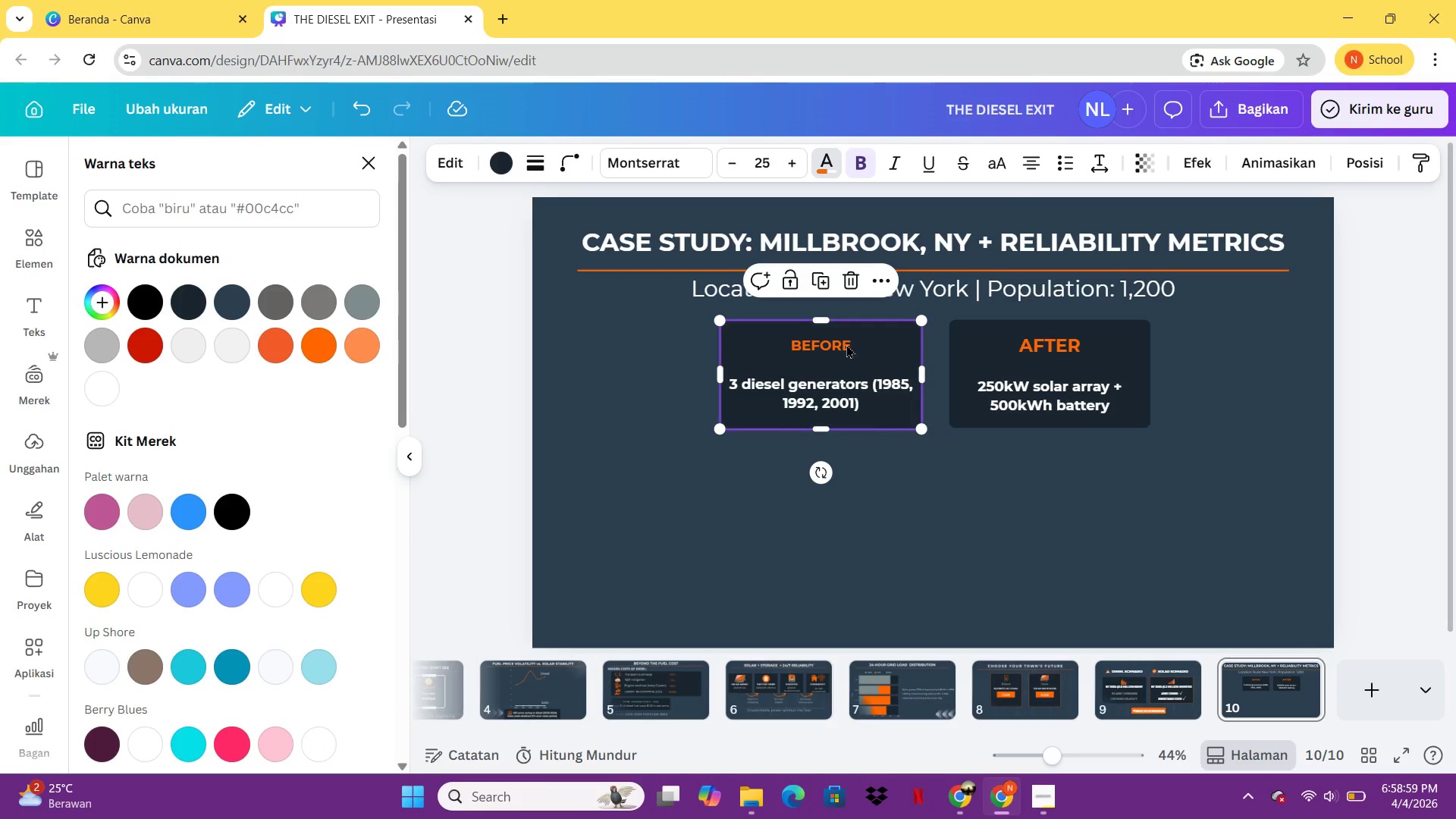 
left_click([846, 344])
 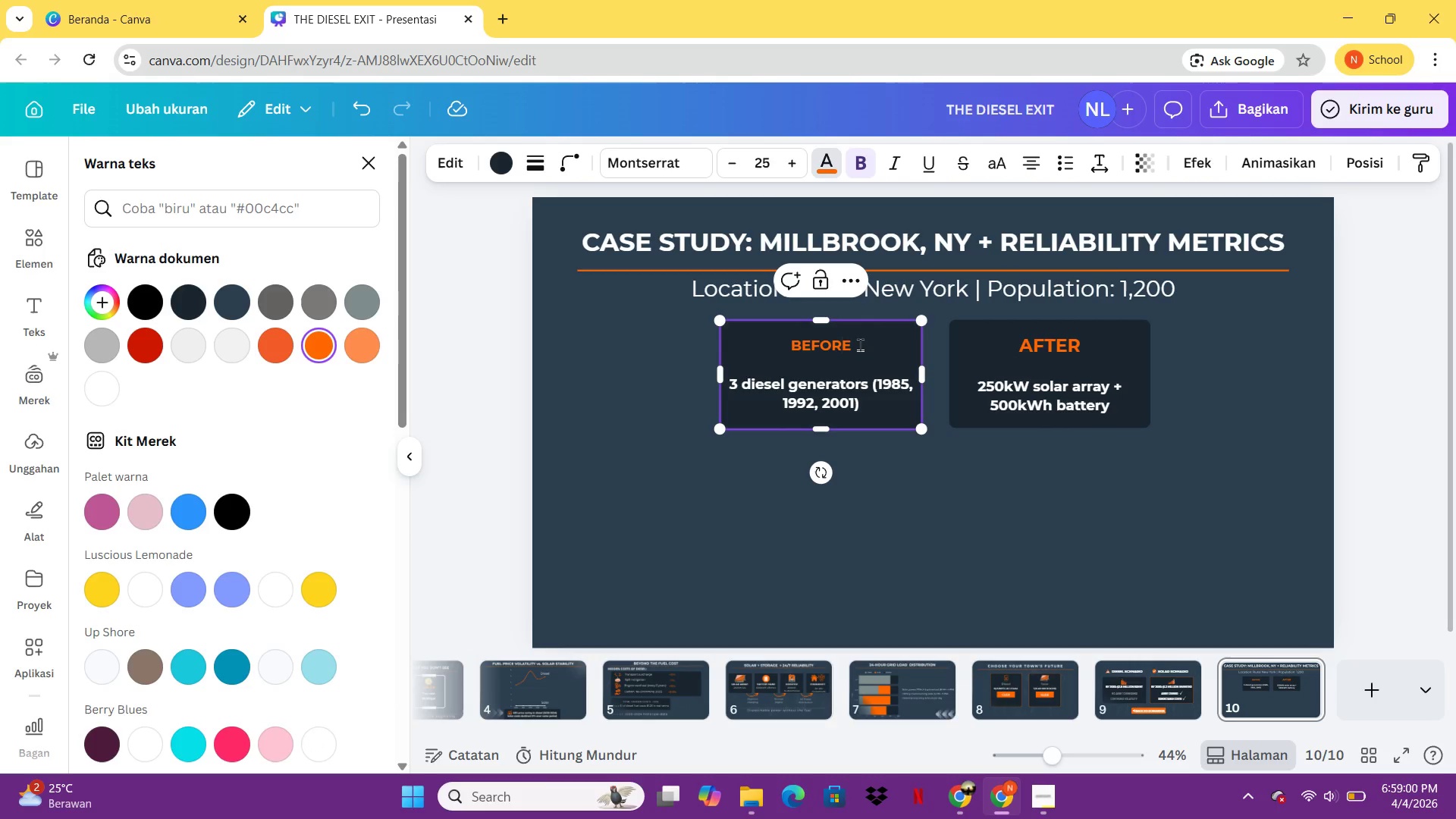 
left_click_drag(start_coordinate=[861, 344], to_coordinate=[796, 346])
 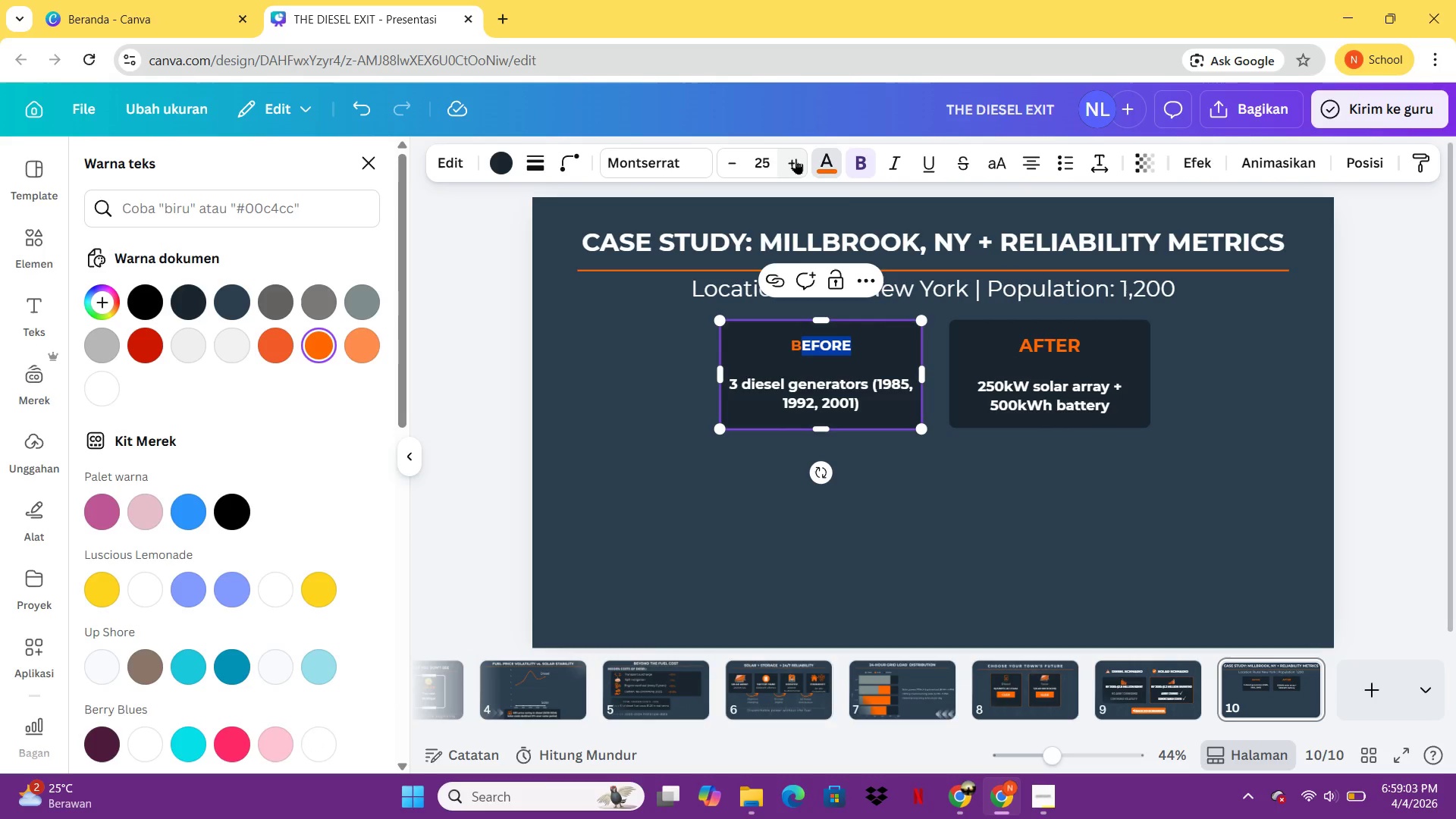 
double_click([795, 158])
 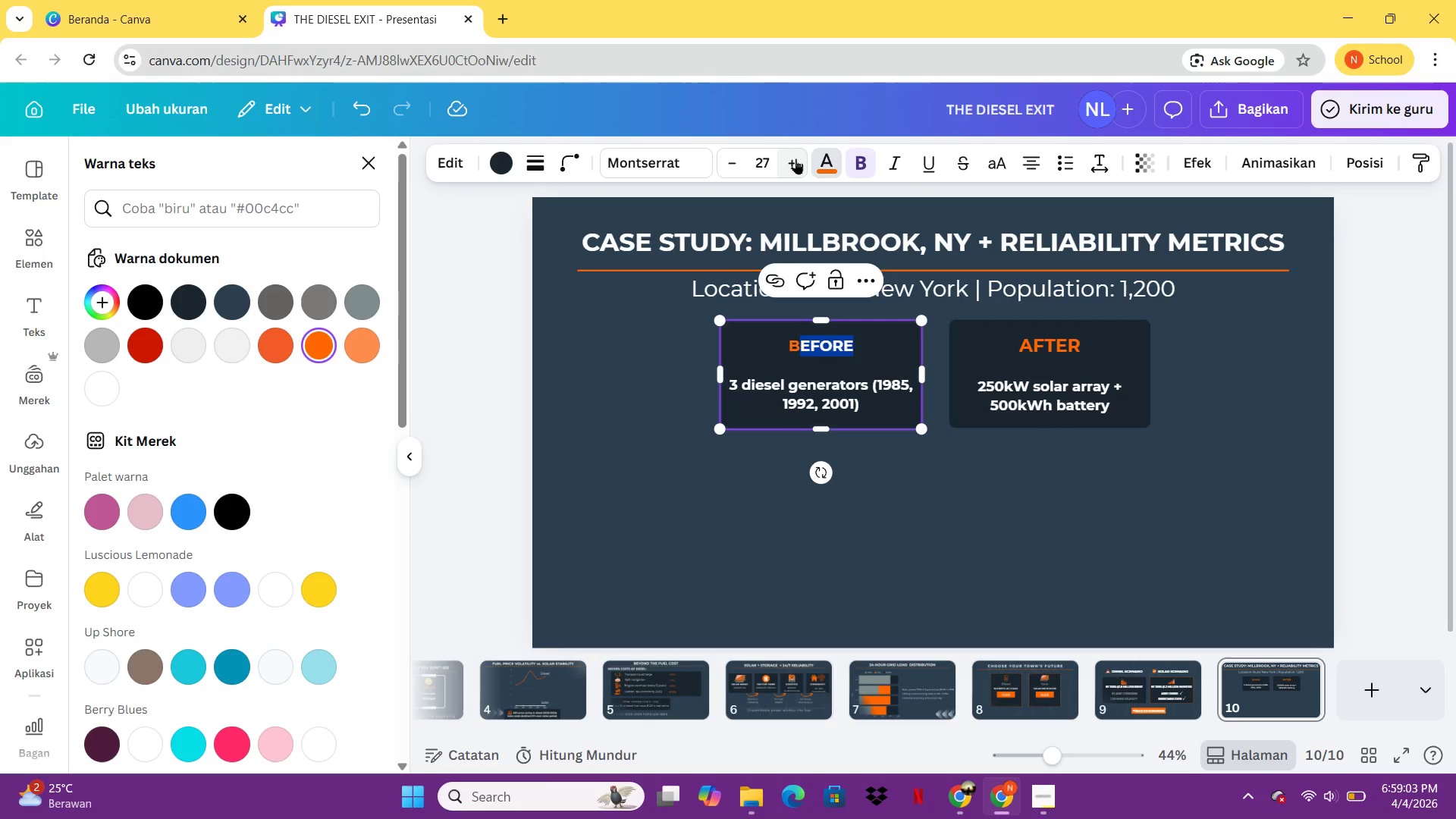 
triple_click([795, 158])
 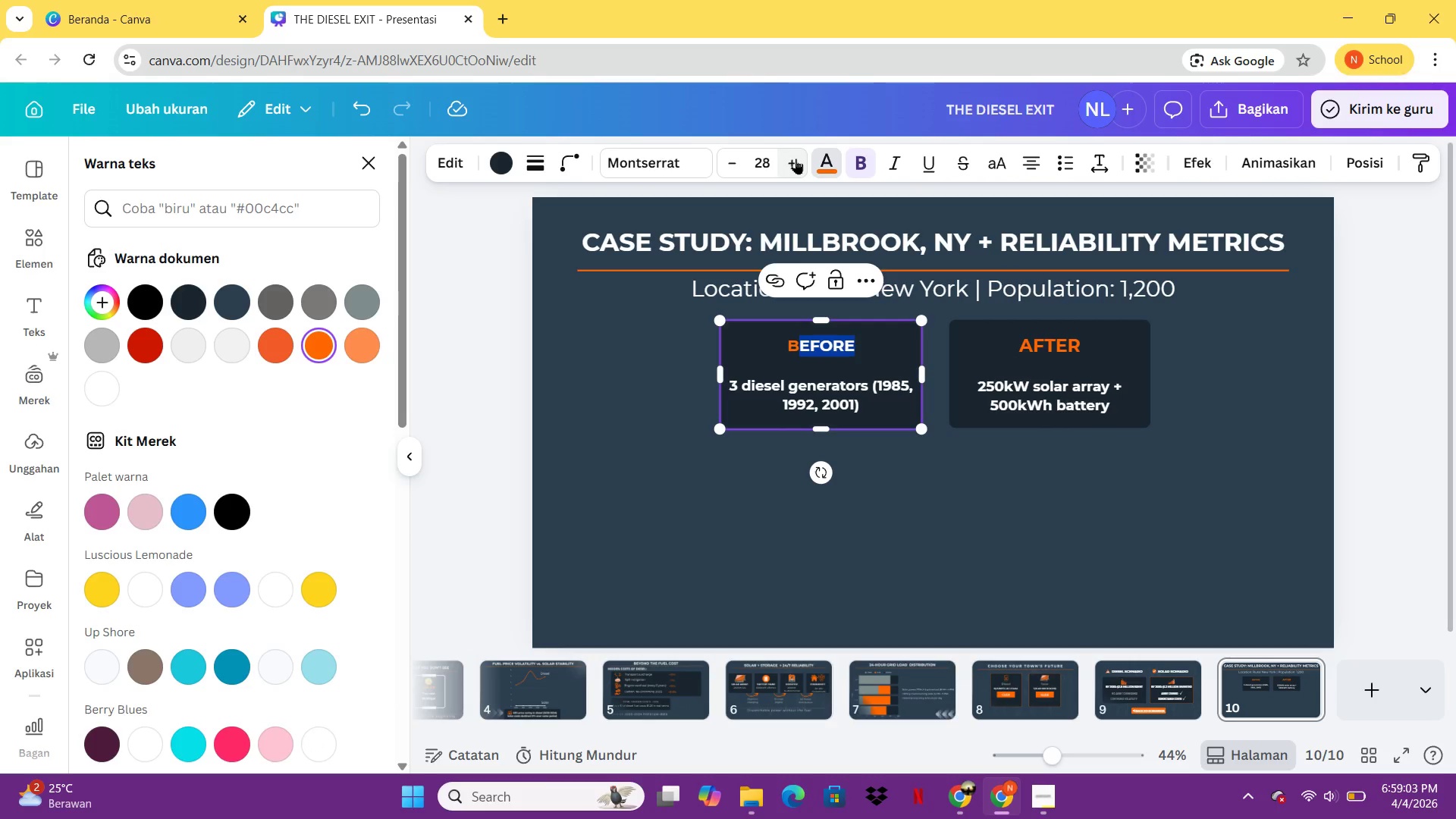 
triple_click([795, 158])
 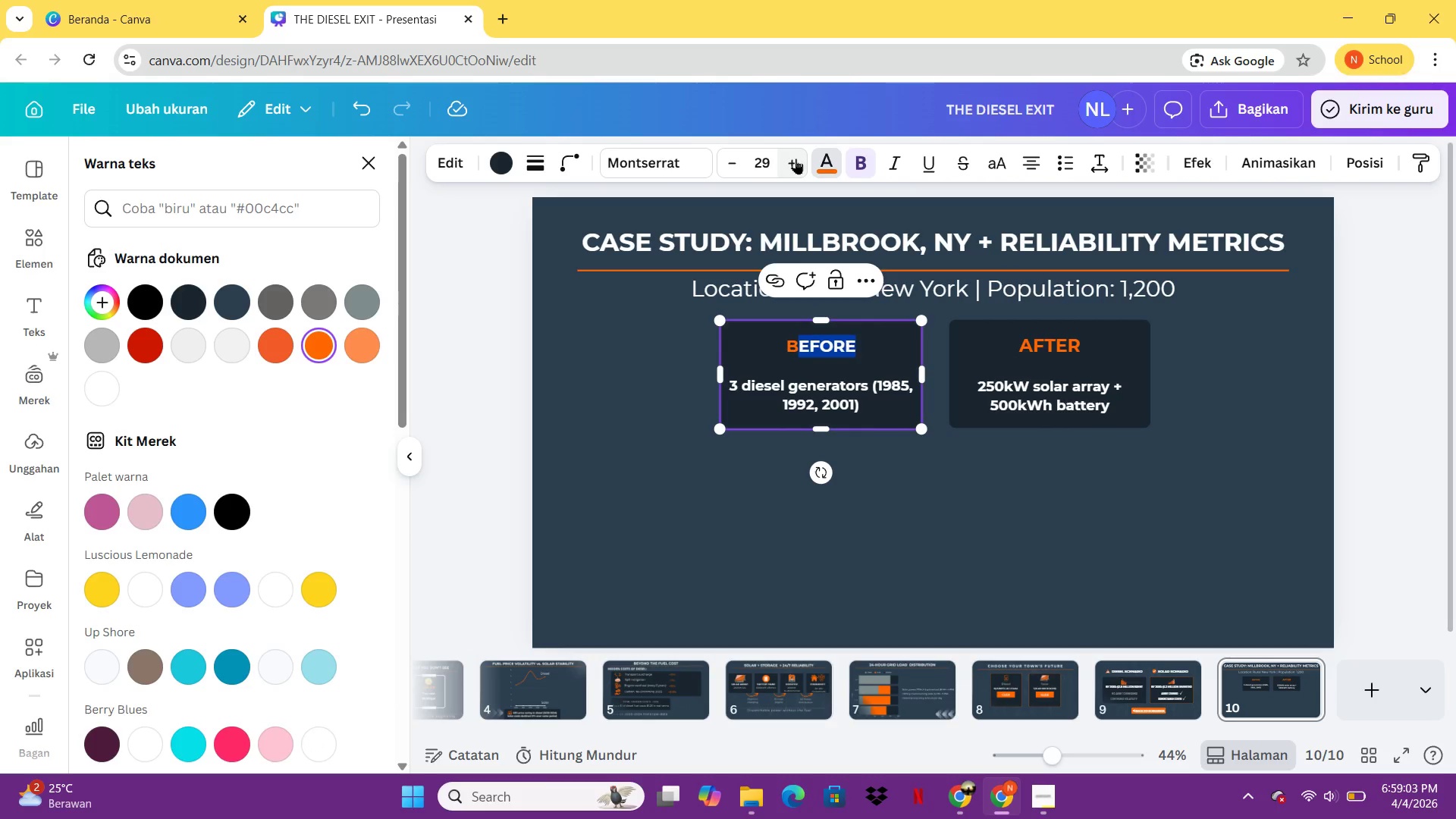 
triple_click([795, 158])
 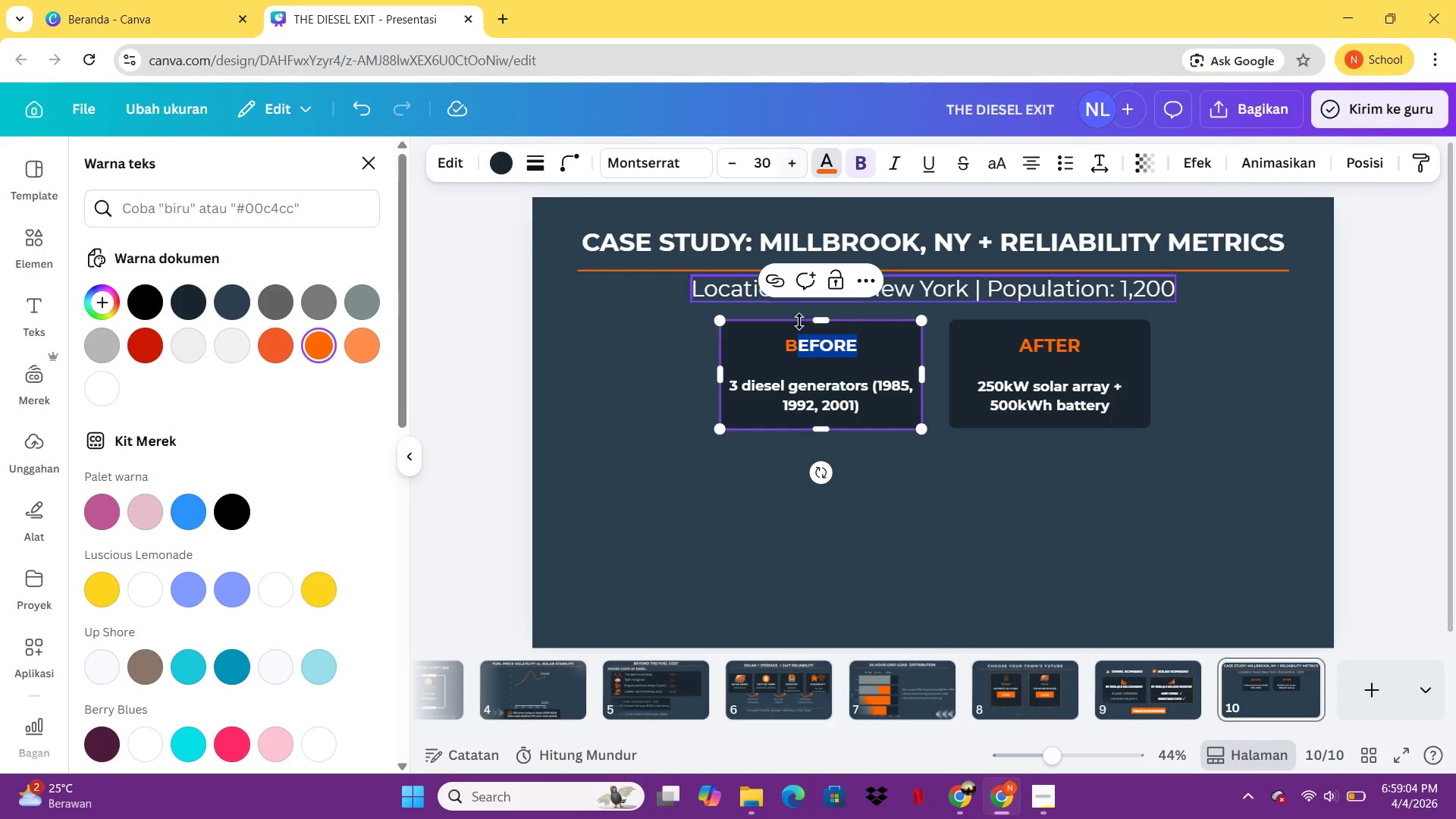 
left_click([799, 372])
 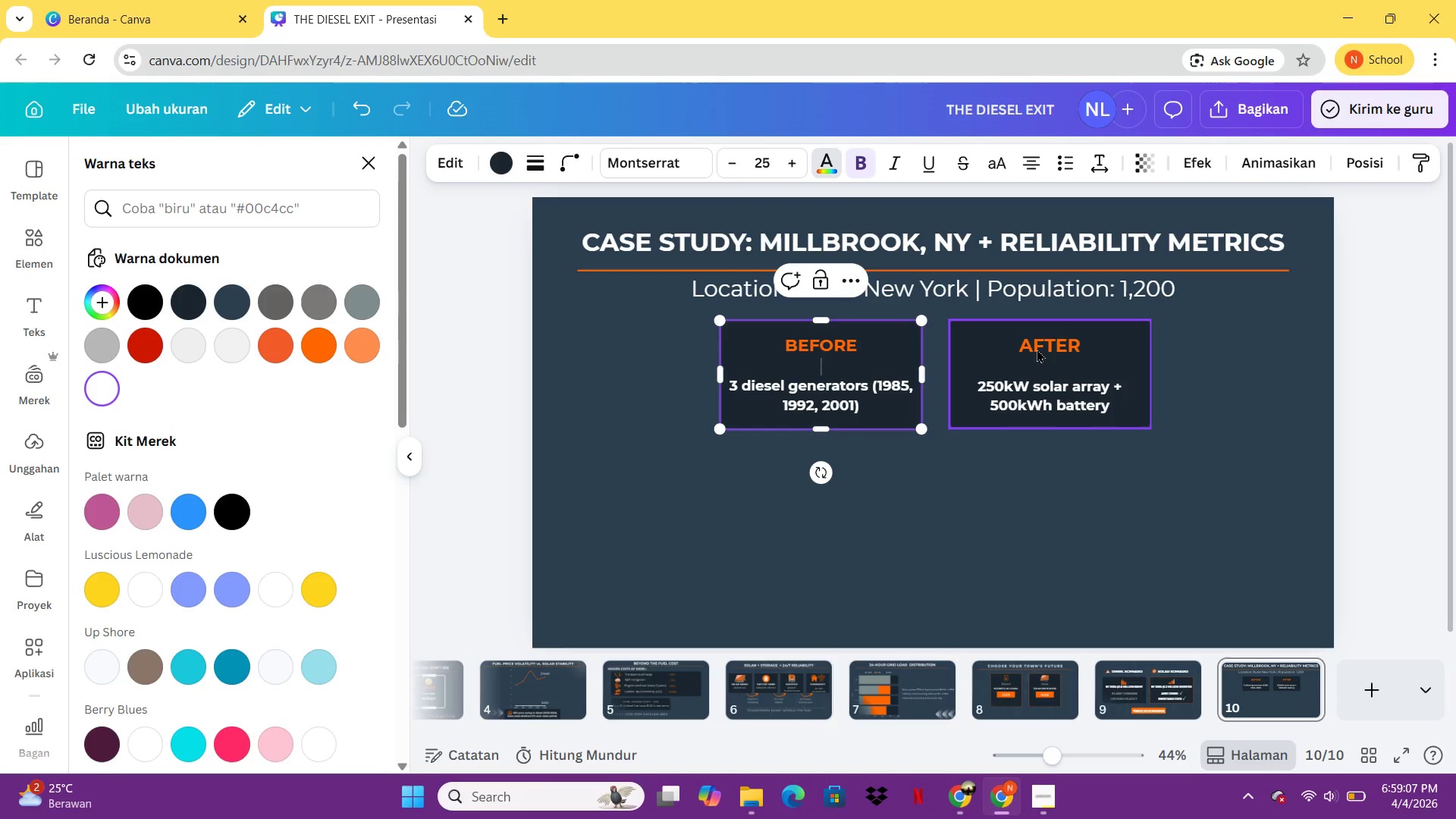 
left_click([871, 354])
 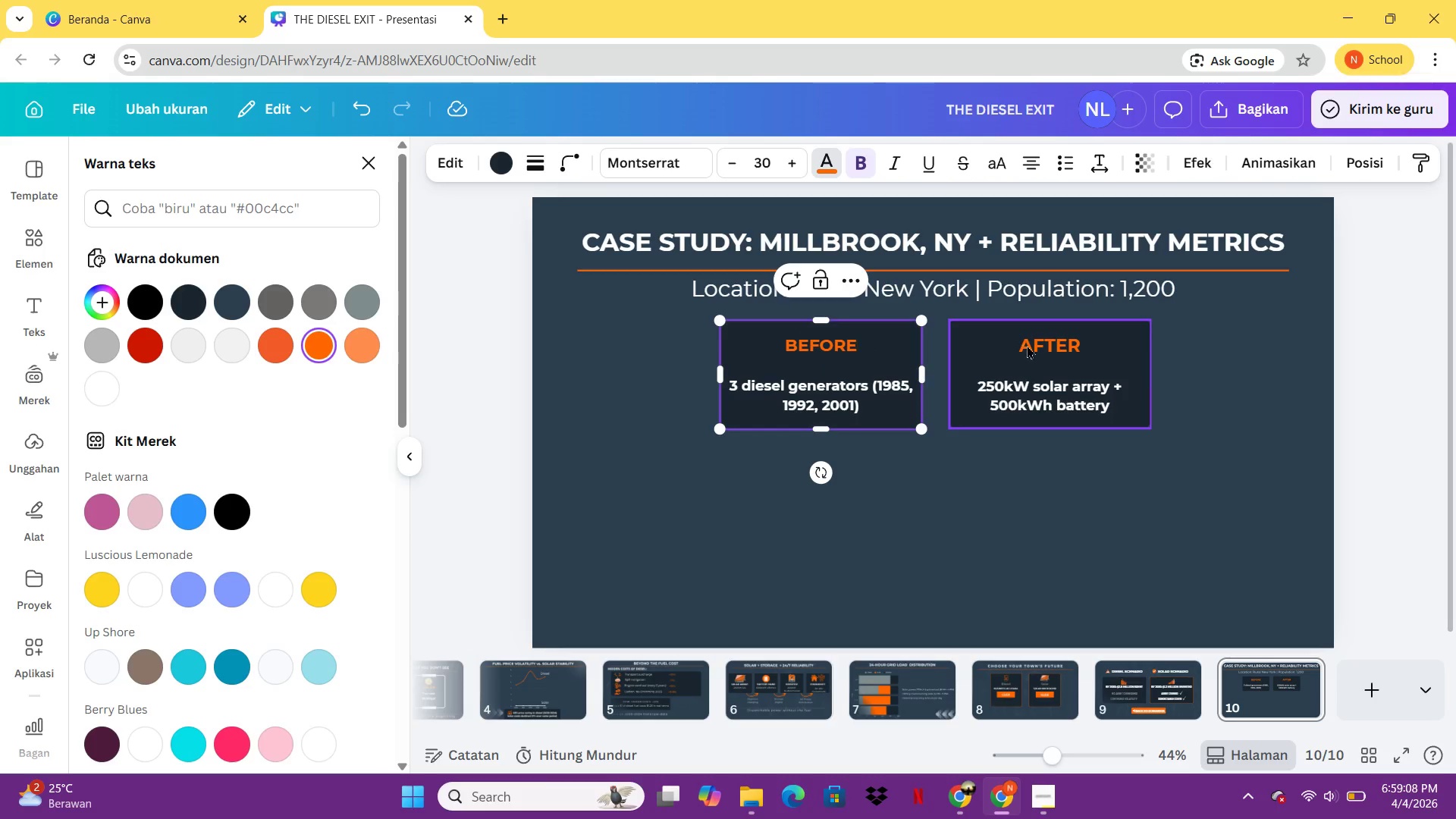 
left_click([1028, 345])
 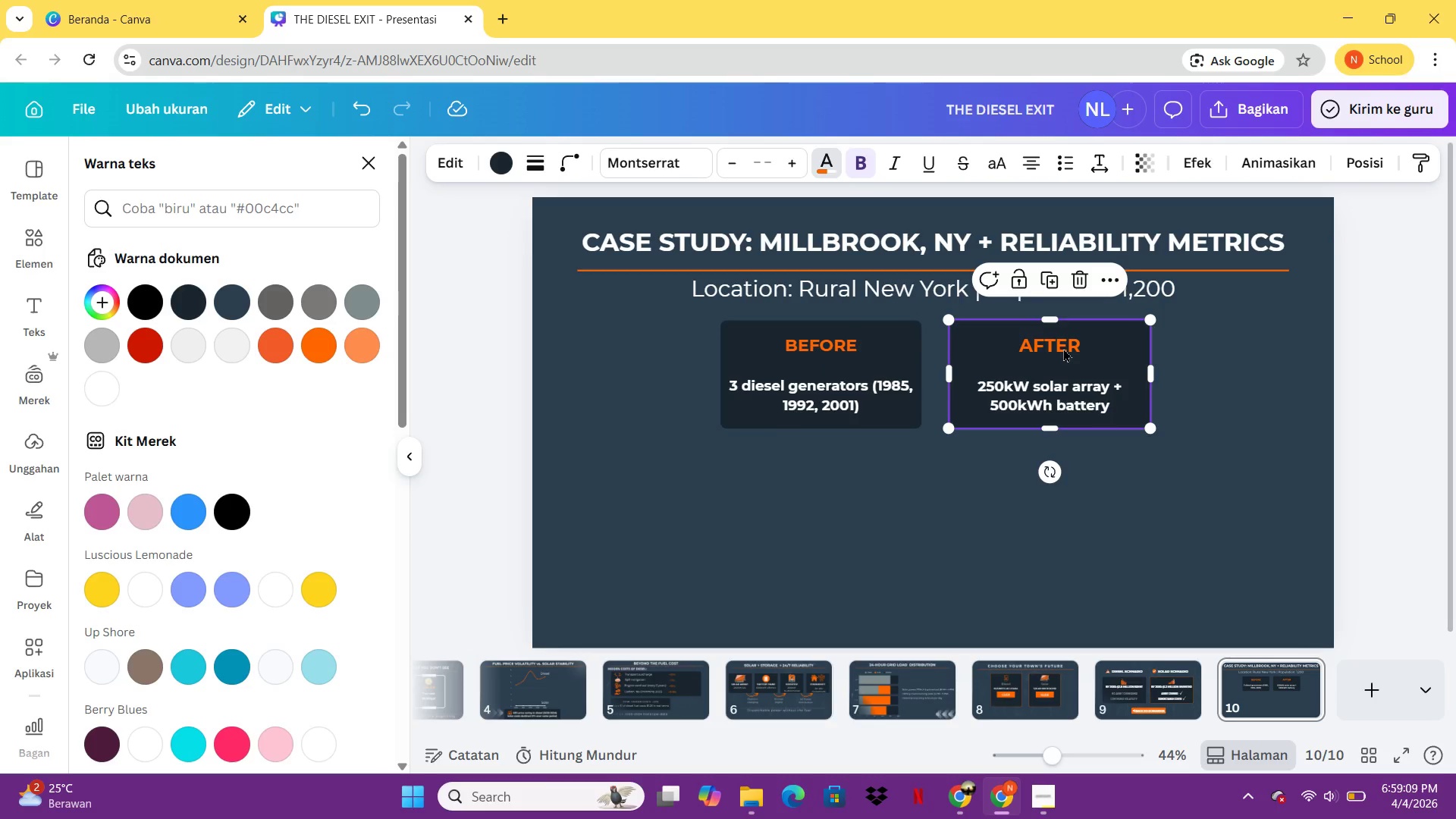 
double_click([1063, 348])
 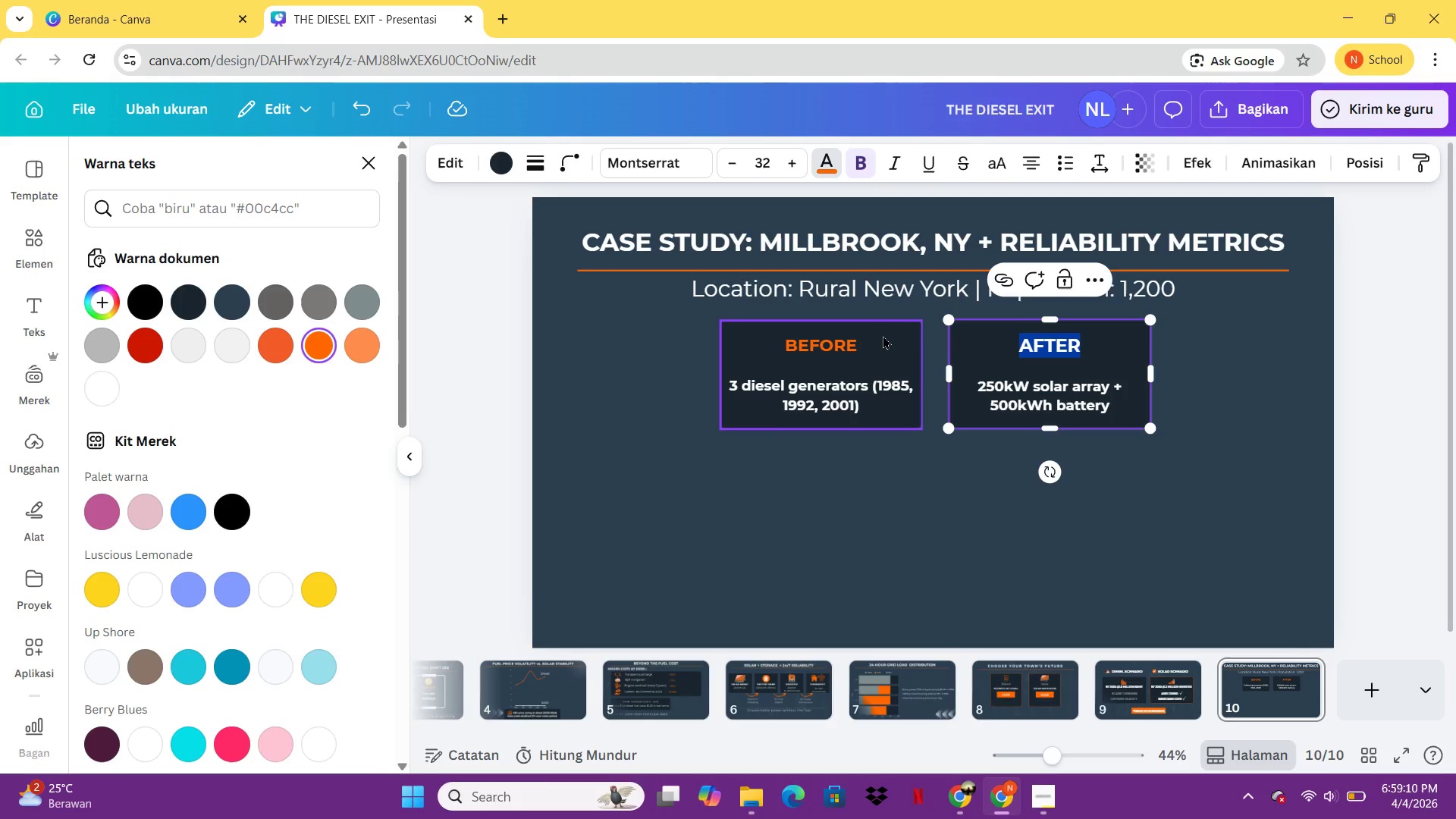 
left_click([868, 339])
 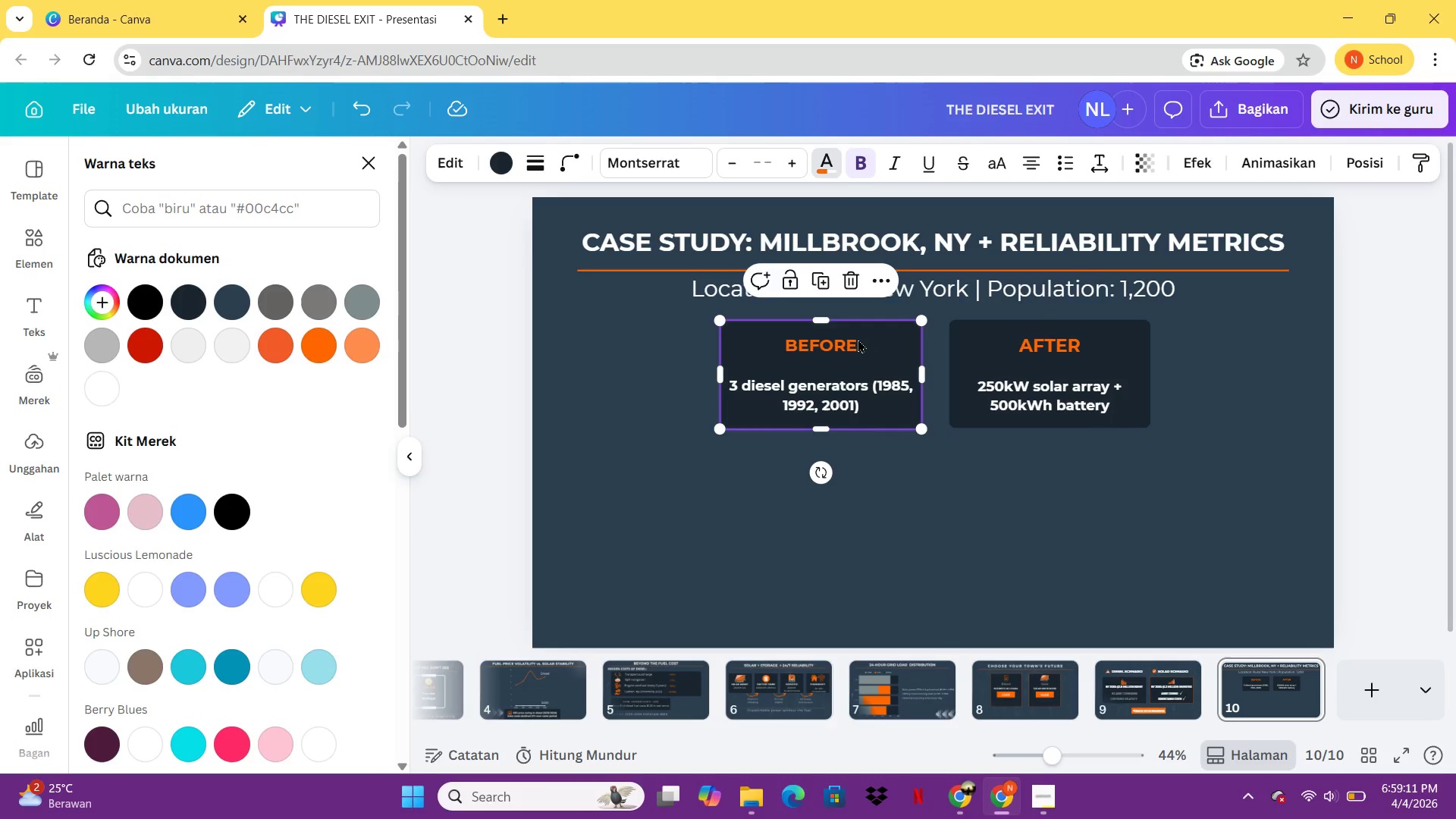 
double_click([858, 339])
 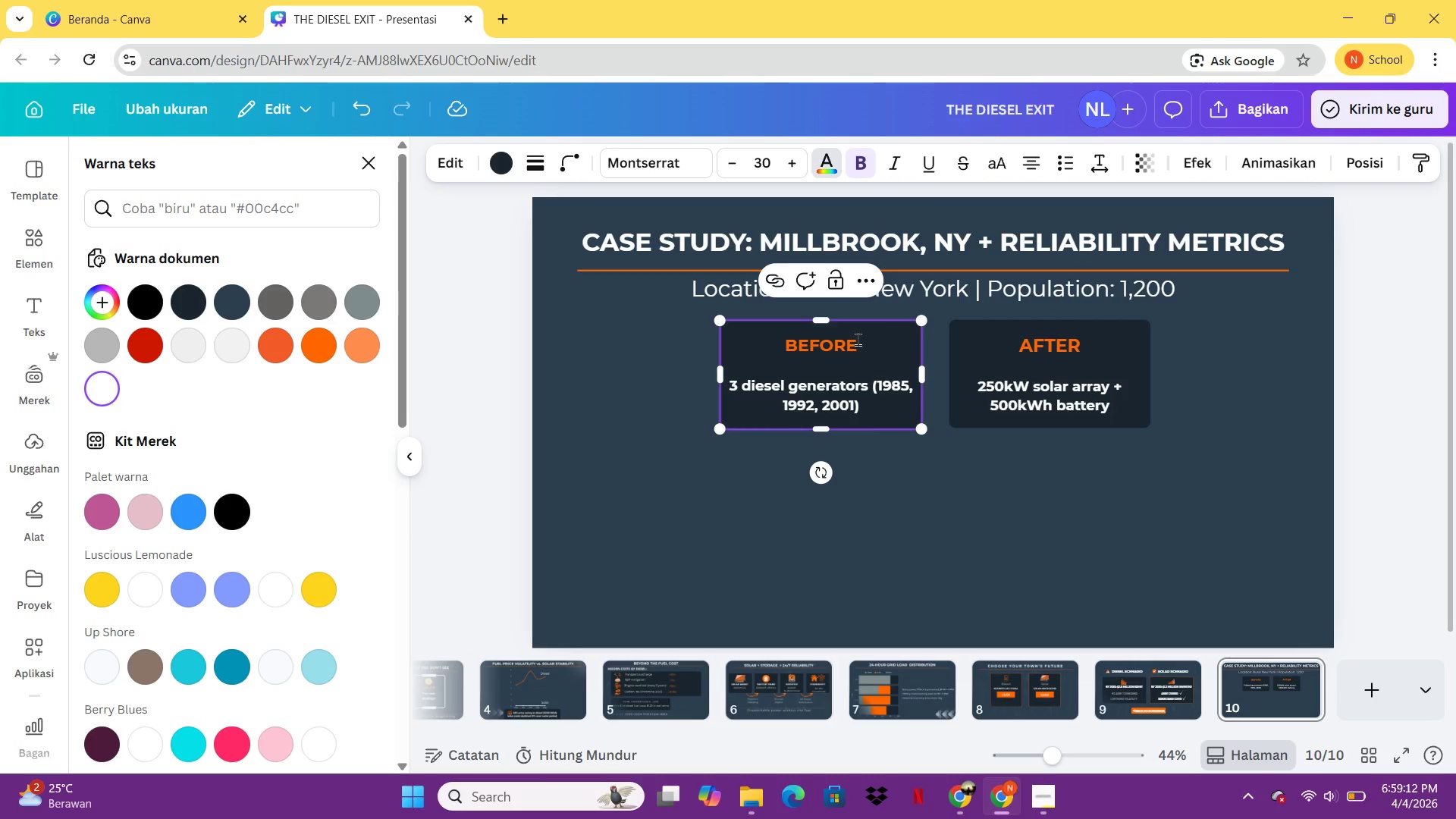 
left_click_drag(start_coordinate=[858, 339], to_coordinate=[786, 340])
 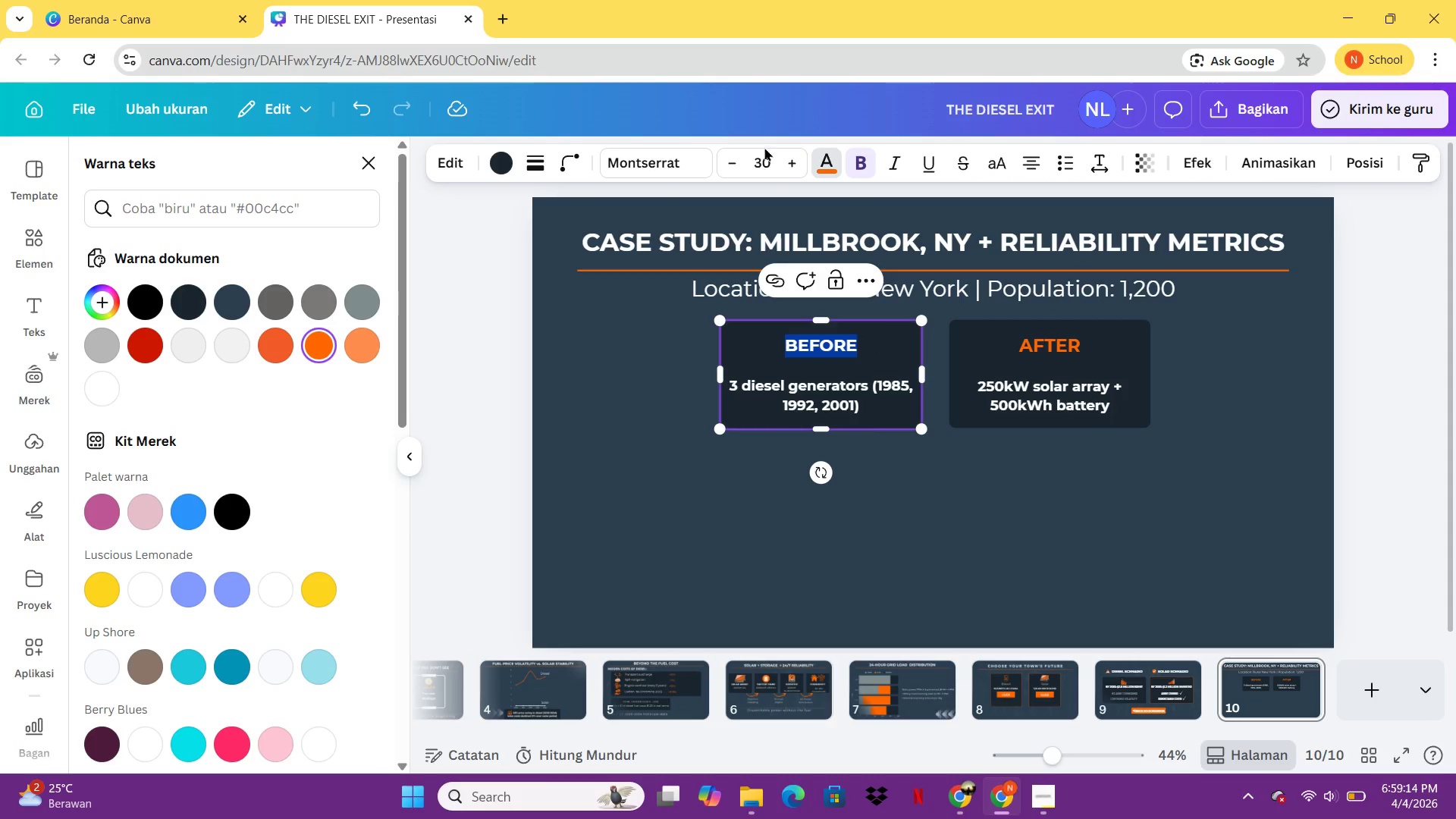 
left_click([768, 155])
 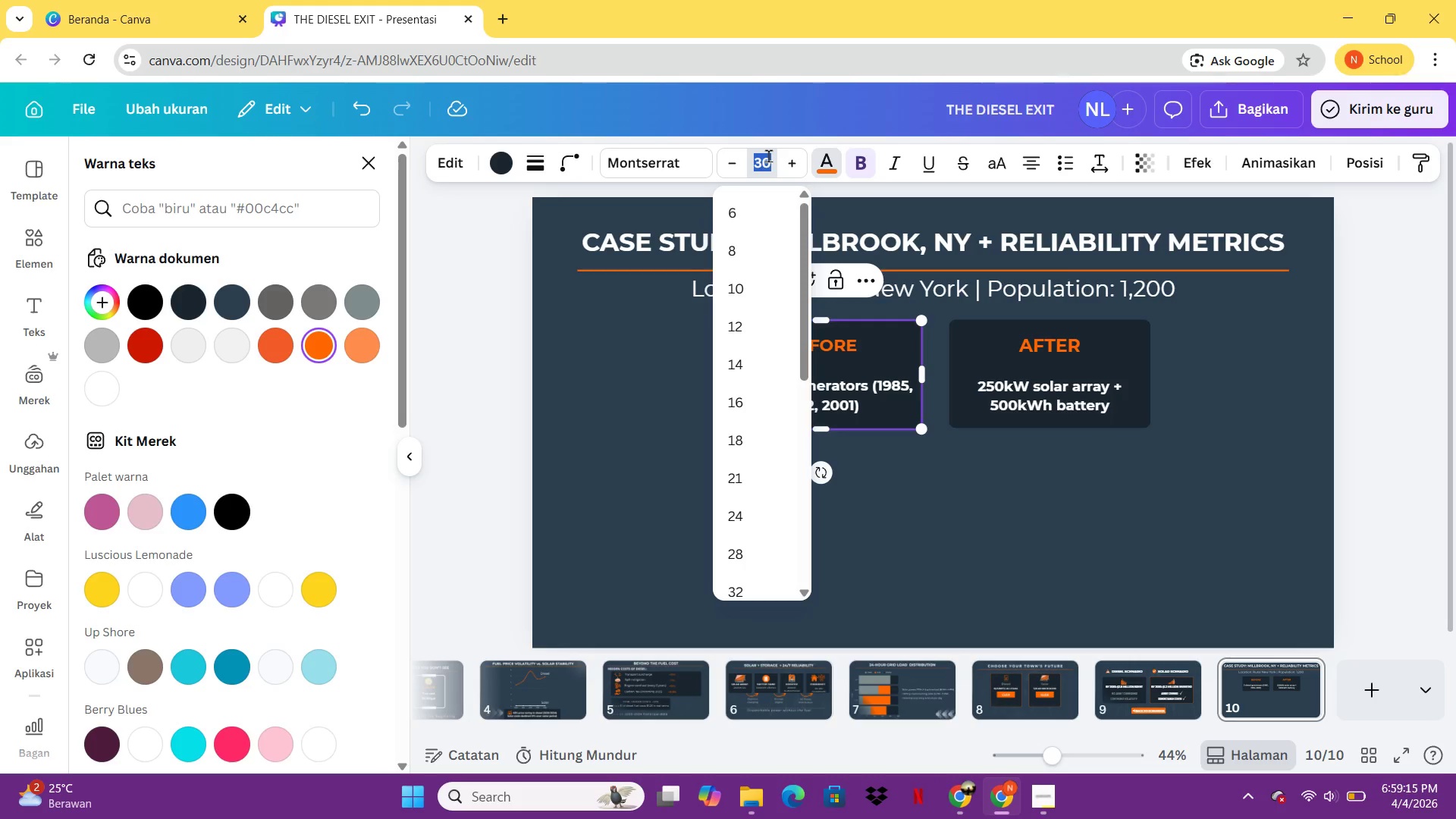 
type(32)
 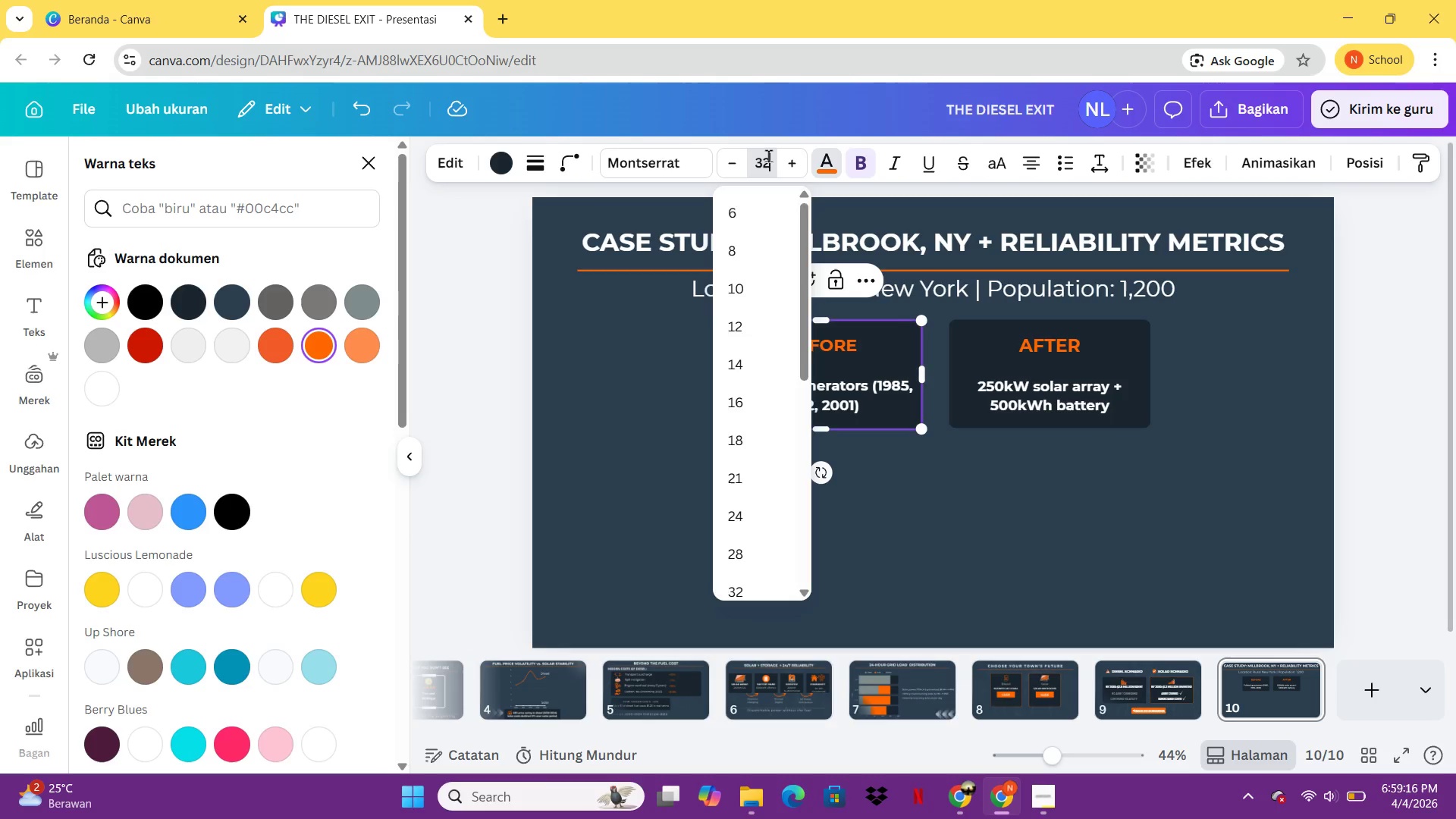 
key(Enter)
 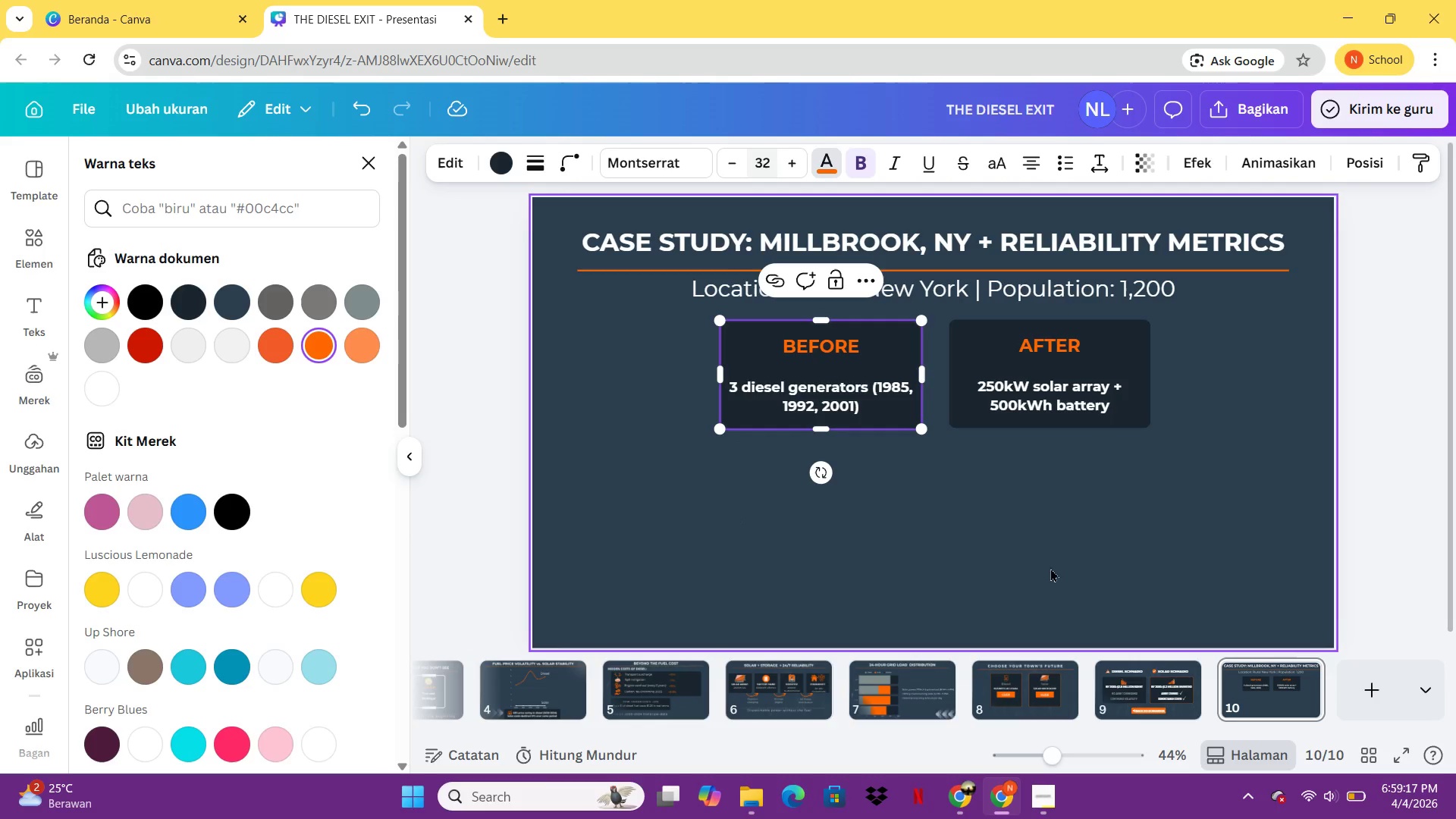 
left_click([1429, 516])
 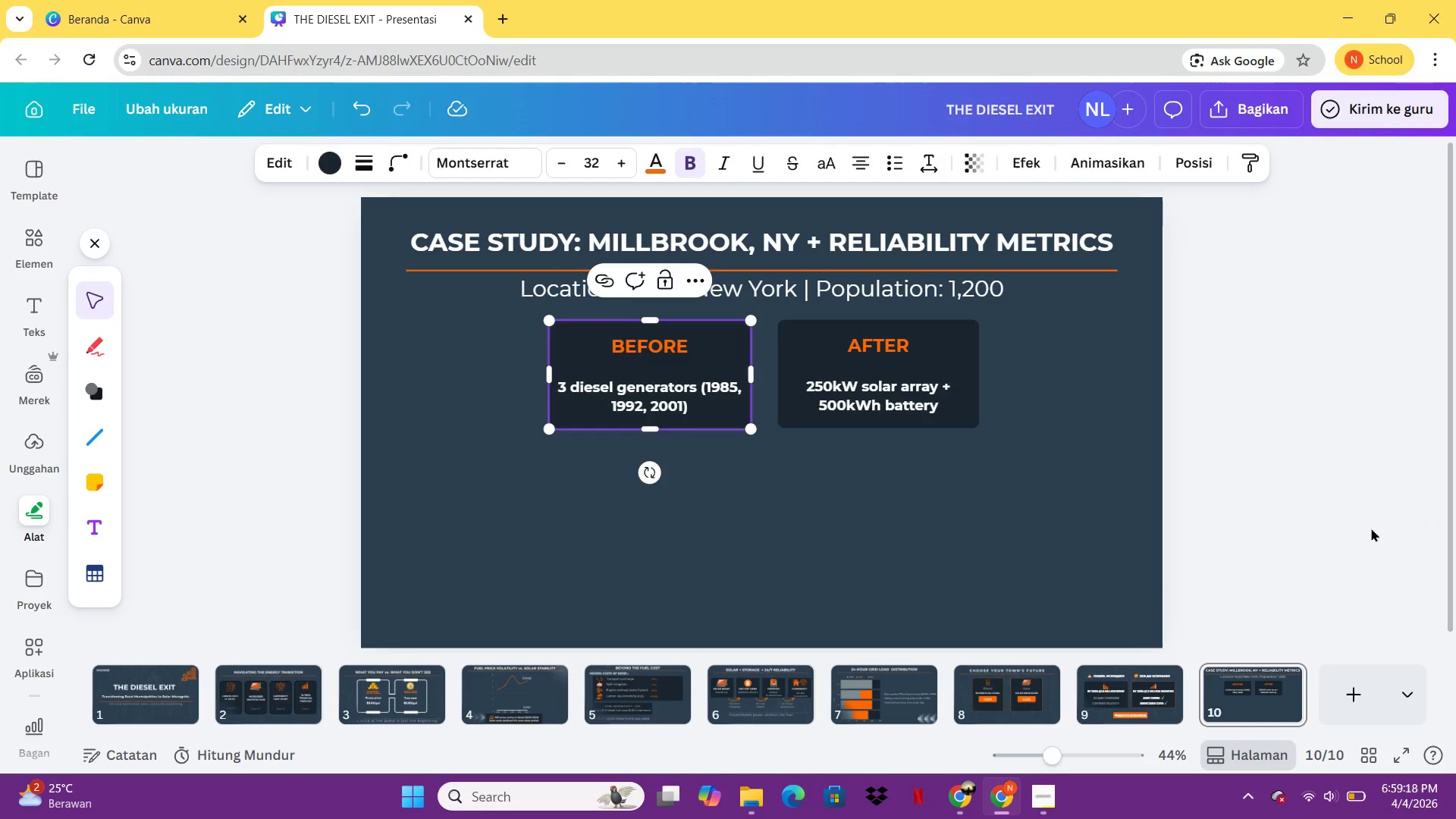 
left_click([1371, 528])
 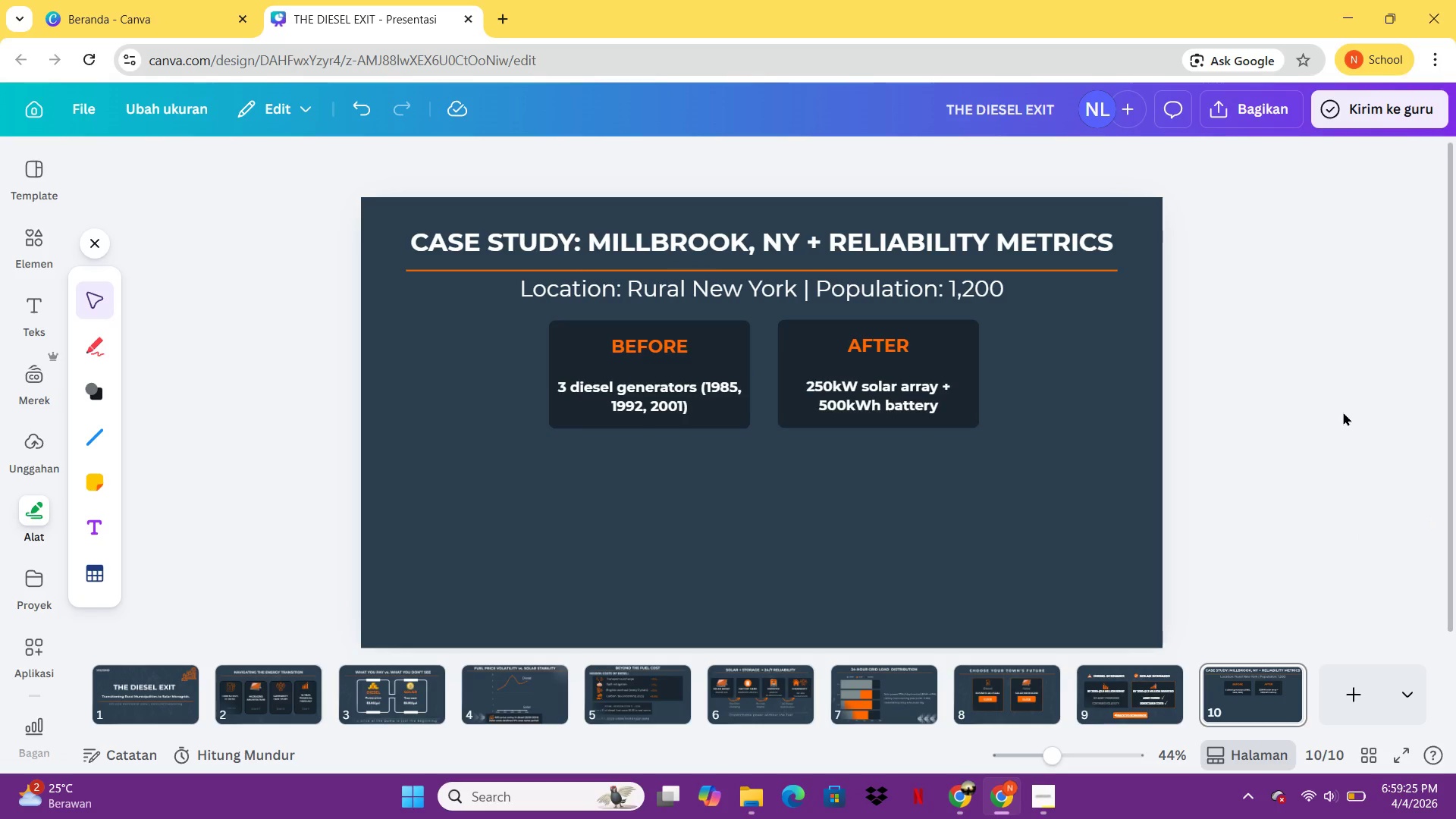 
wait(11.36)
 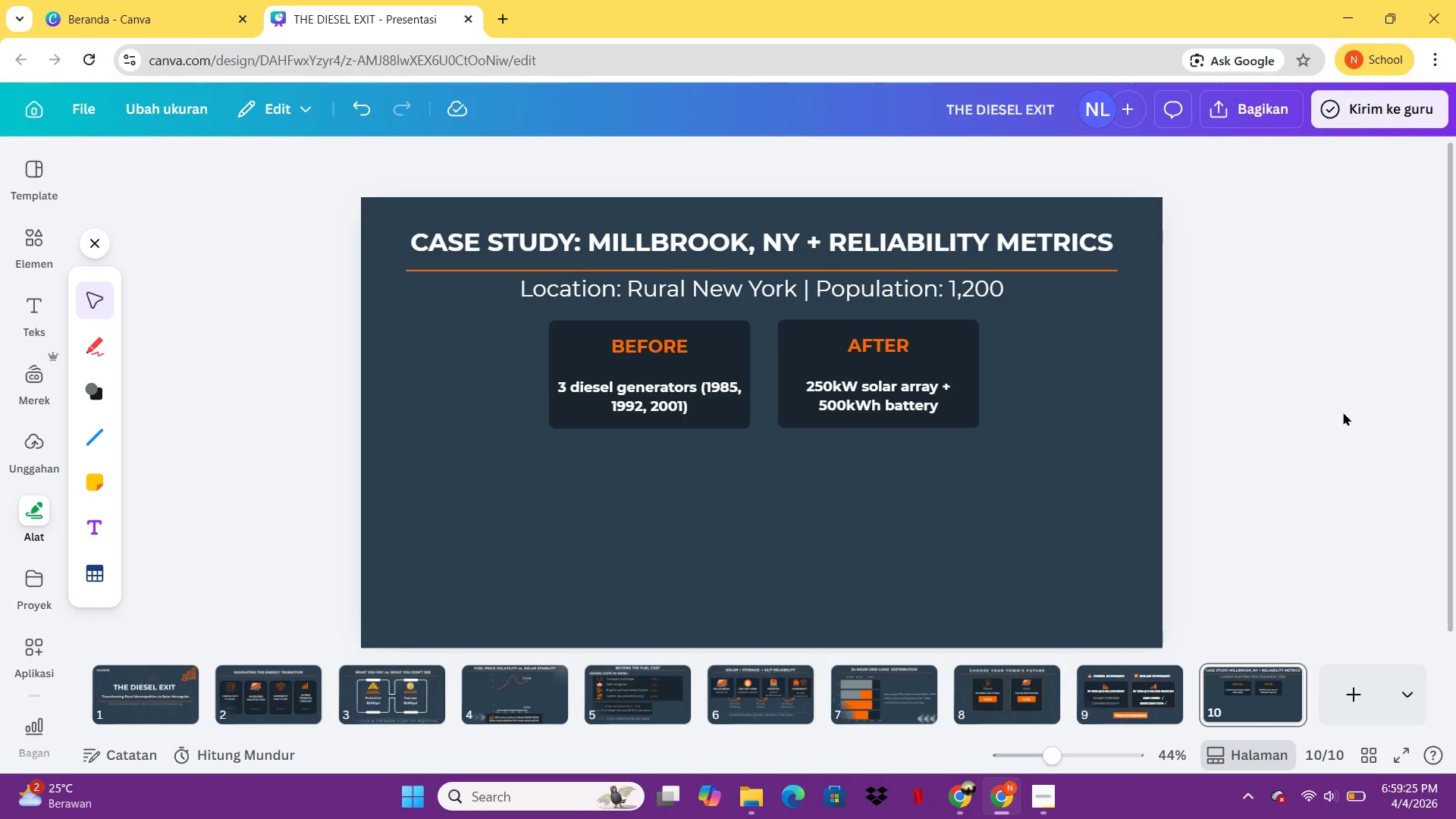 
double_click([698, 383])
 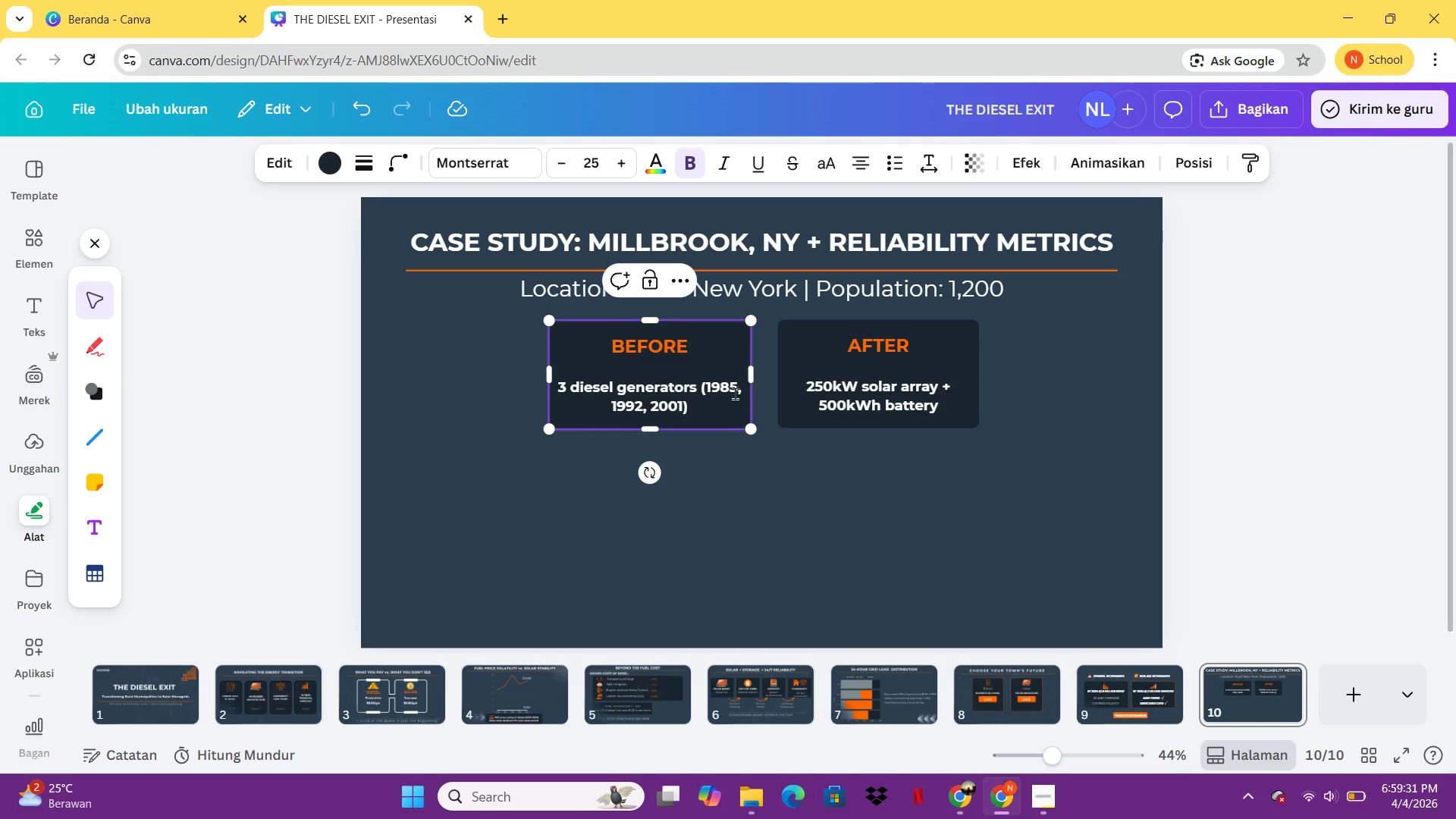 
key(Enter)
 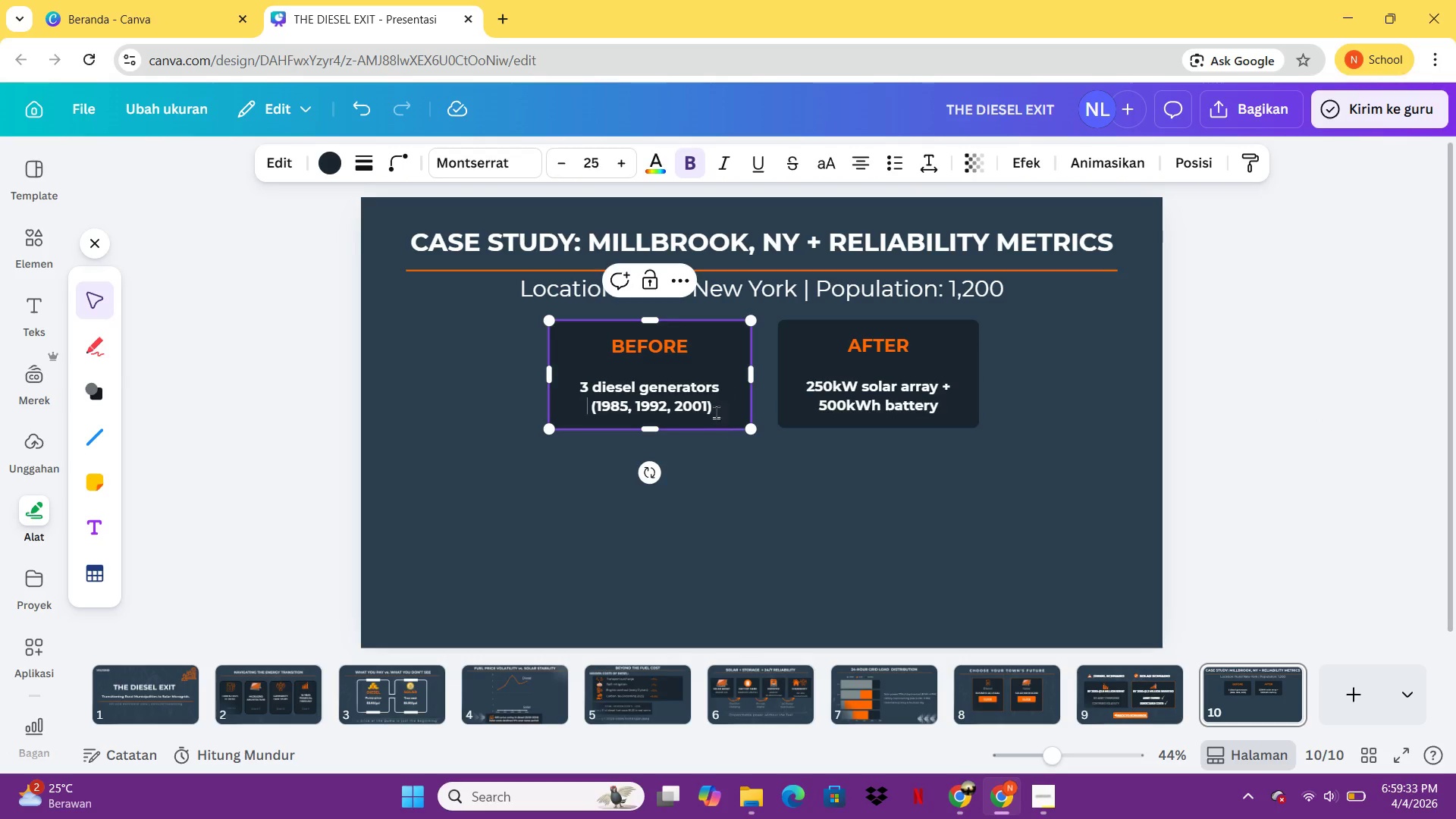 
left_click_drag(start_coordinate=[715, 404], to_coordinate=[579, 403])
 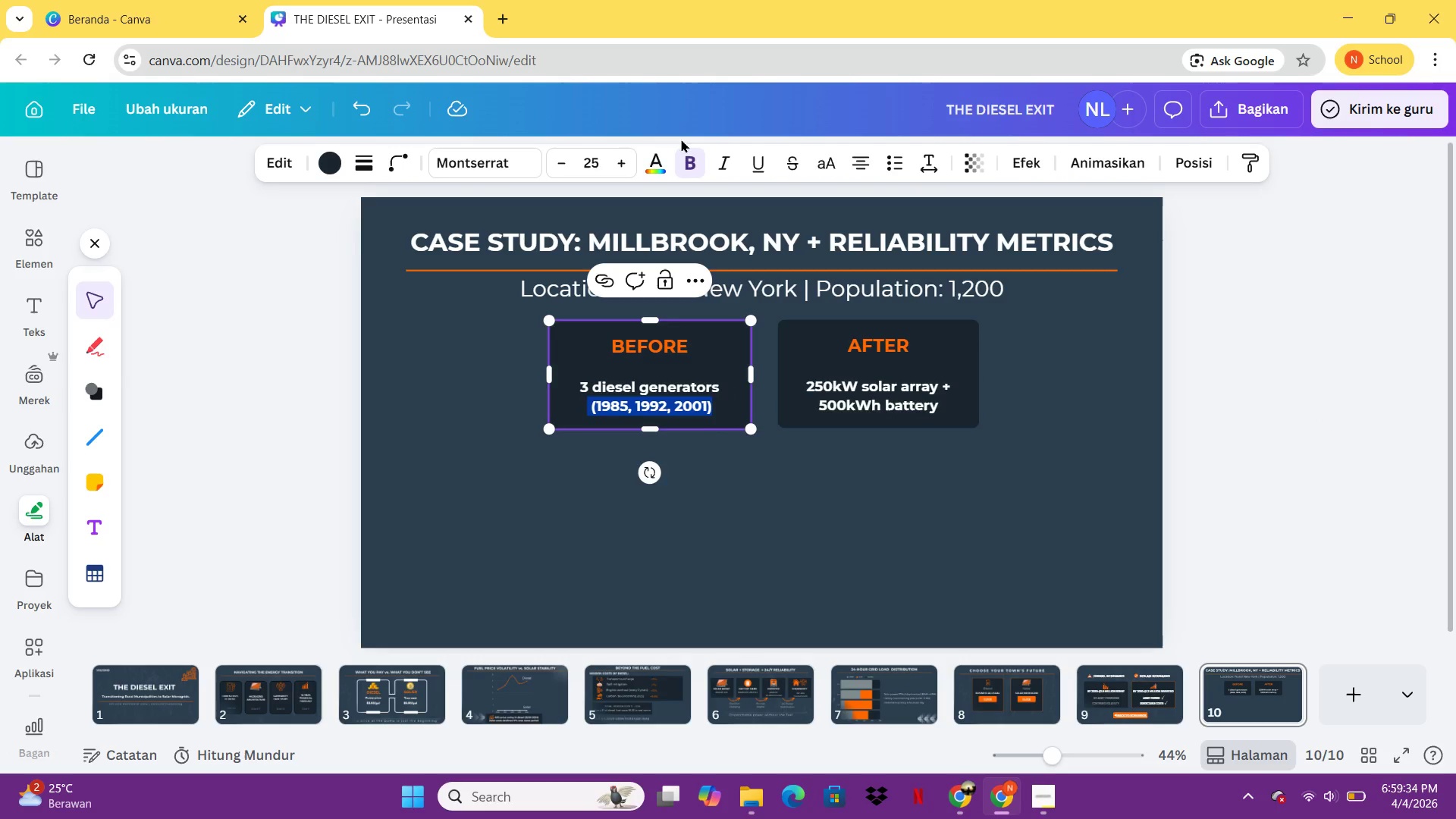 
left_click([661, 157])
 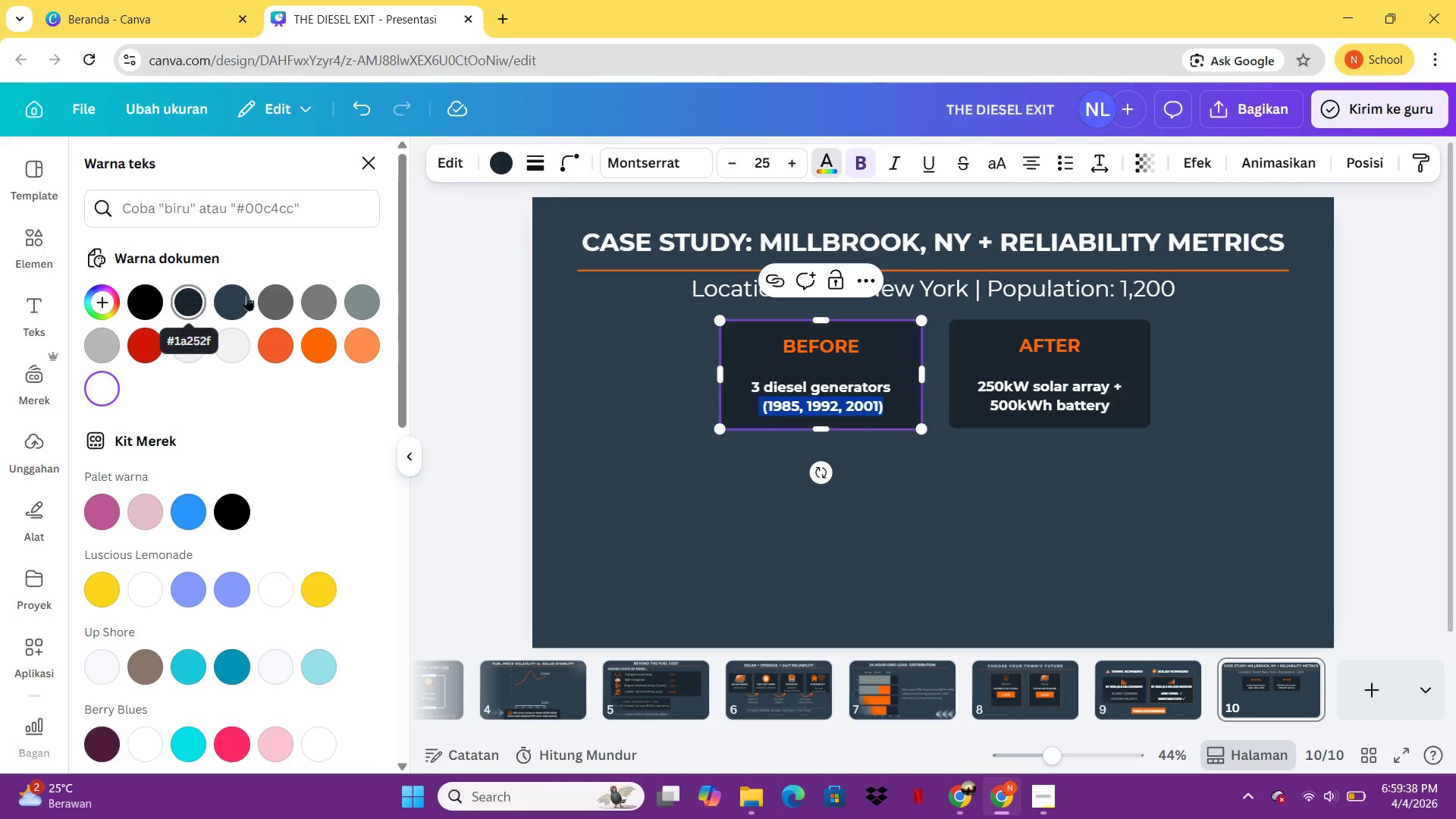 
left_click([374, 299])
 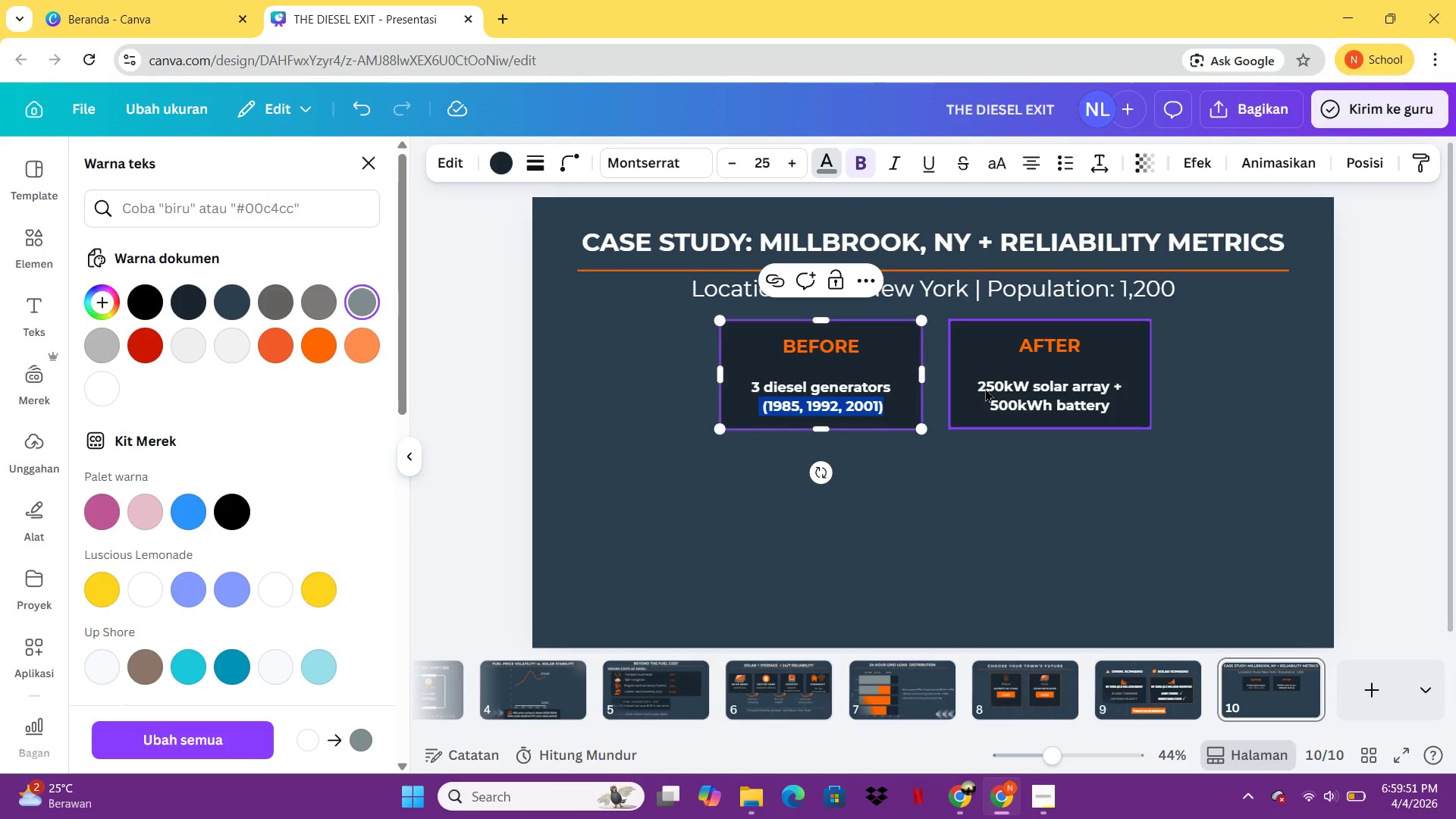 
wait(16.36)
 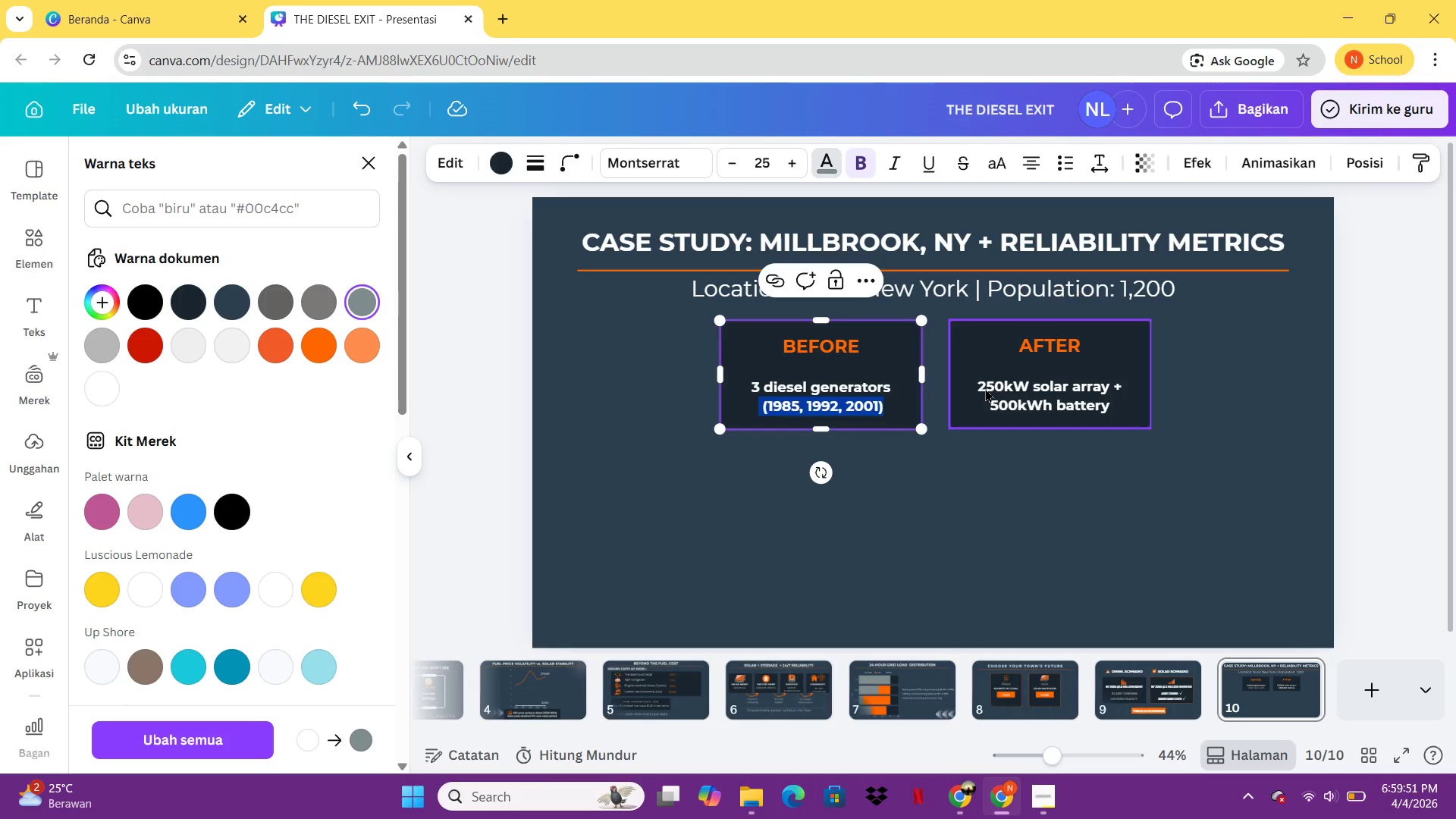 
left_click([1112, 475])
 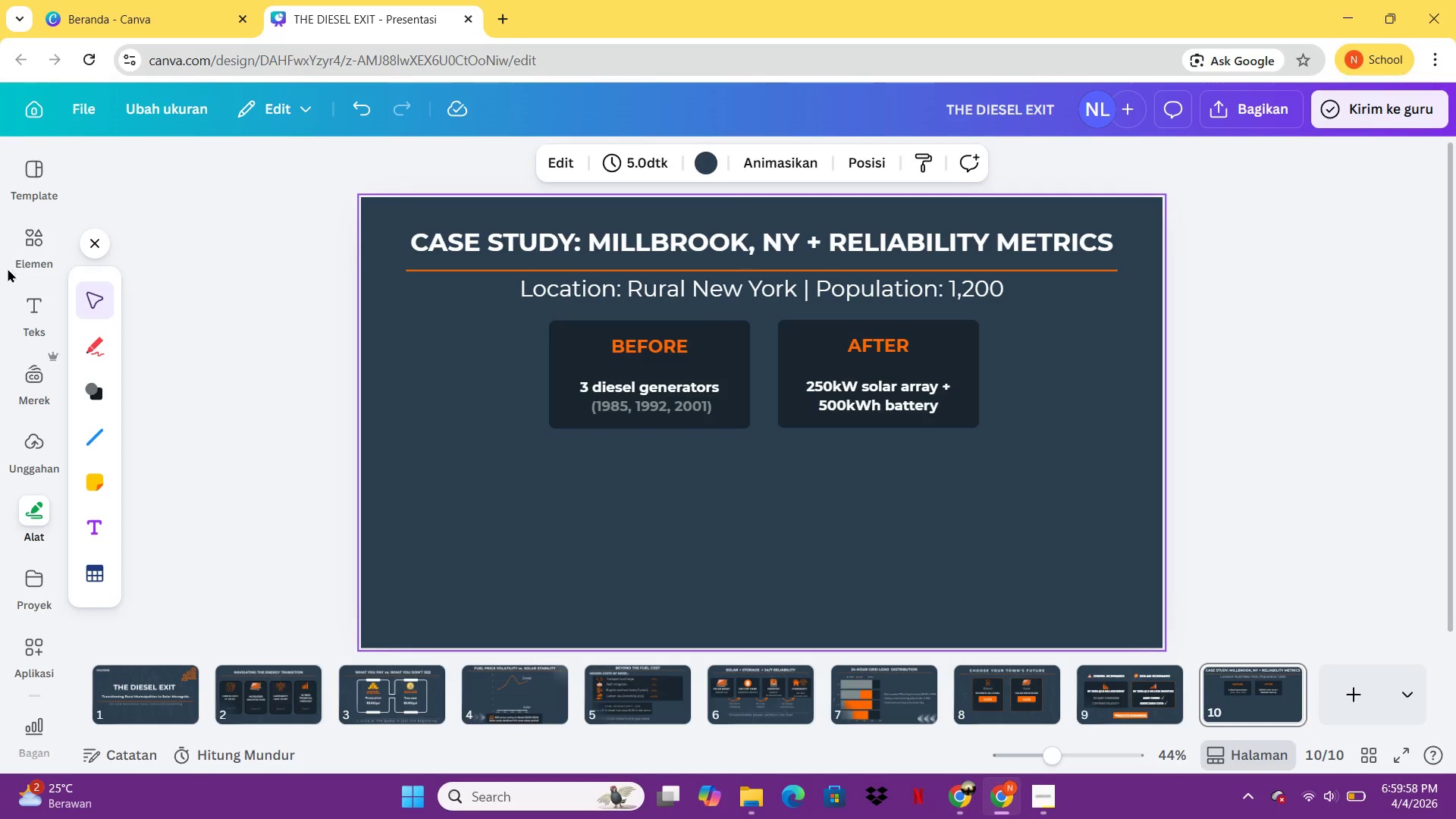 
left_click([32, 230])
 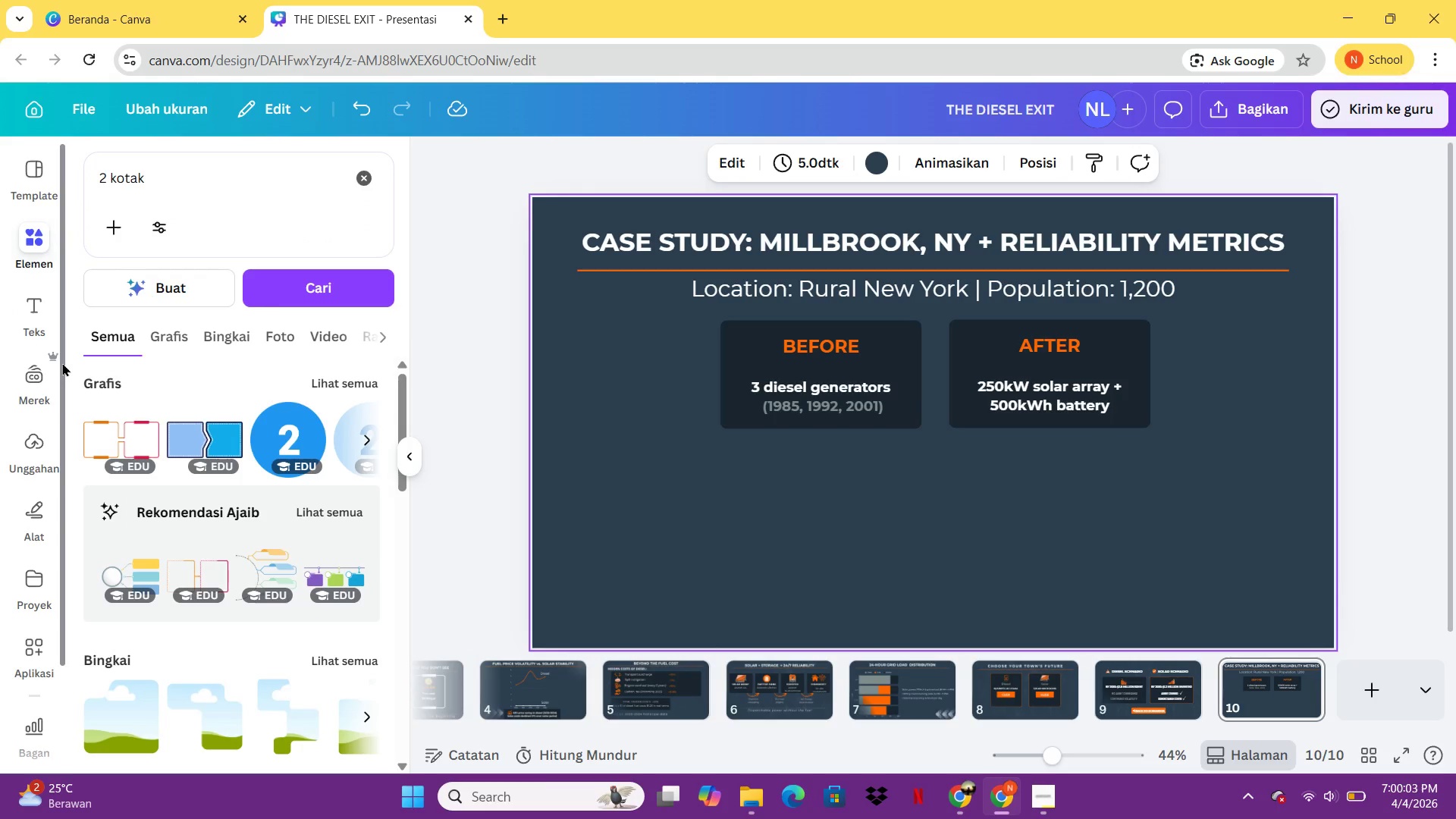 
wait(5.52)
 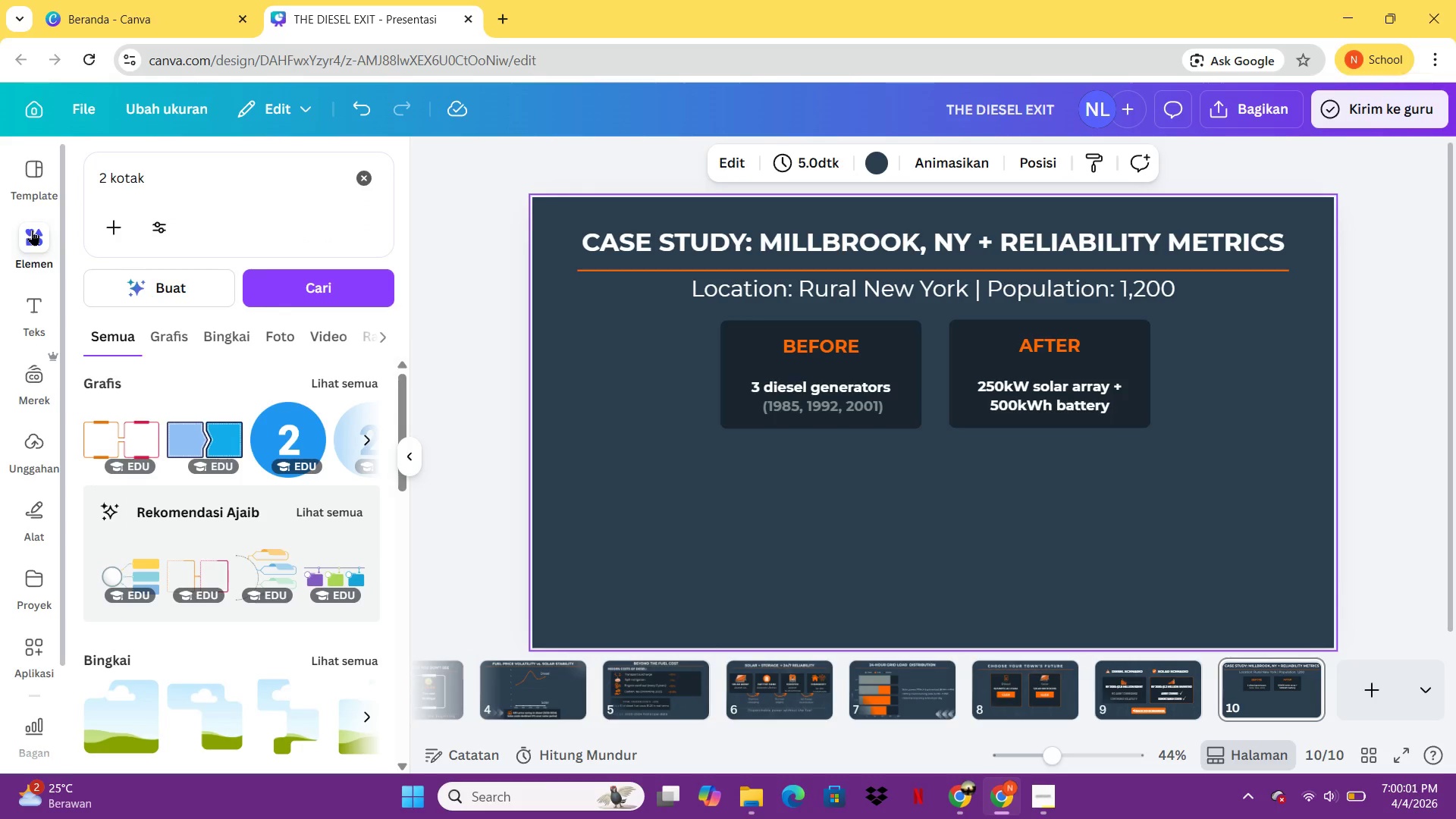 
left_click([191, 192])
 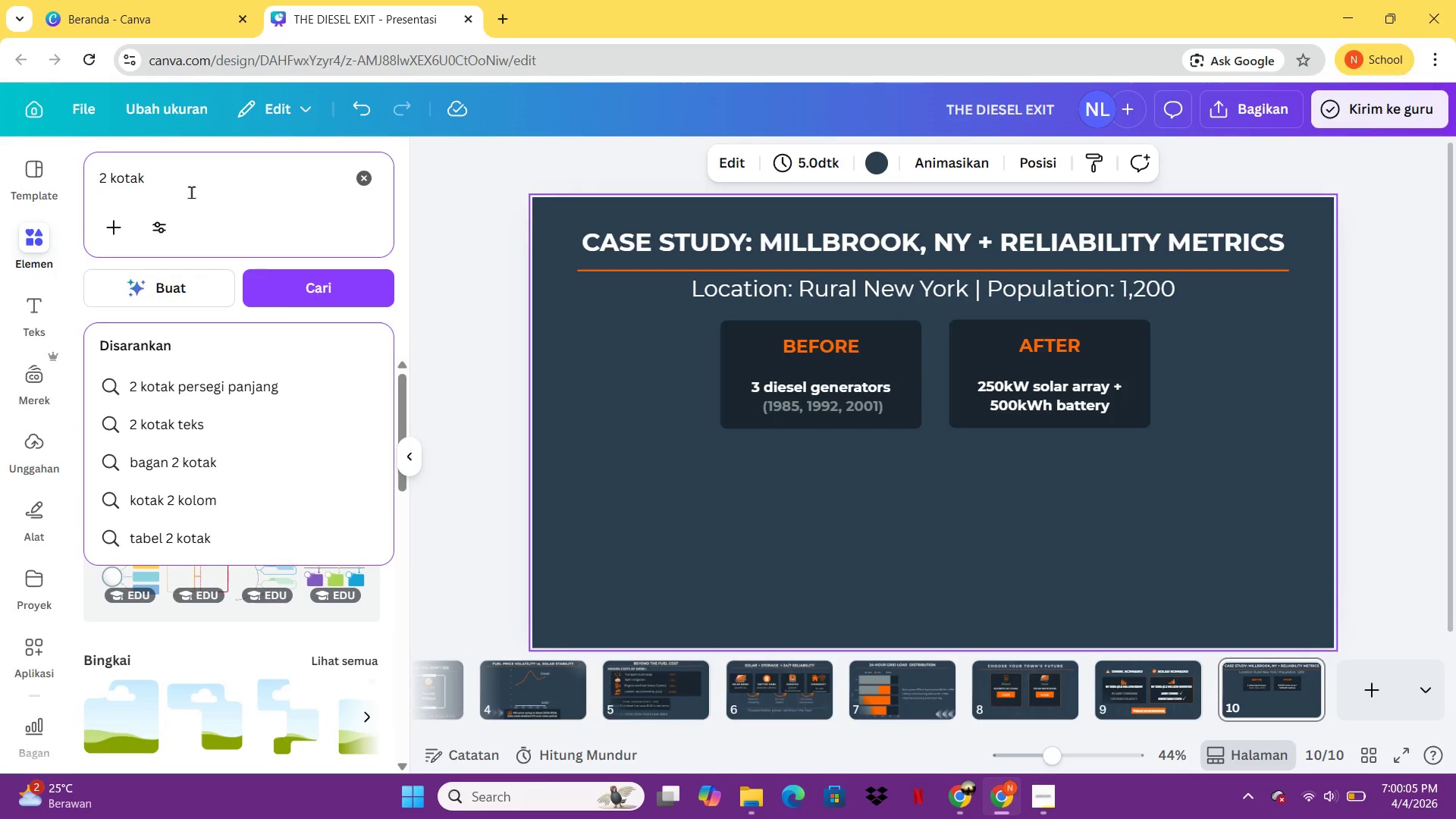 
key(Control+ControlLeft)
 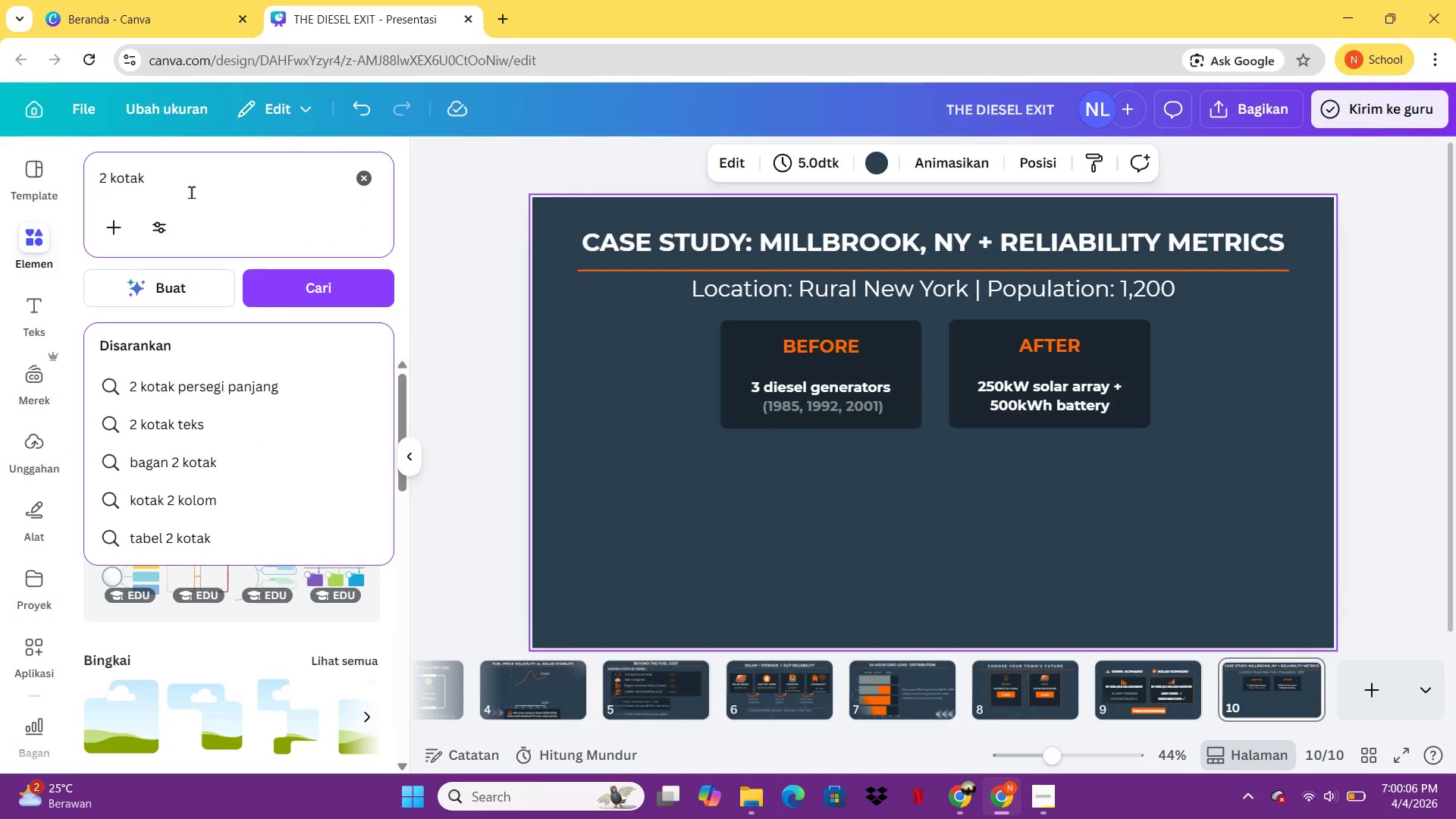 
key(Control+A)
 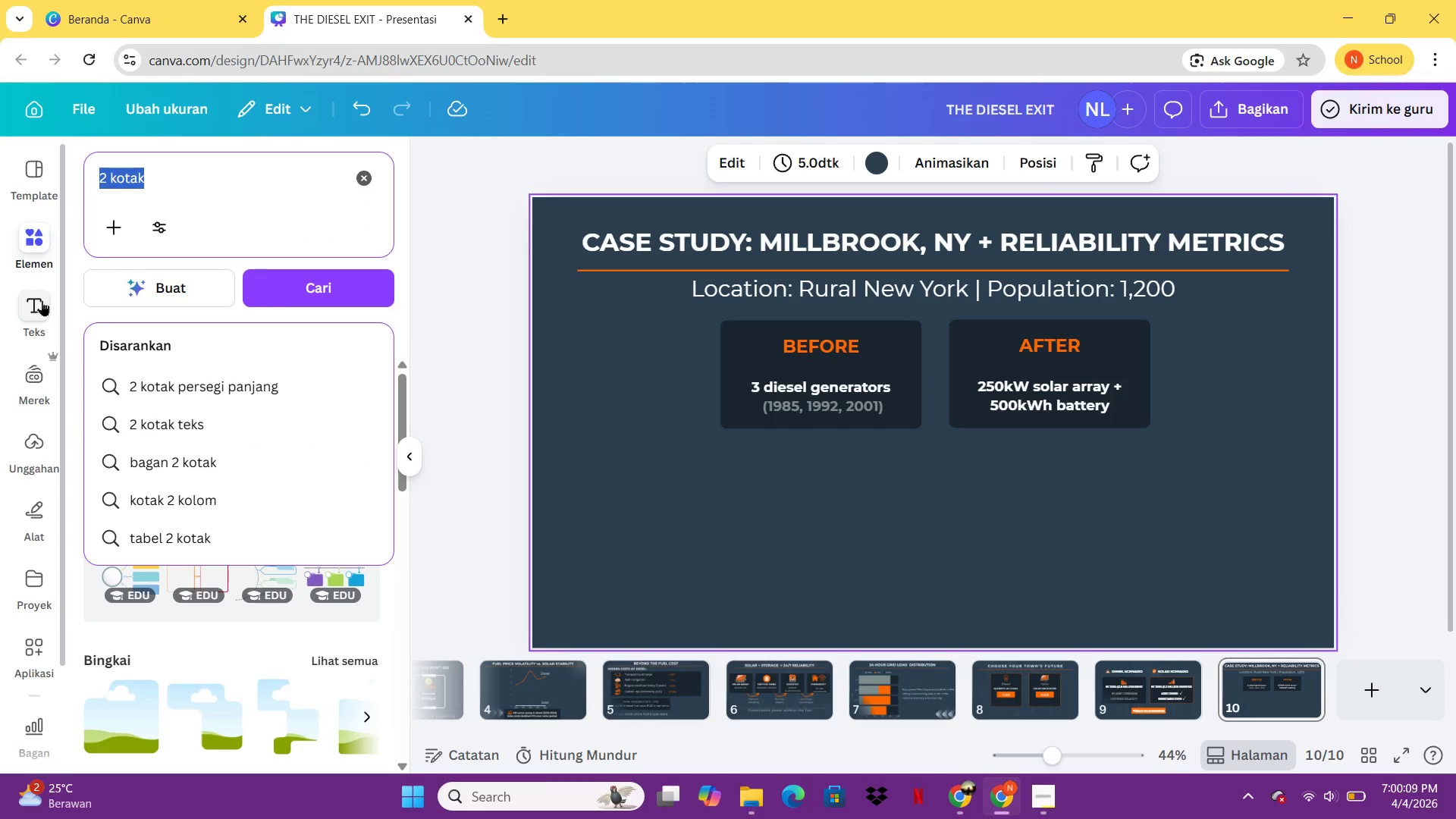 
type(tabe)
key(Backspace)
type(el 3x3)
 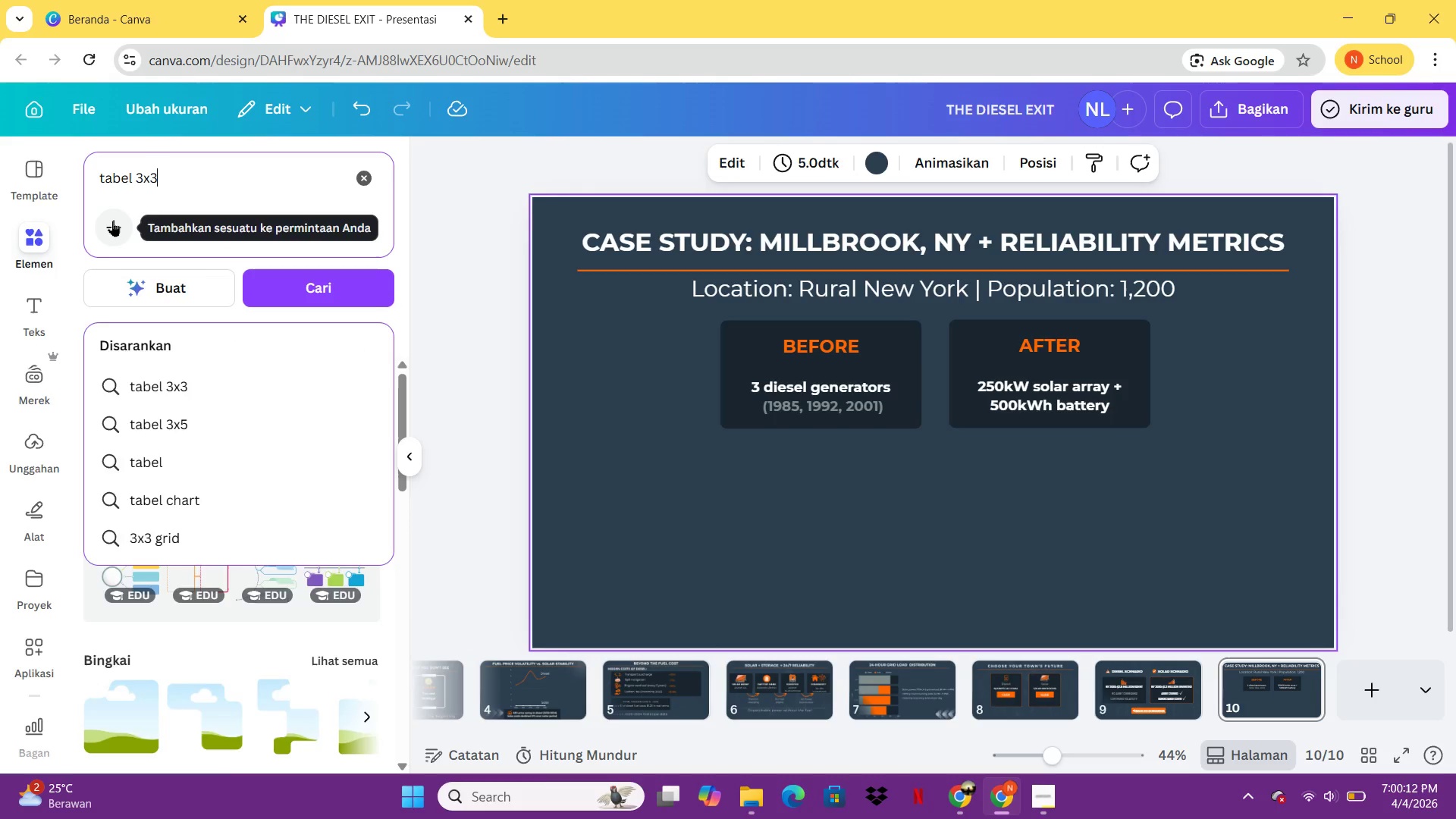 
key(Enter)
 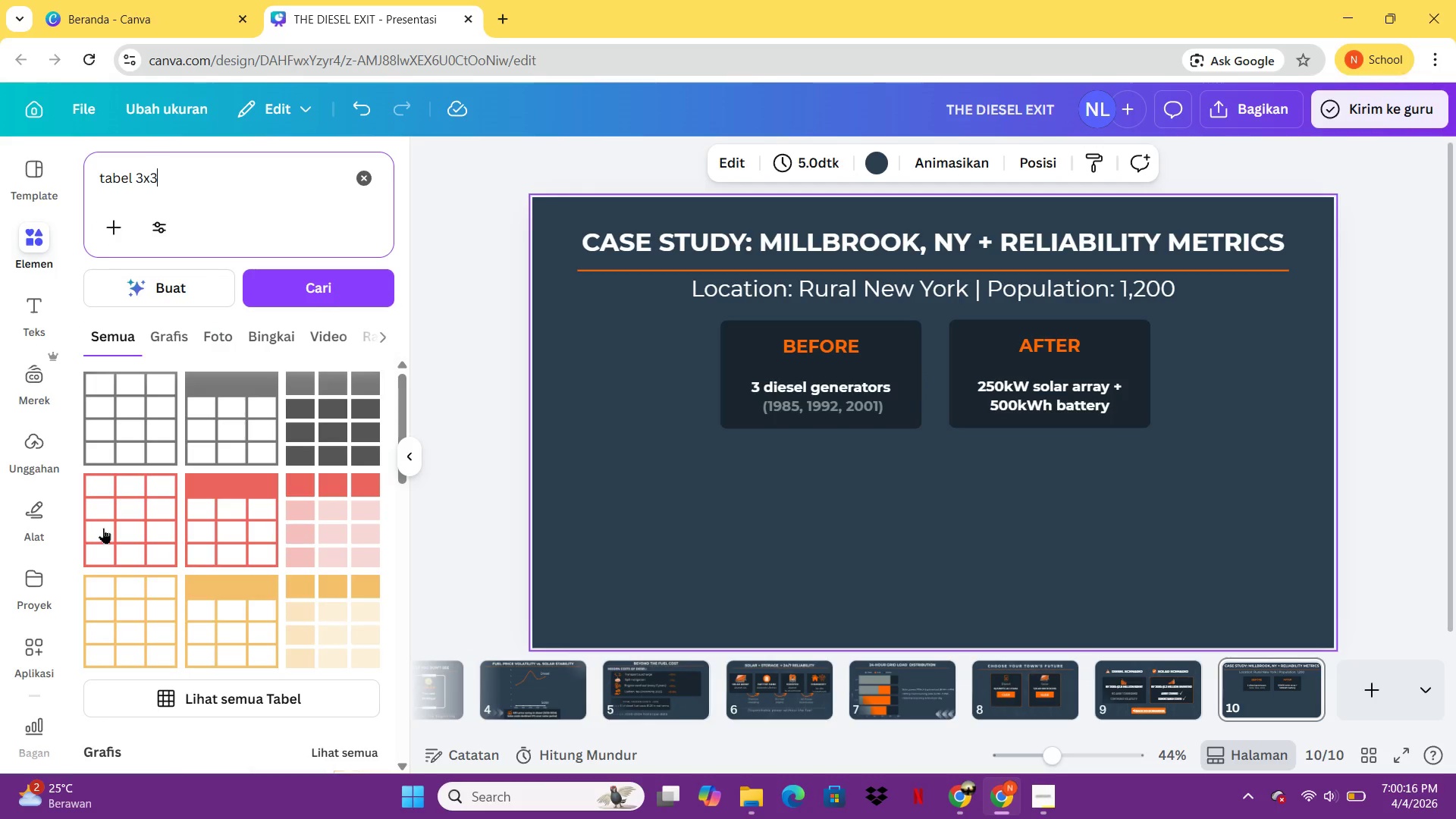 
scroll: coordinate [138, 509], scroll_direction: up, amount: 1.0
 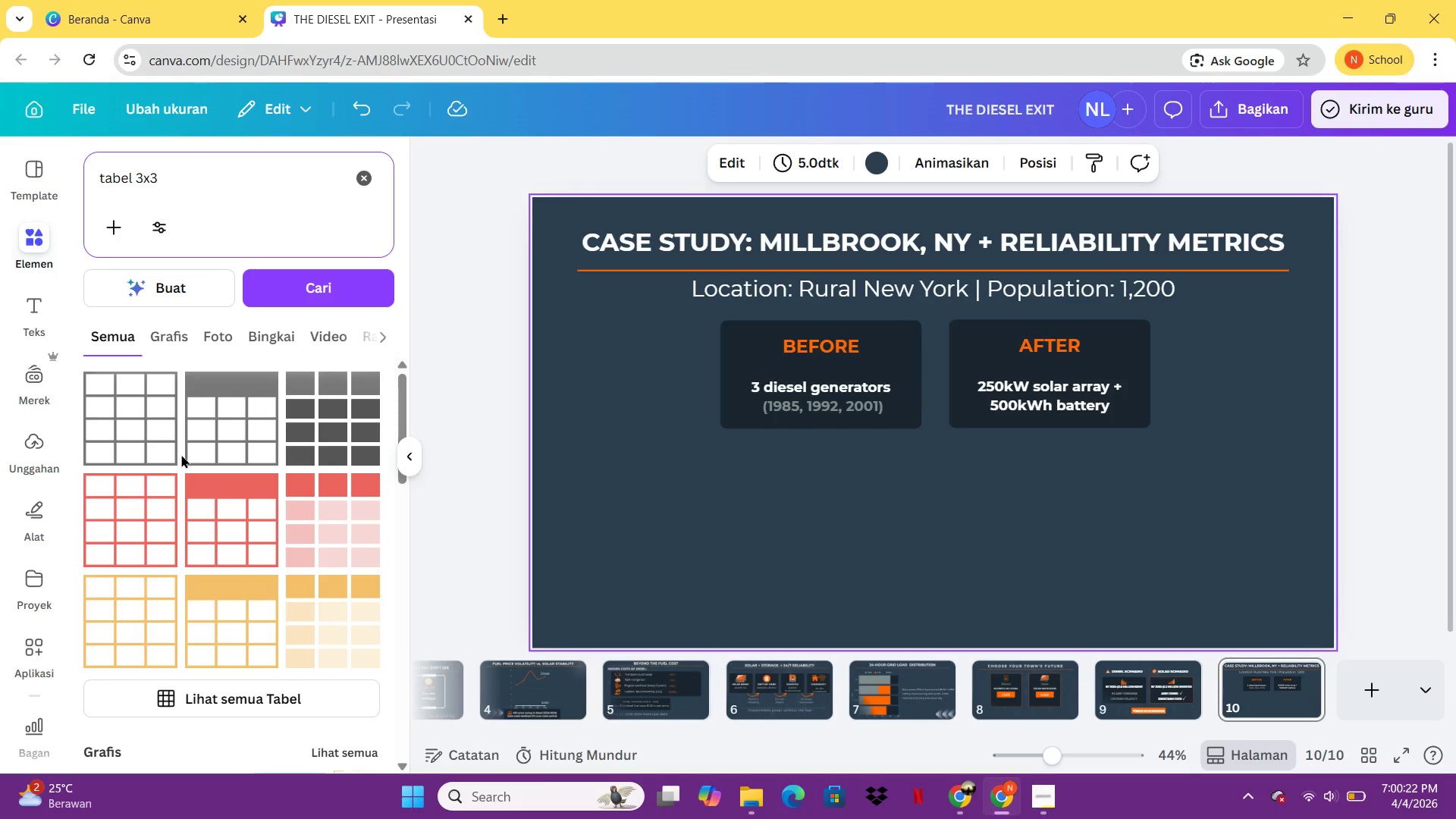 
wait(6.95)
 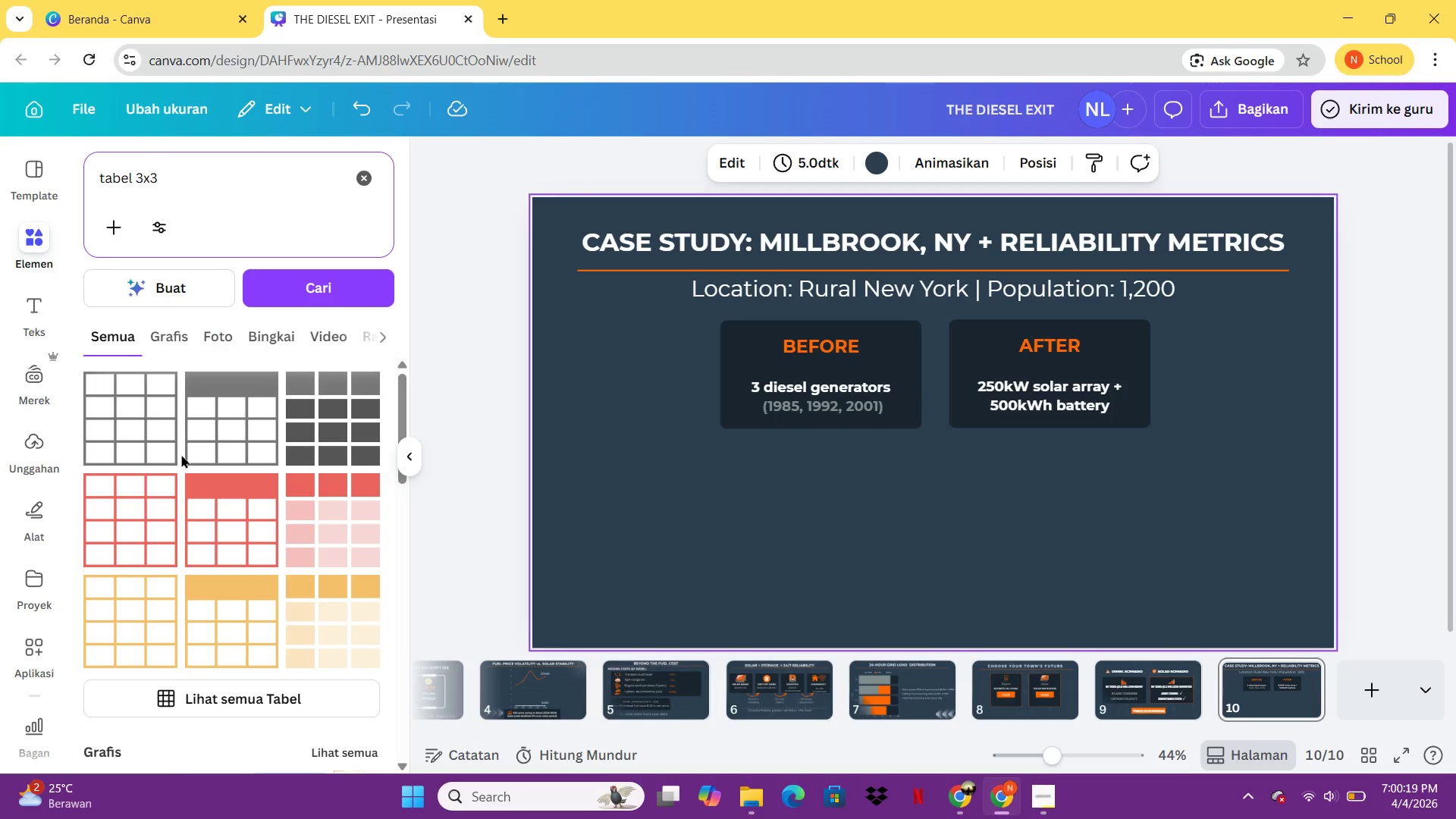 
left_click([237, 513])
 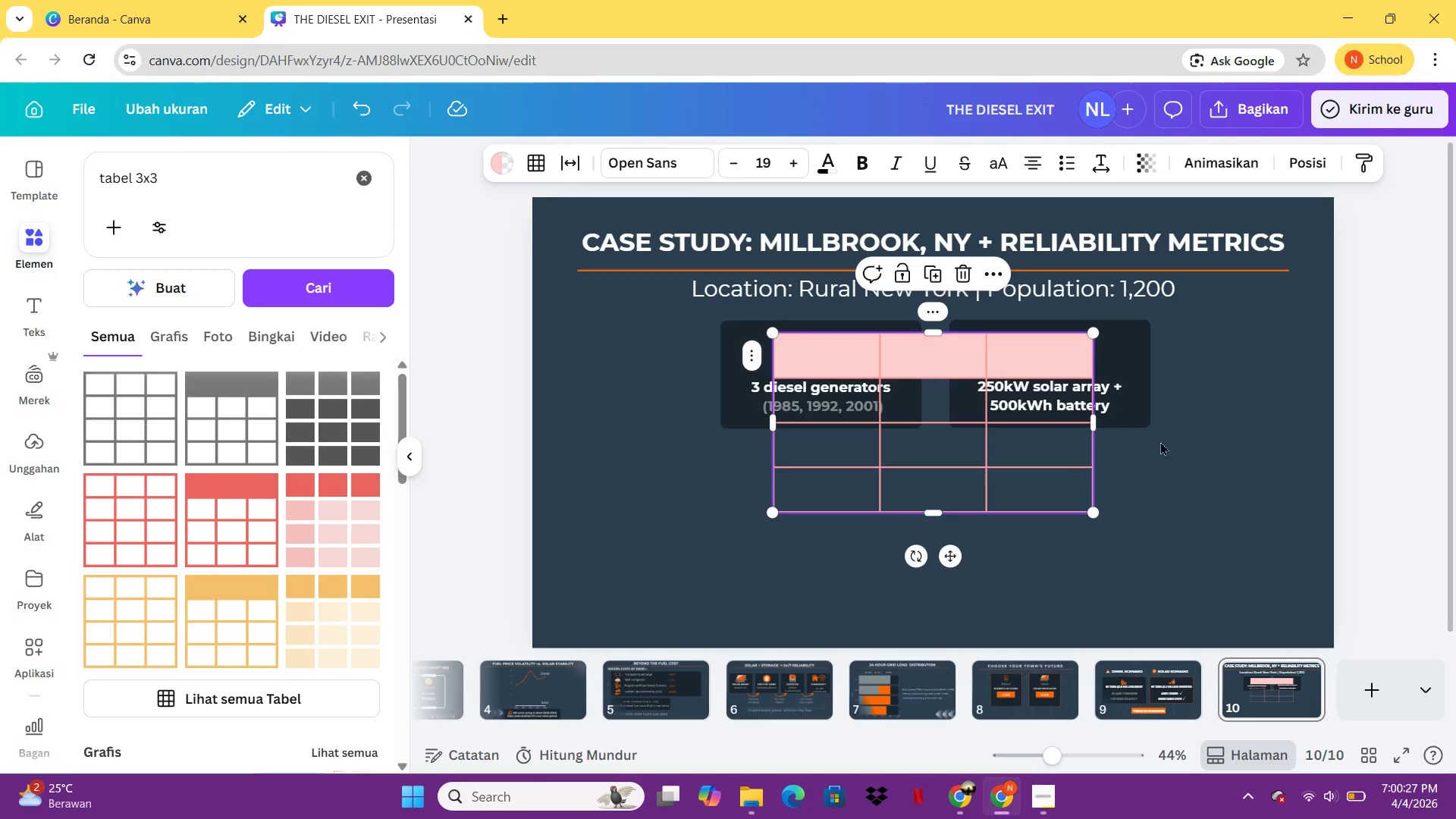 
left_click_drag(start_coordinate=[947, 461], to_coordinate=[767, 573])
 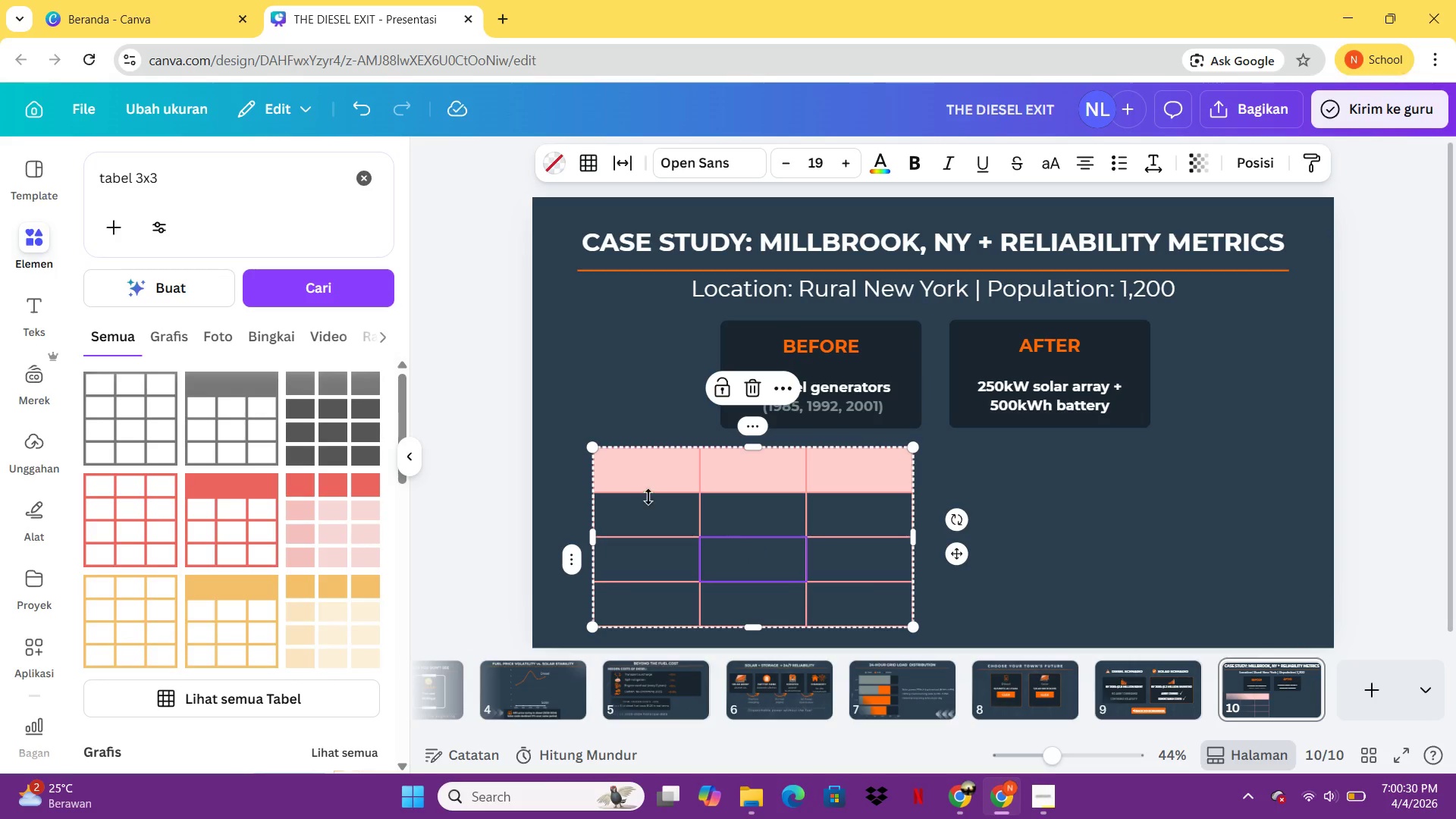 
left_click([647, 497])
 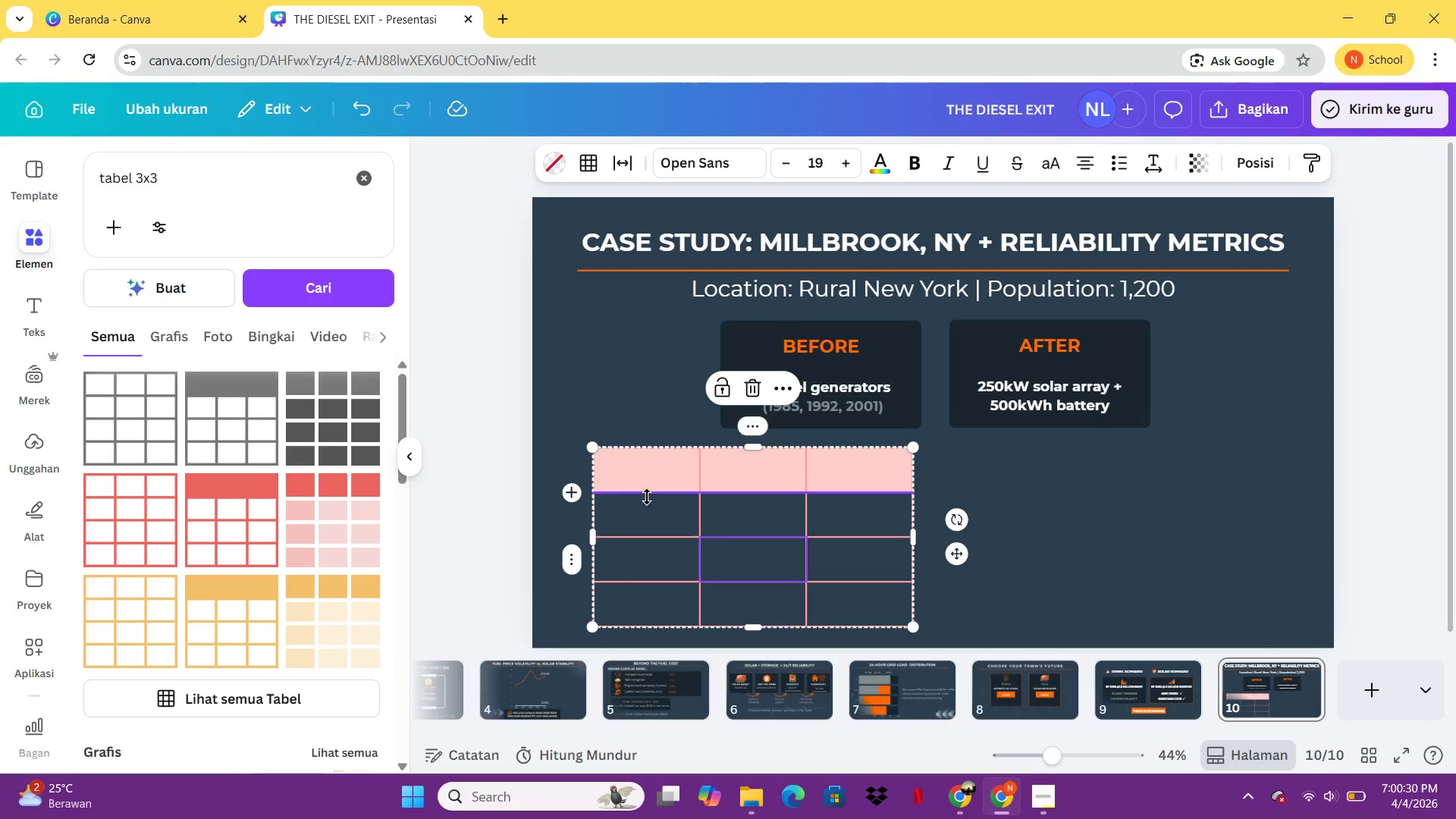 
triple_click([647, 494])
 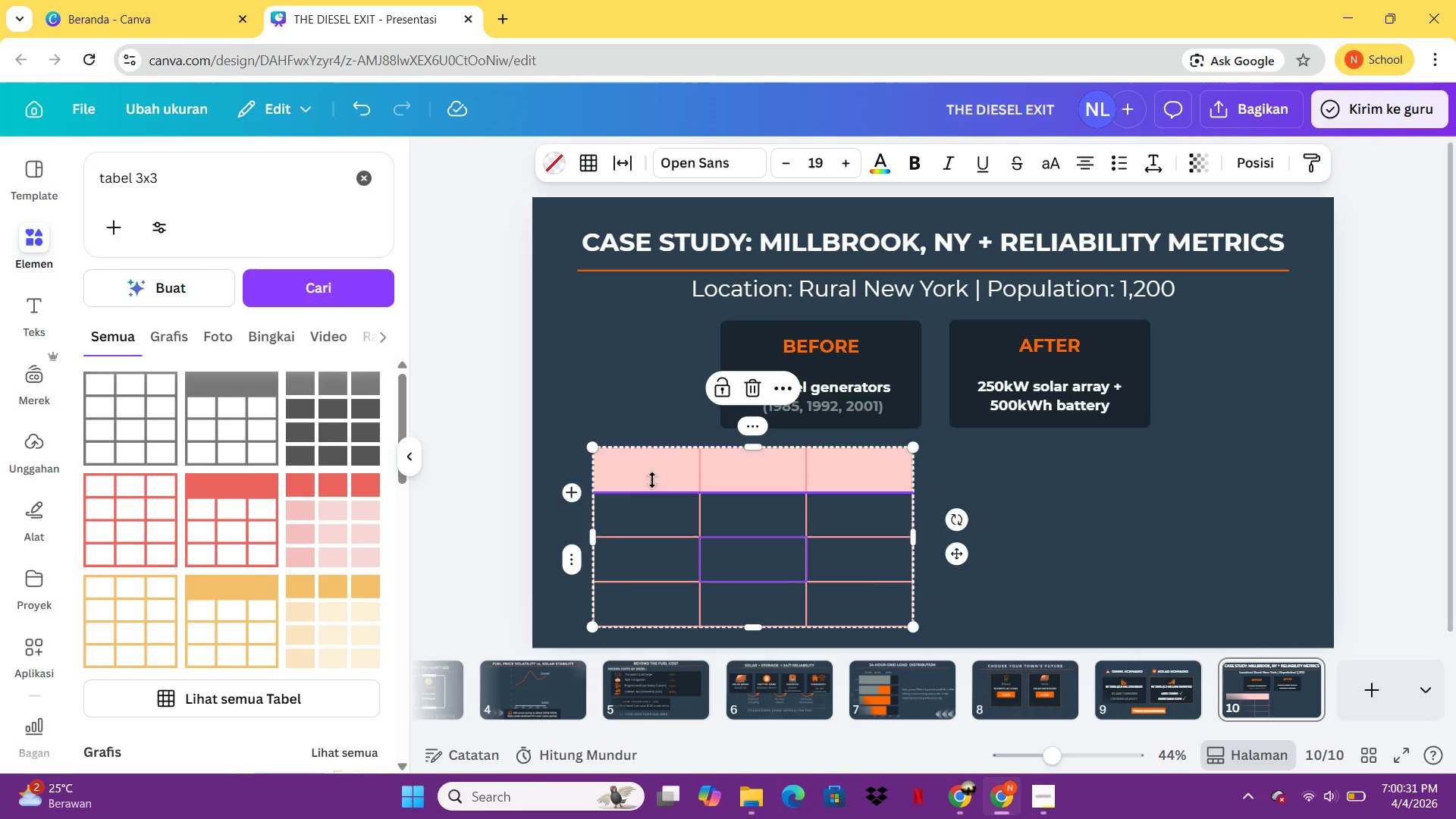 
left_click([659, 475])
 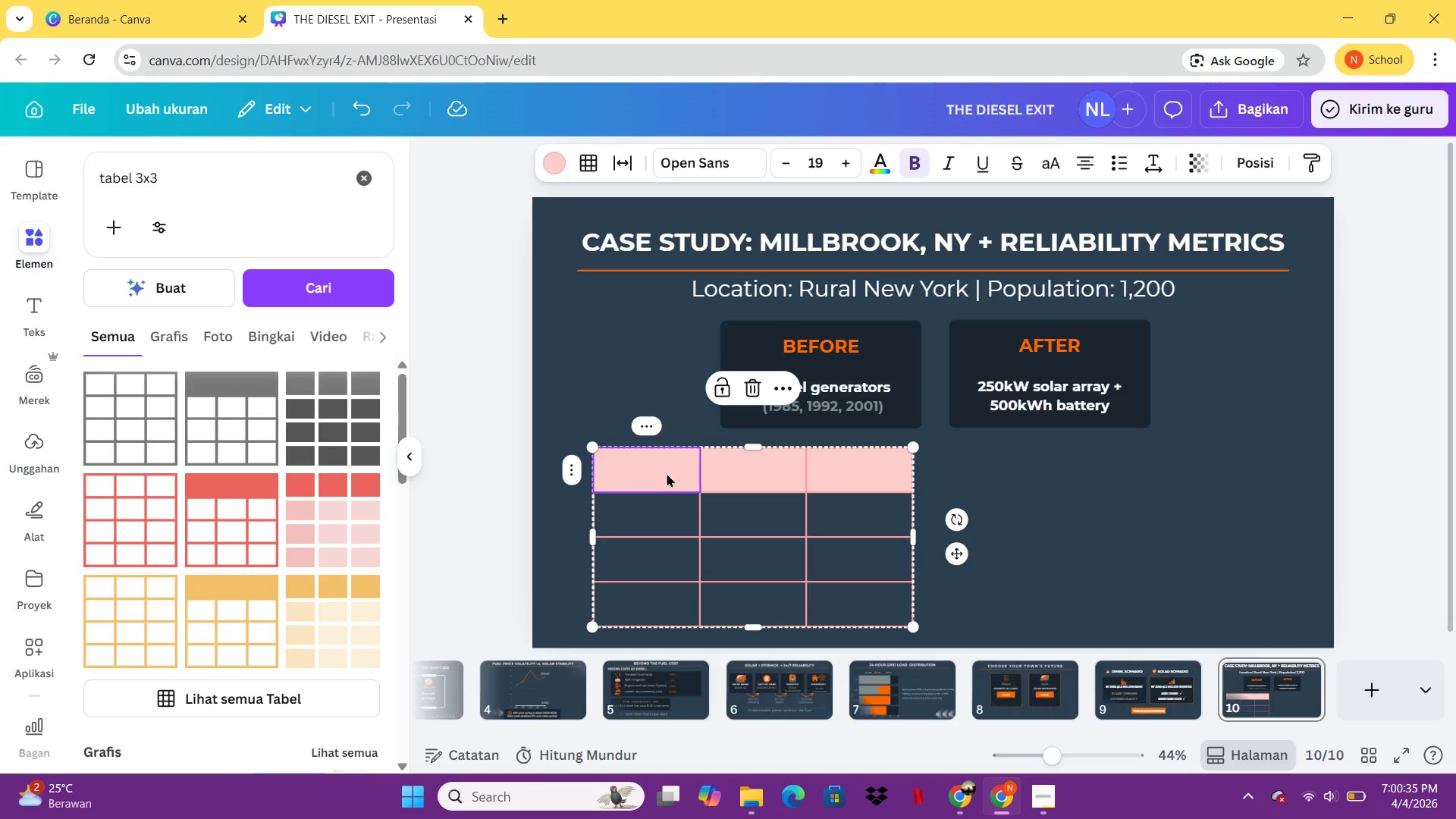 
type(Metrivc)
key(Backspace)
key(Backspace)
type(c)
 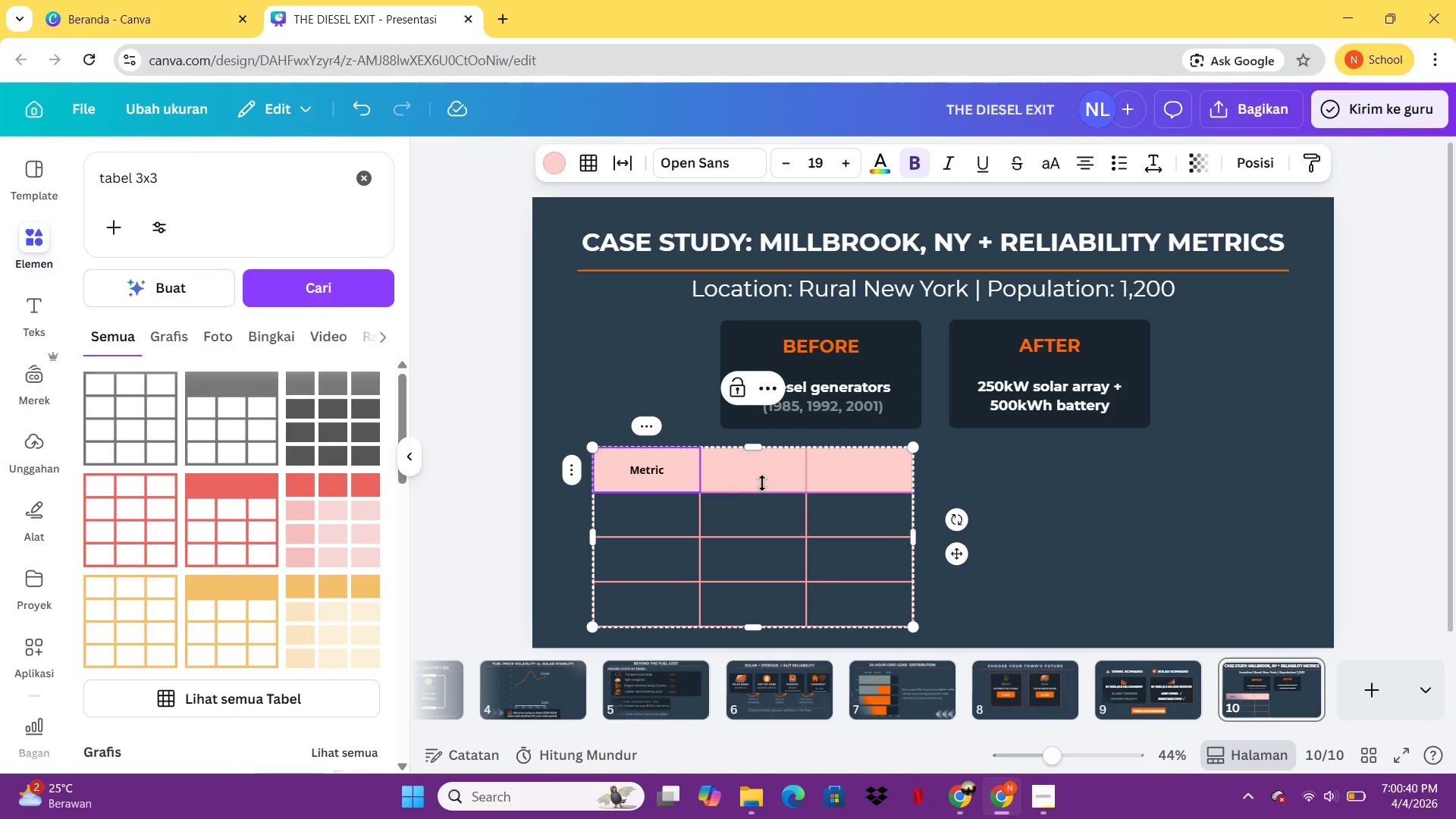 
left_click([764, 483])
 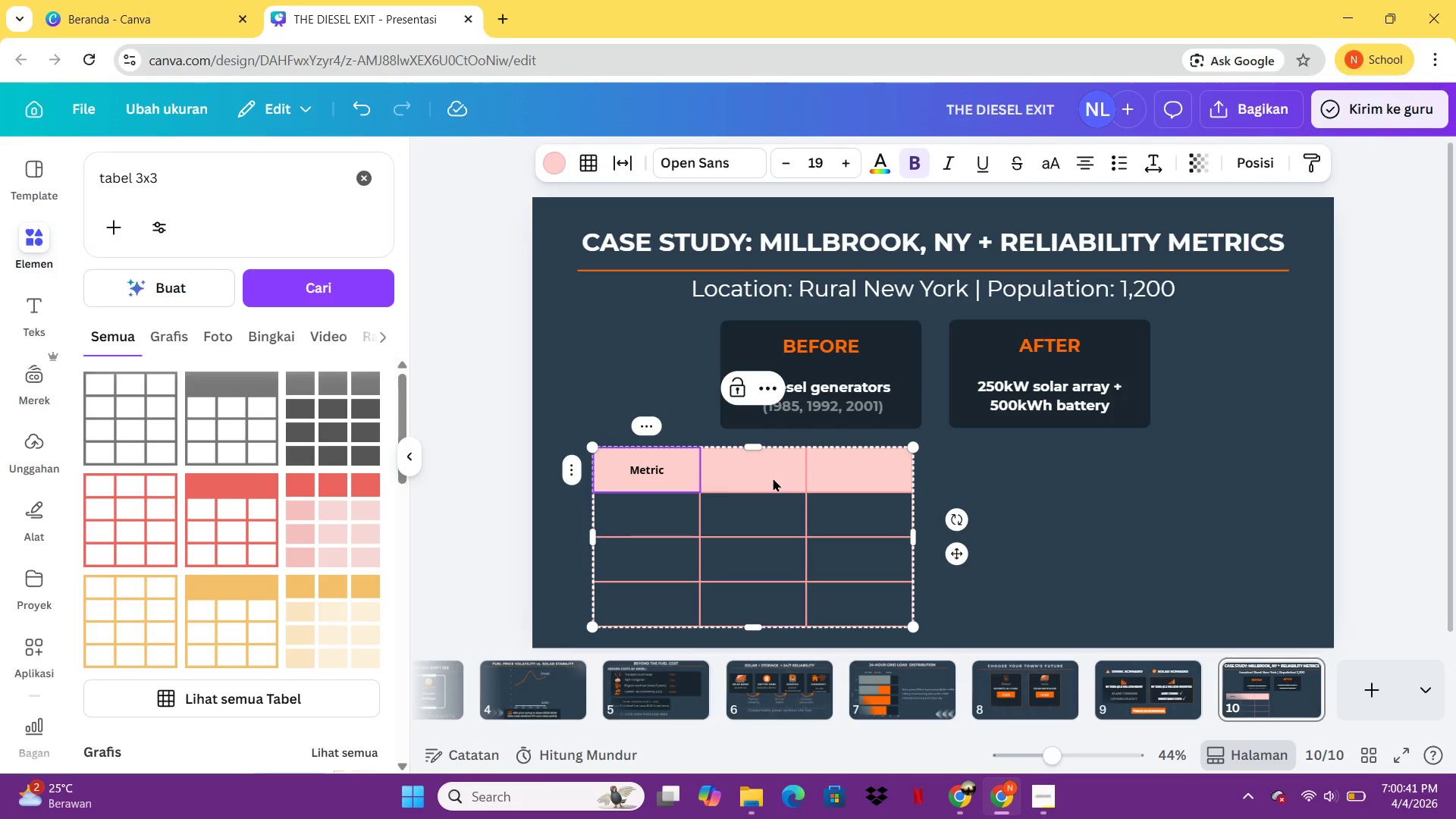 
double_click([773, 478])
 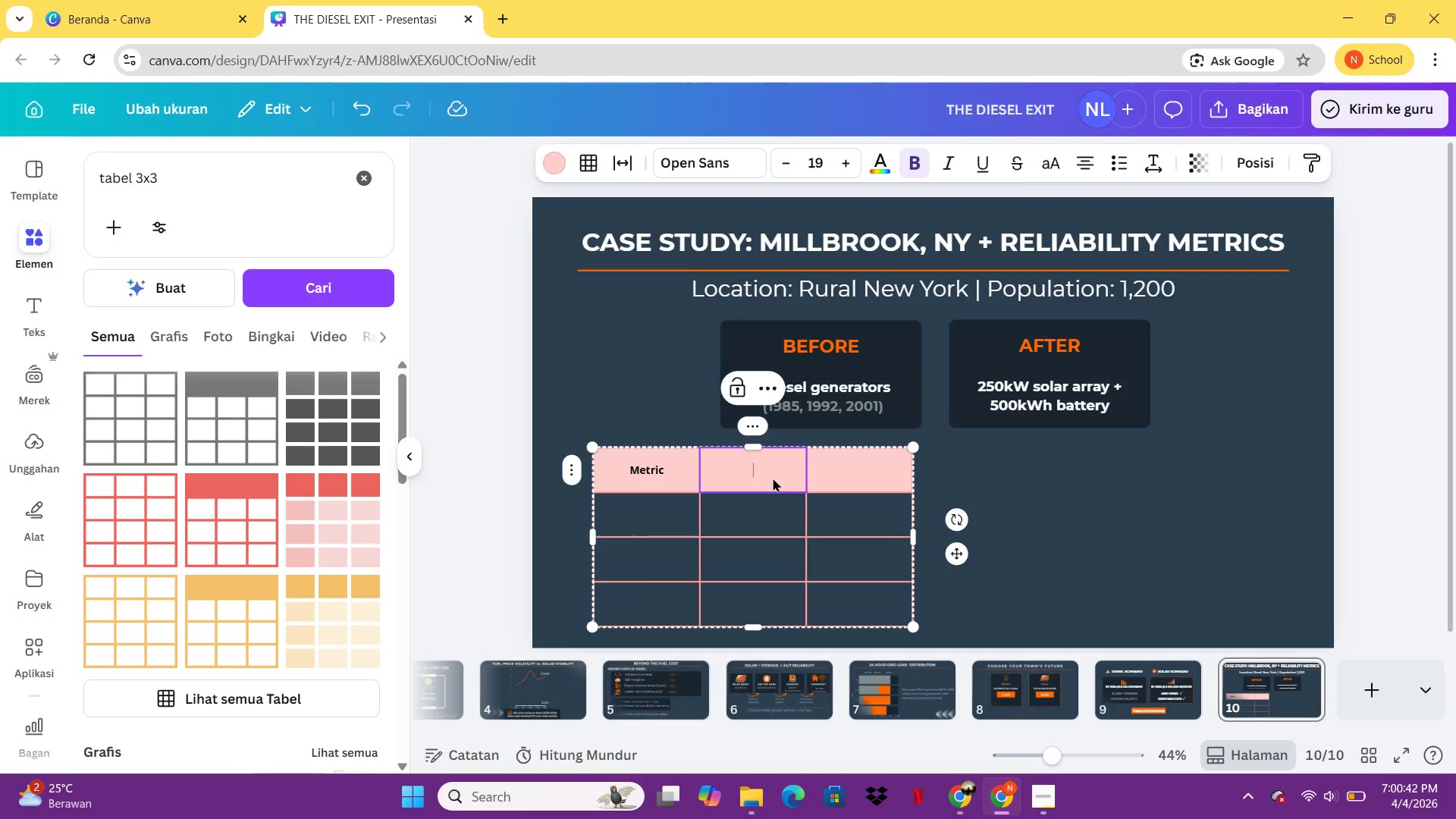 
triple_click([773, 478])
 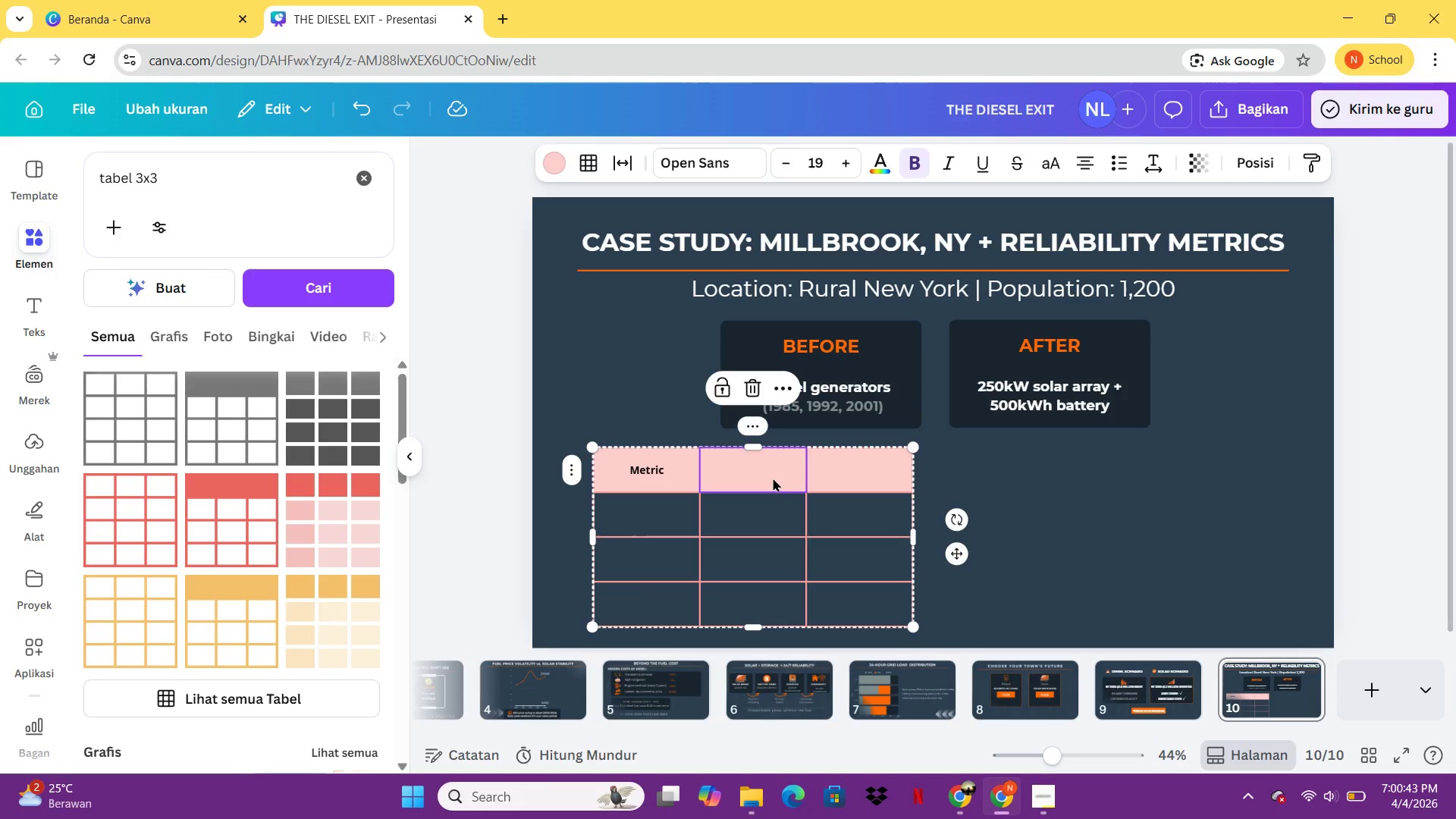 
double_click([773, 478])
 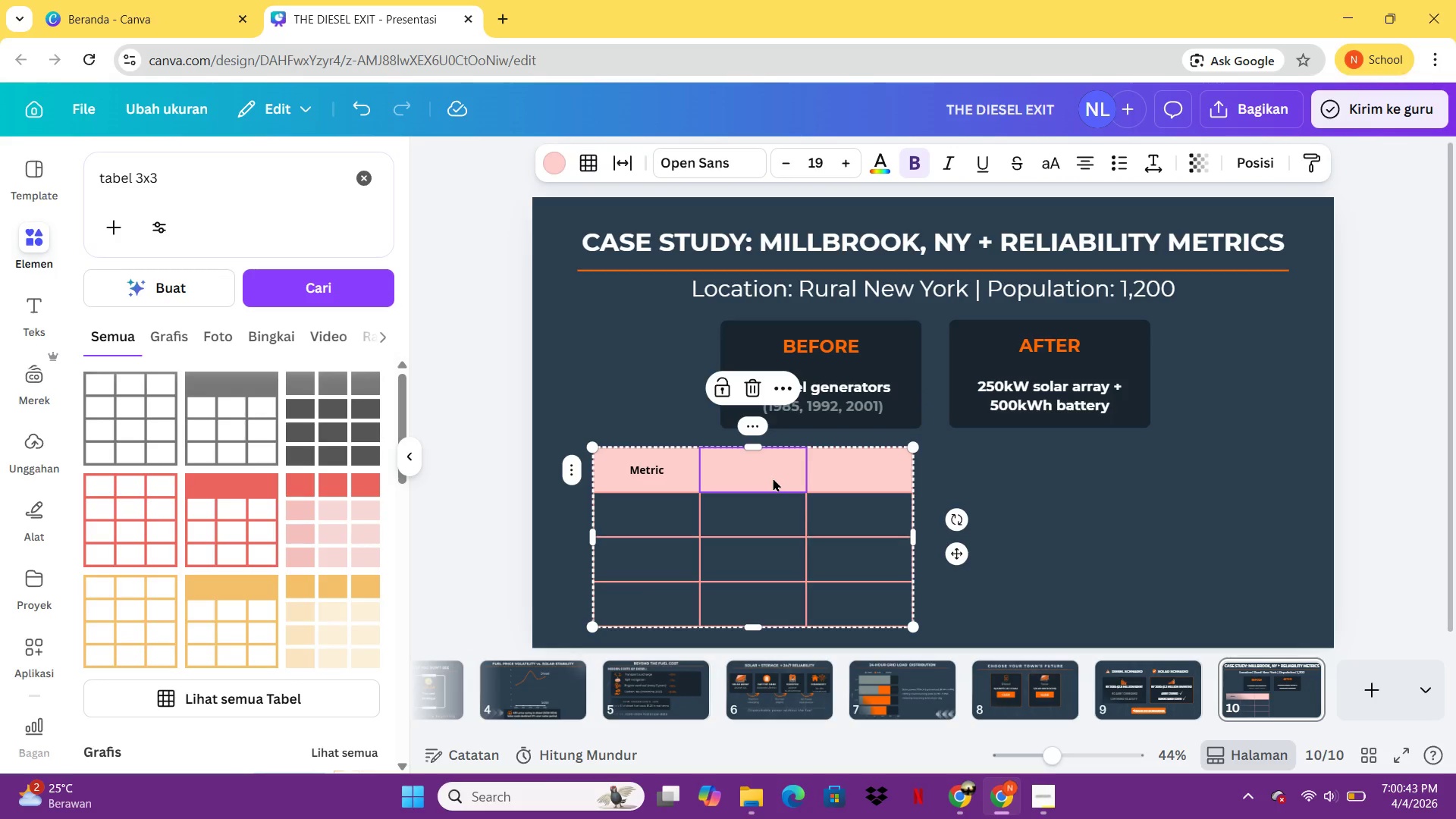 
left_click([773, 478])
 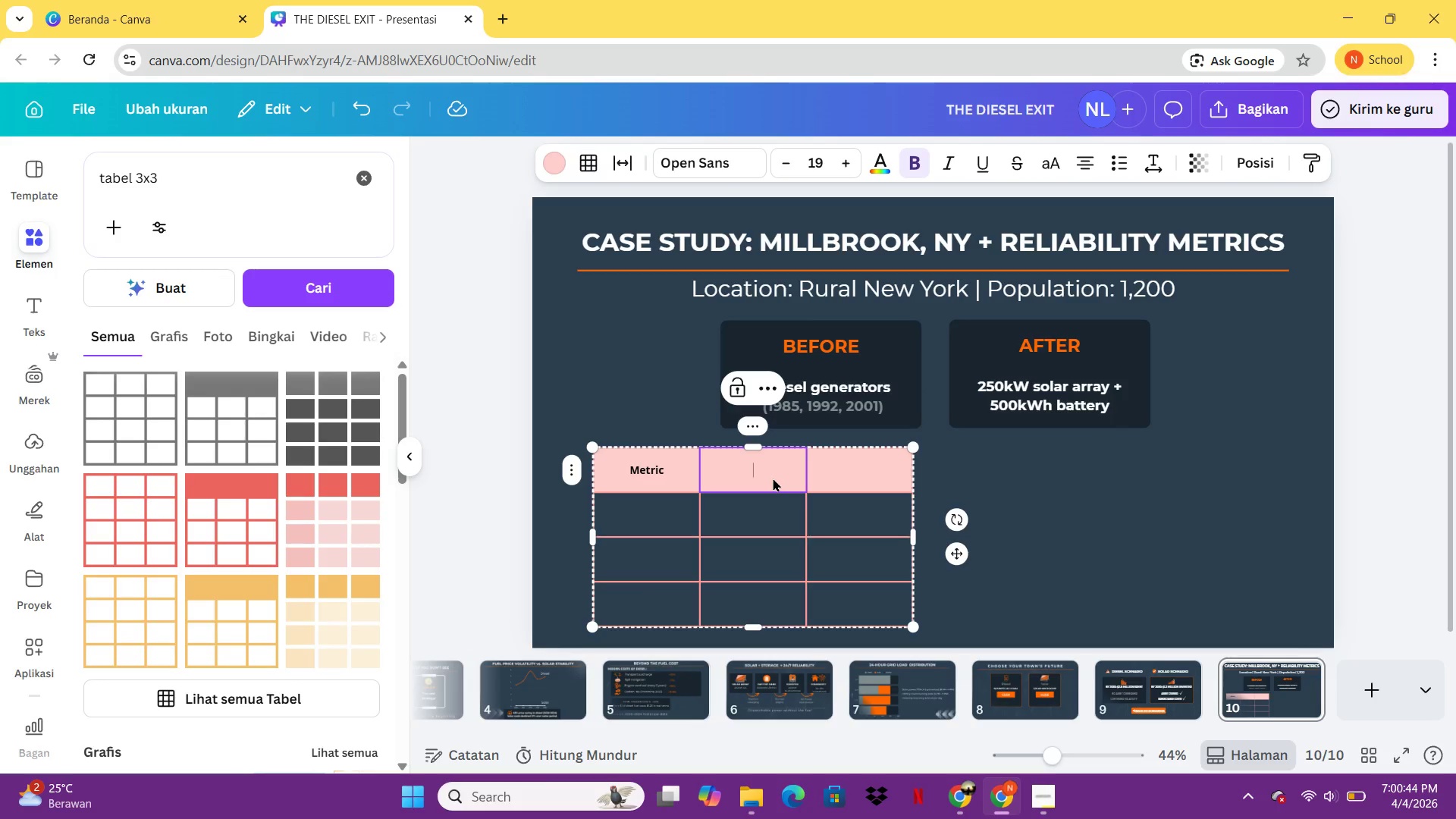 
type(Die)
key(Backspace)
key(Backspace)
type(IESEL )
key(Backspace)
 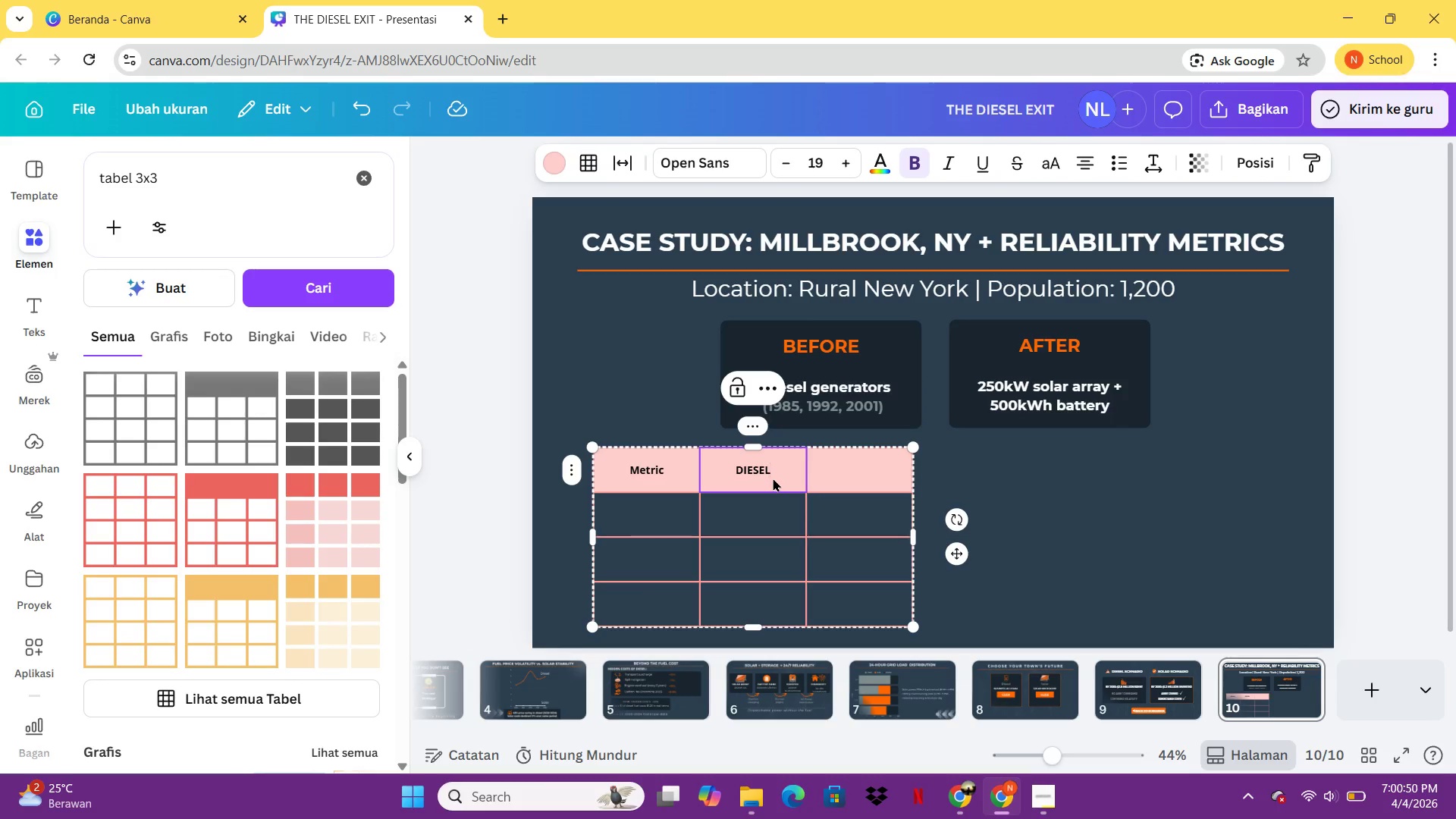 
key(ArrowRight)
 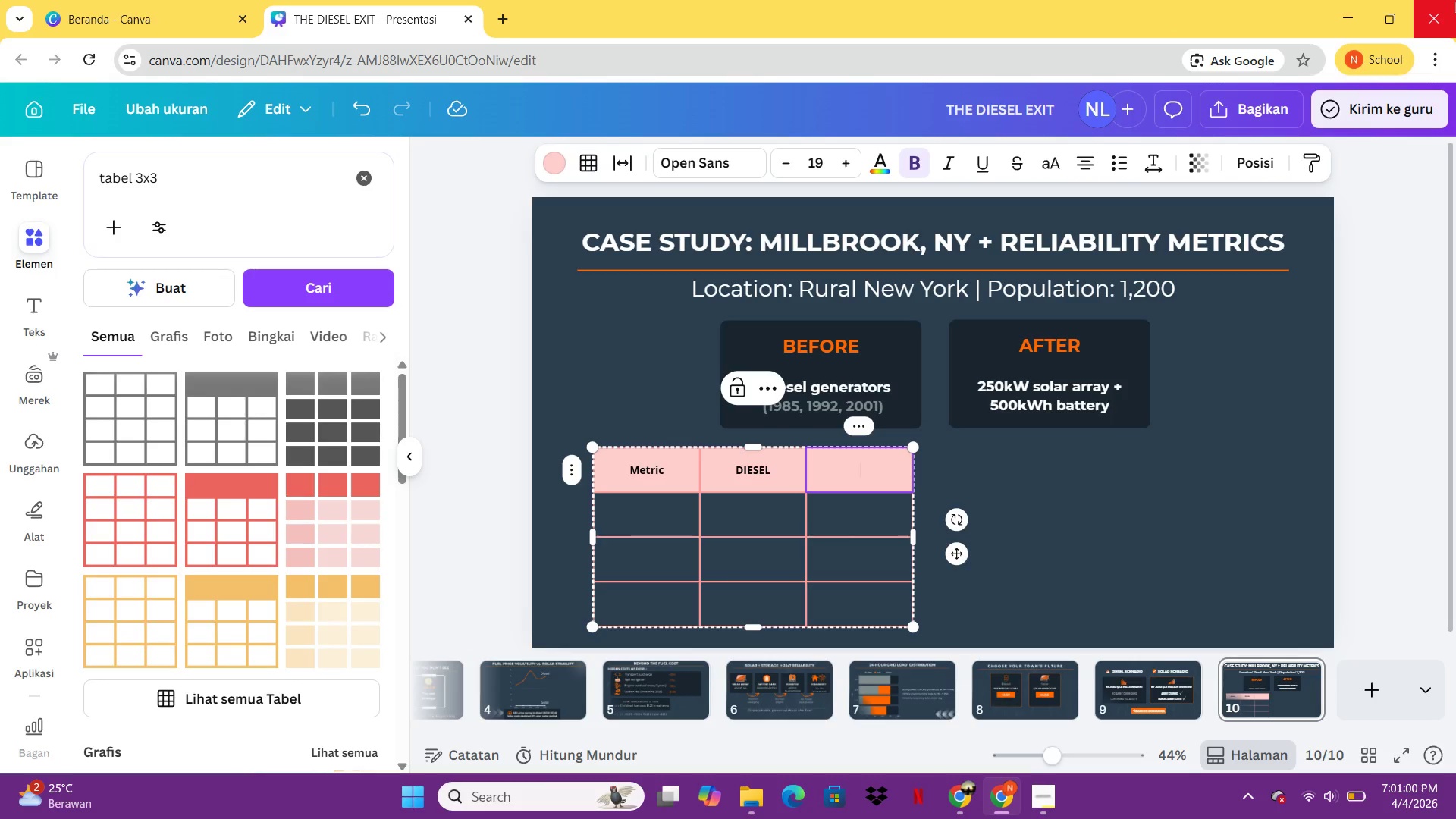 
wait(15.34)
 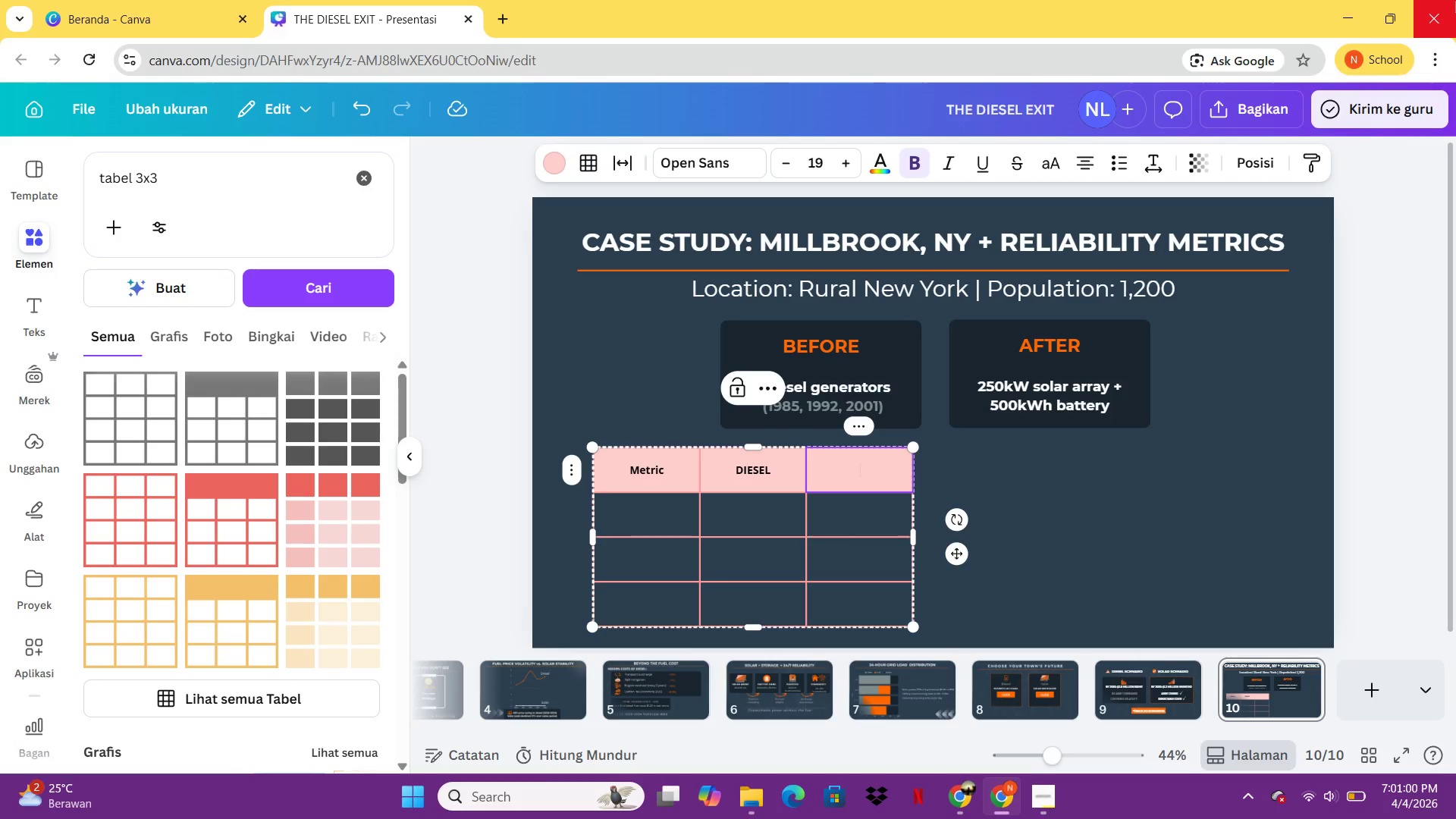 
type(SOLAR )
key(Backspace)
type(=)
key(Backspace)
type(+BAT)
 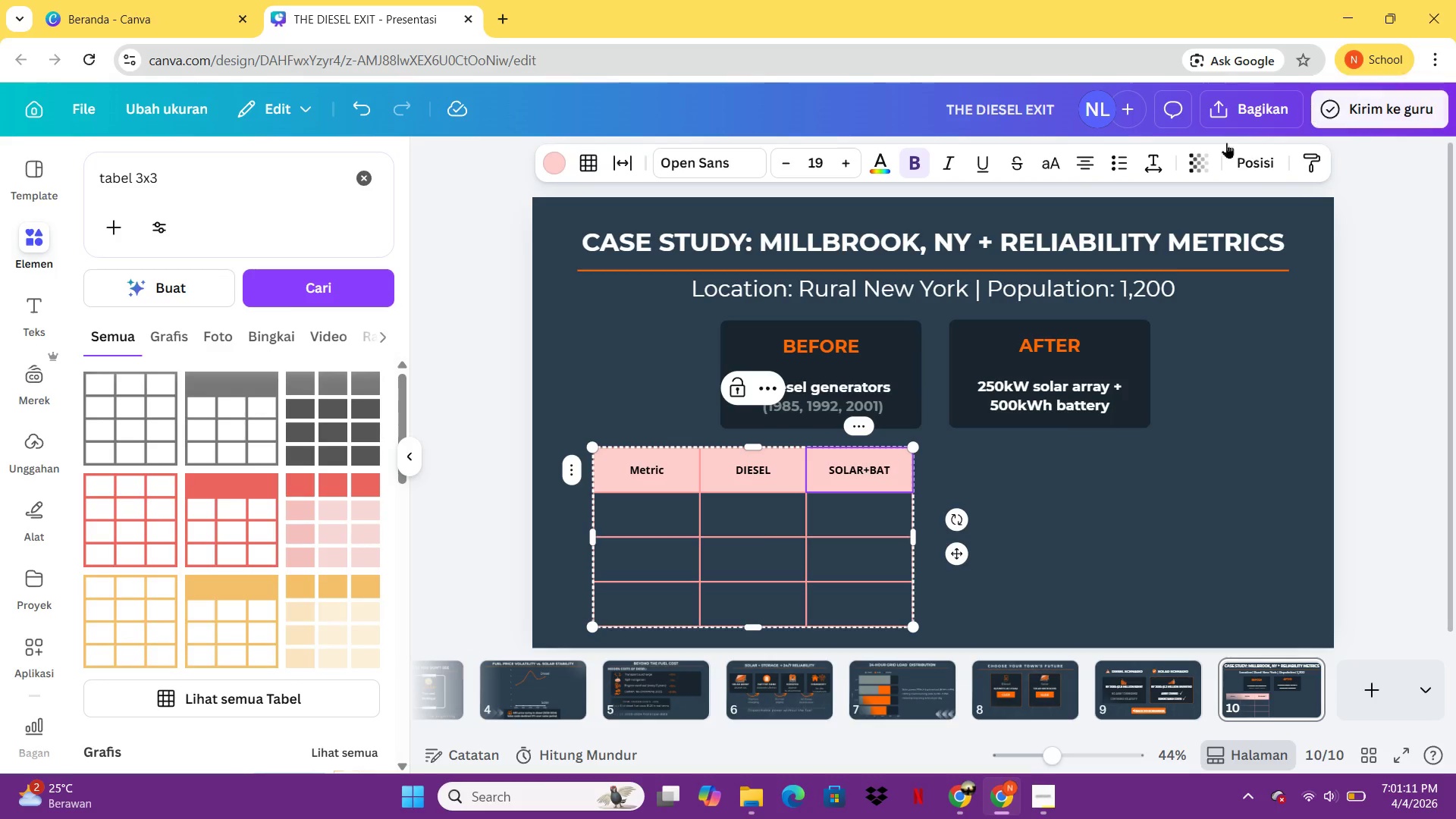 
left_click([652, 515])
 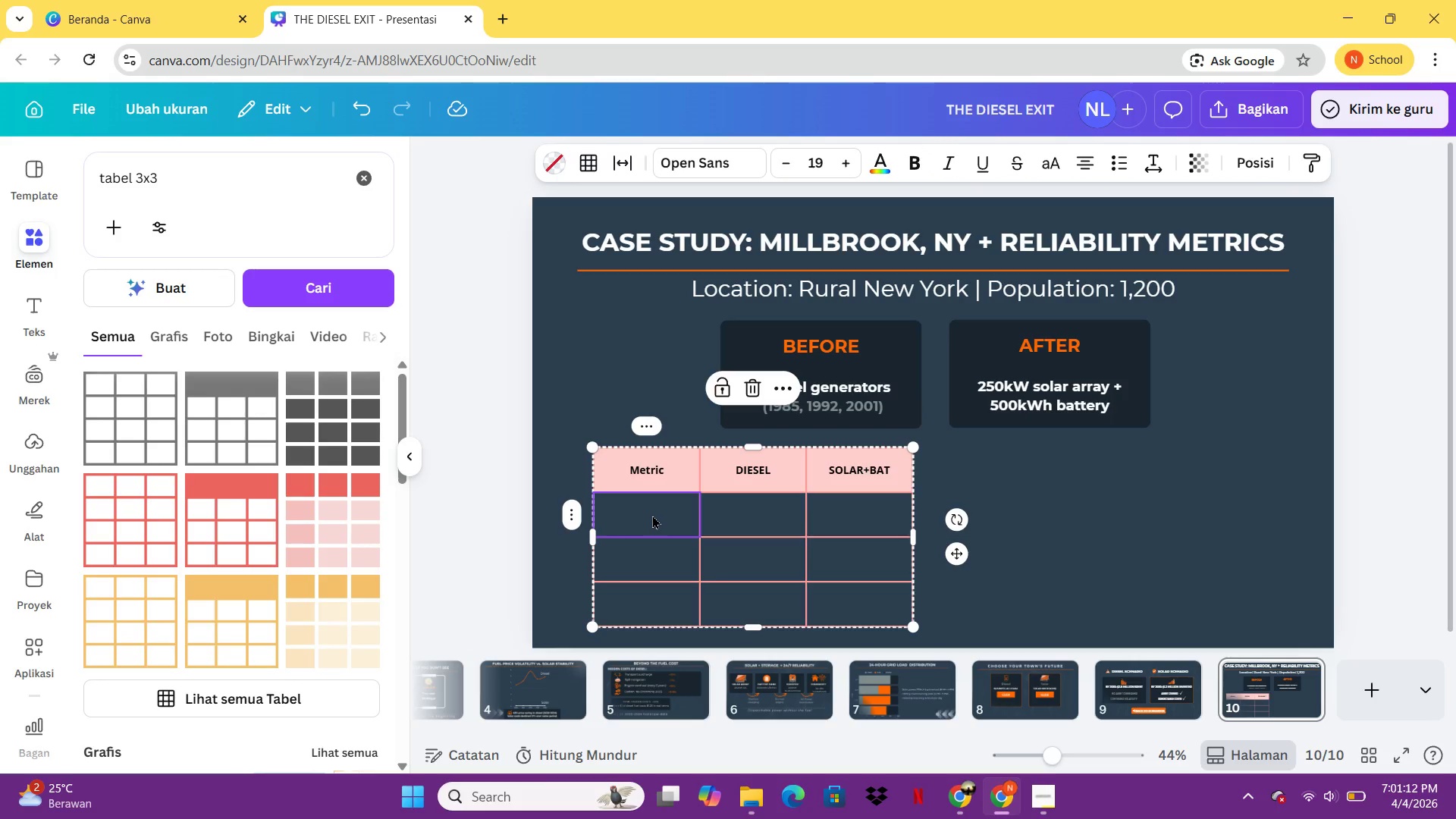 
double_click([652, 515])
 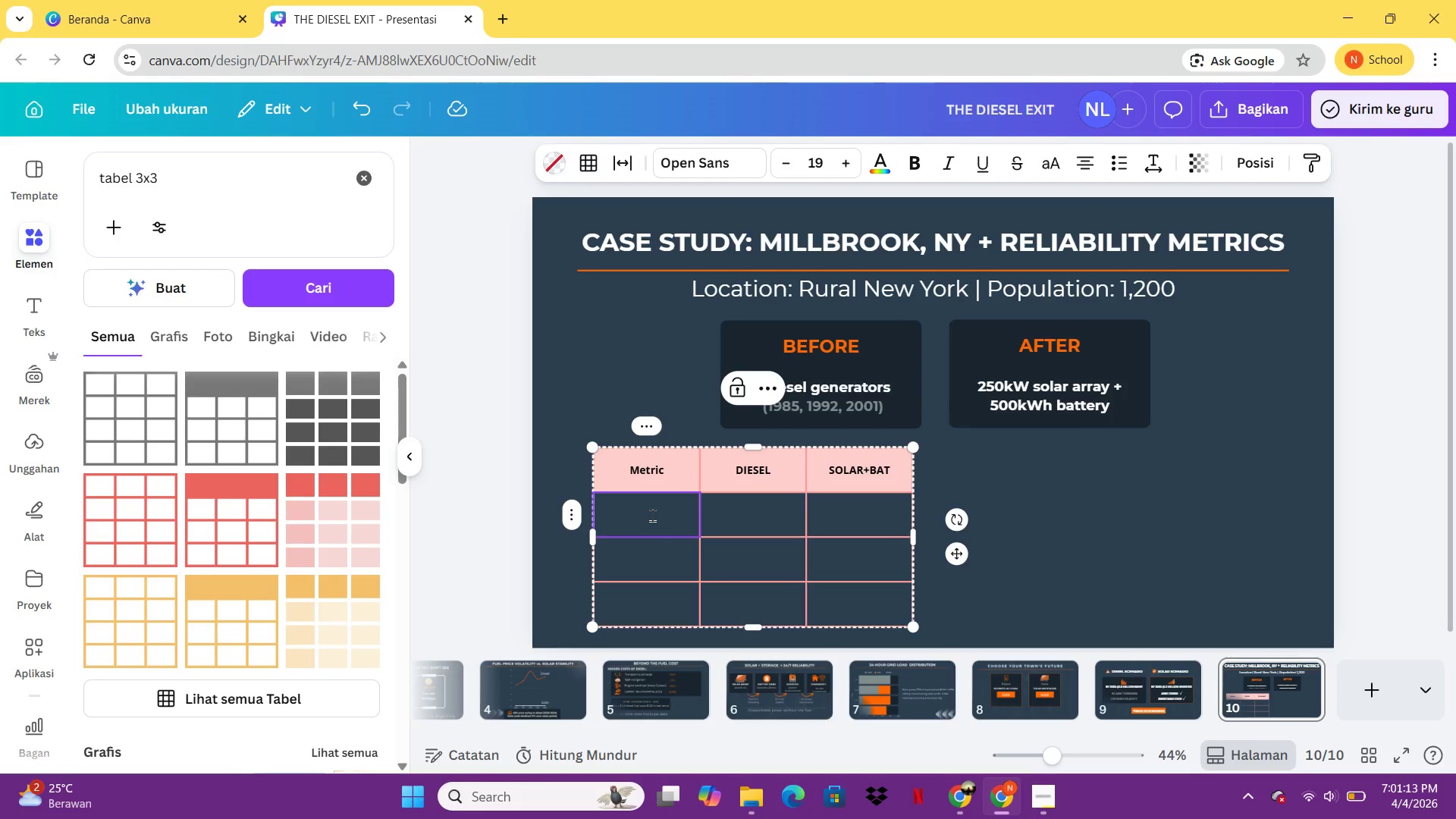 
triple_click([652, 515])
 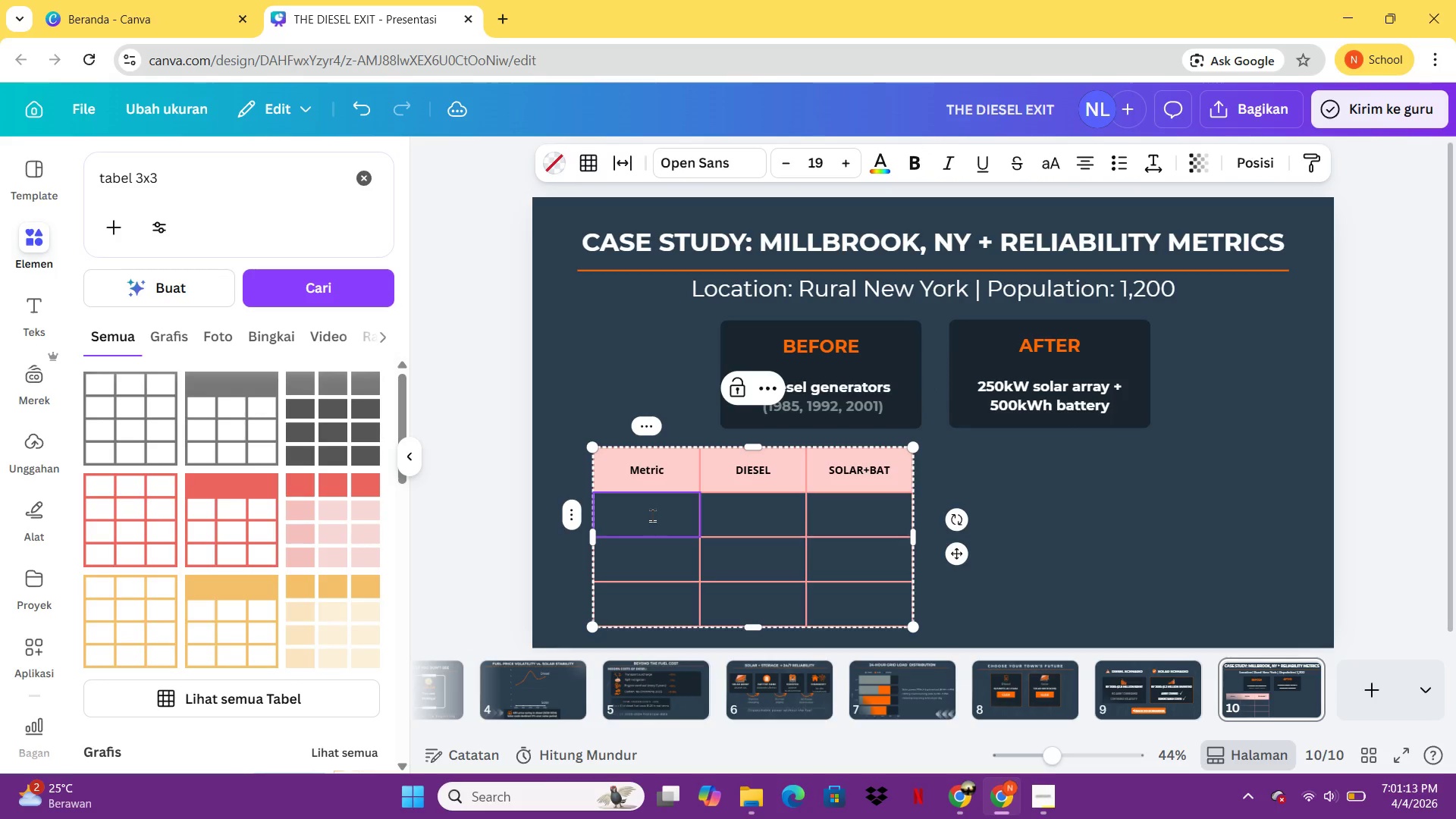 
triple_click([652, 515])
 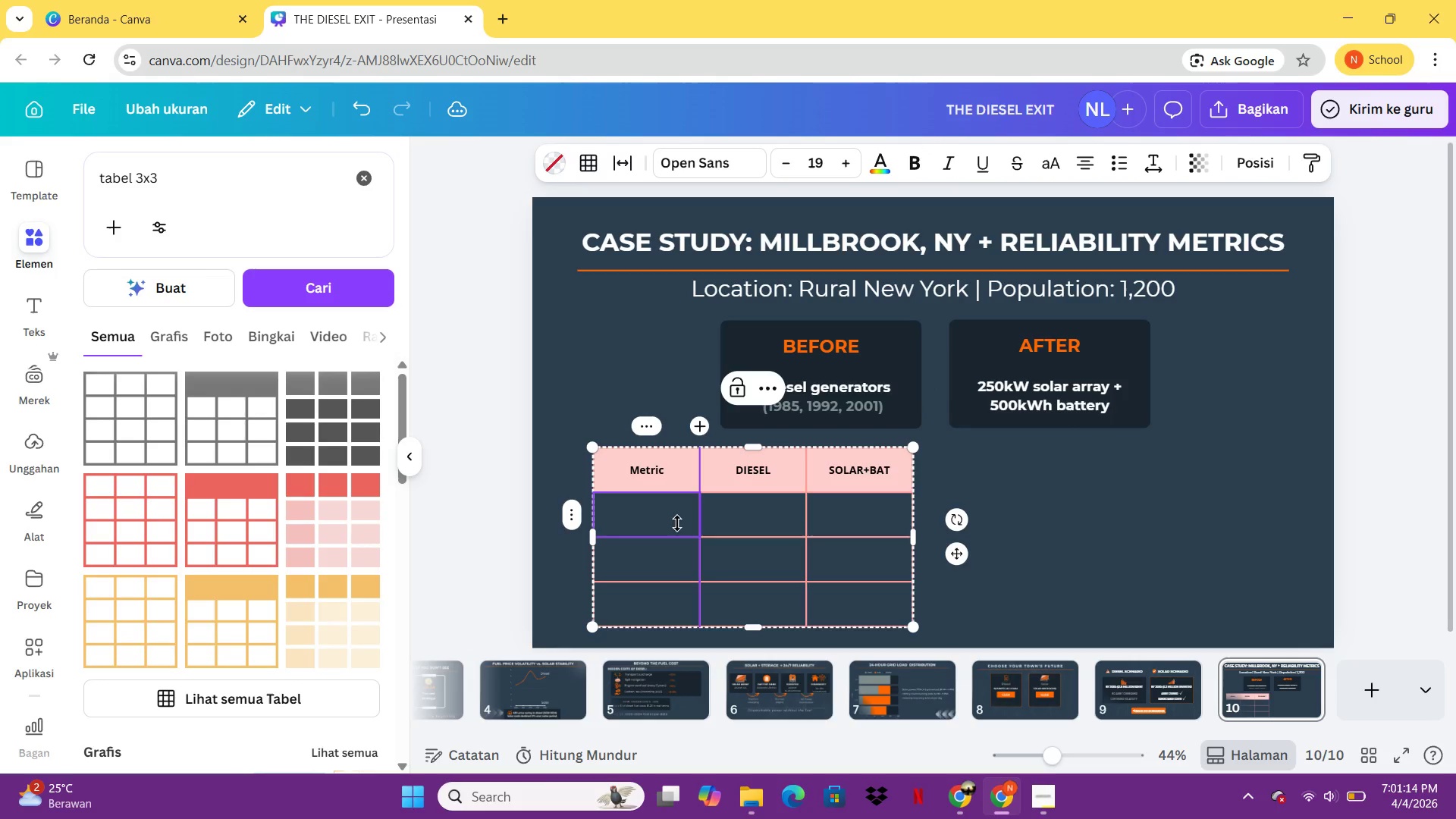 
left_click([650, 514])
 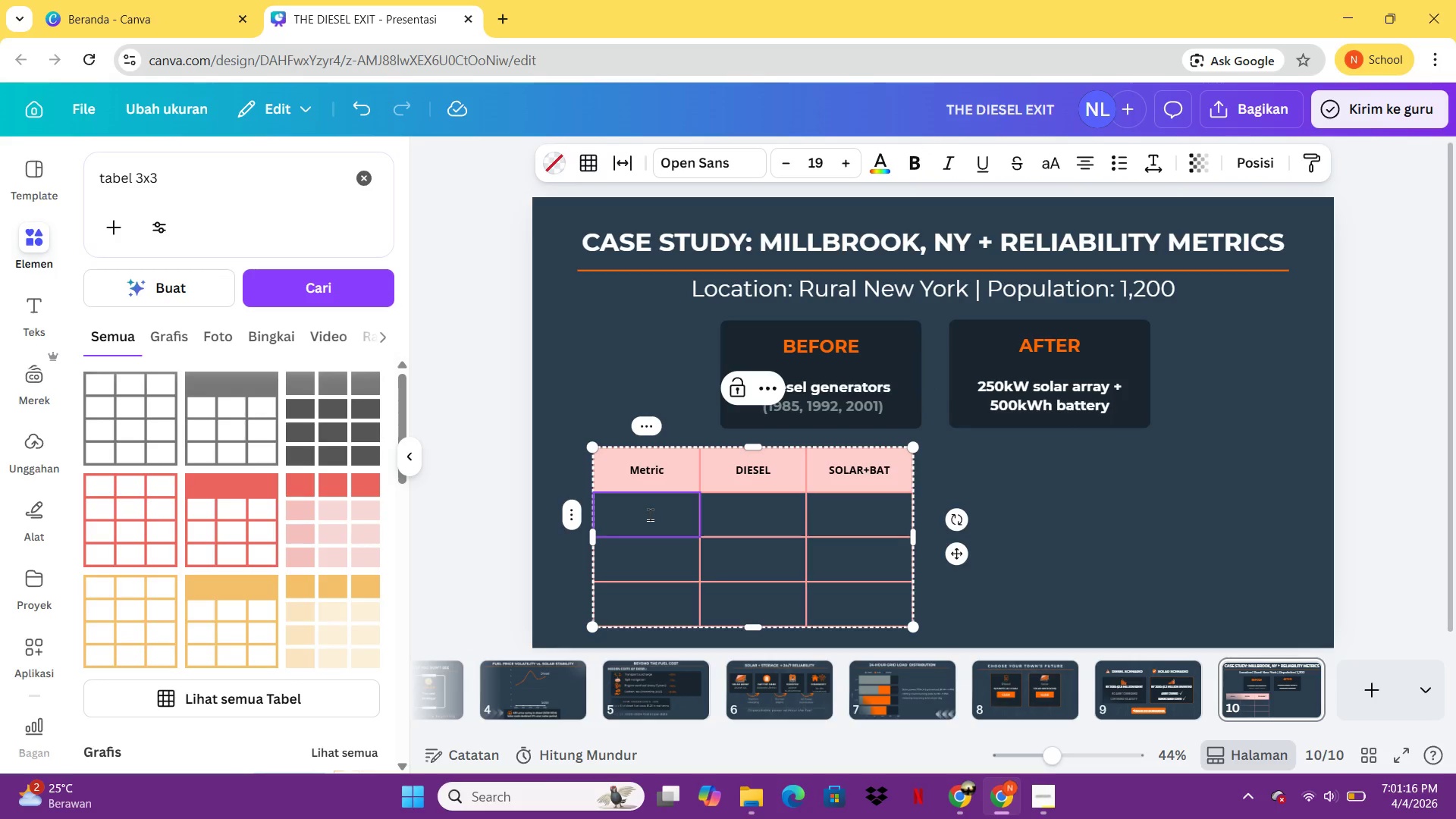 
type(Annual Outages)
 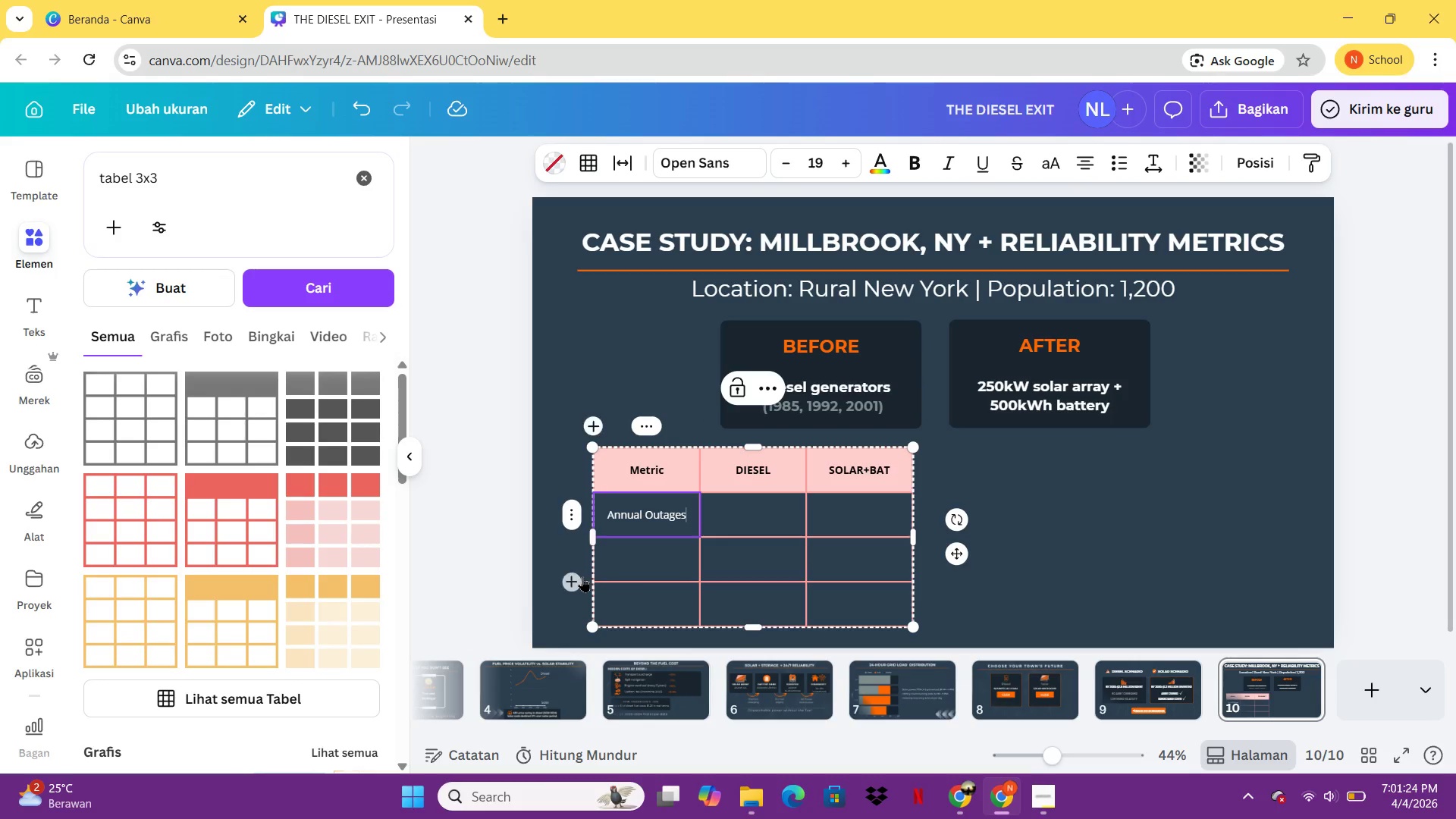 
double_click([645, 568])
 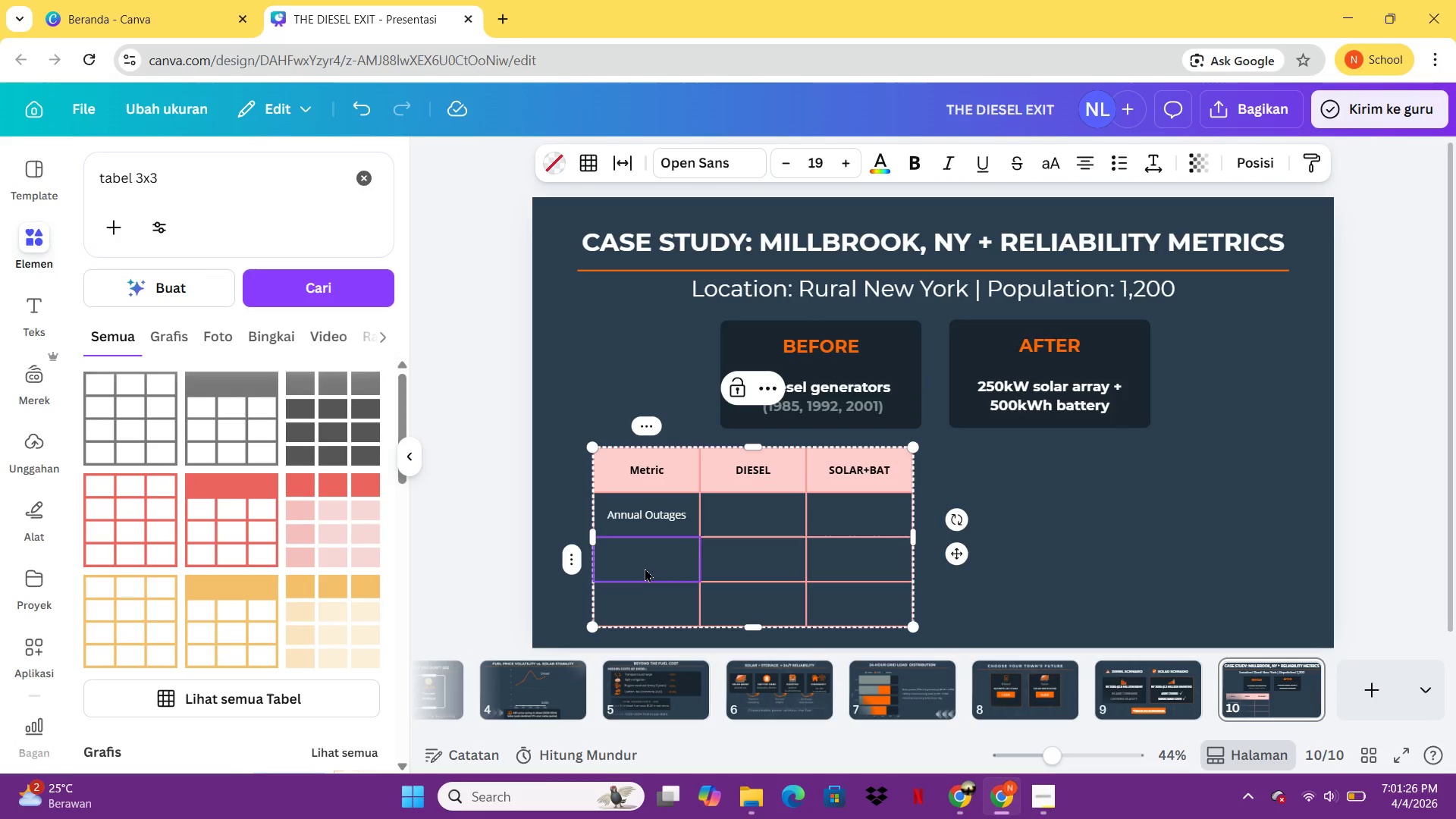 
hold_key(key=A, duration=0.36)
 